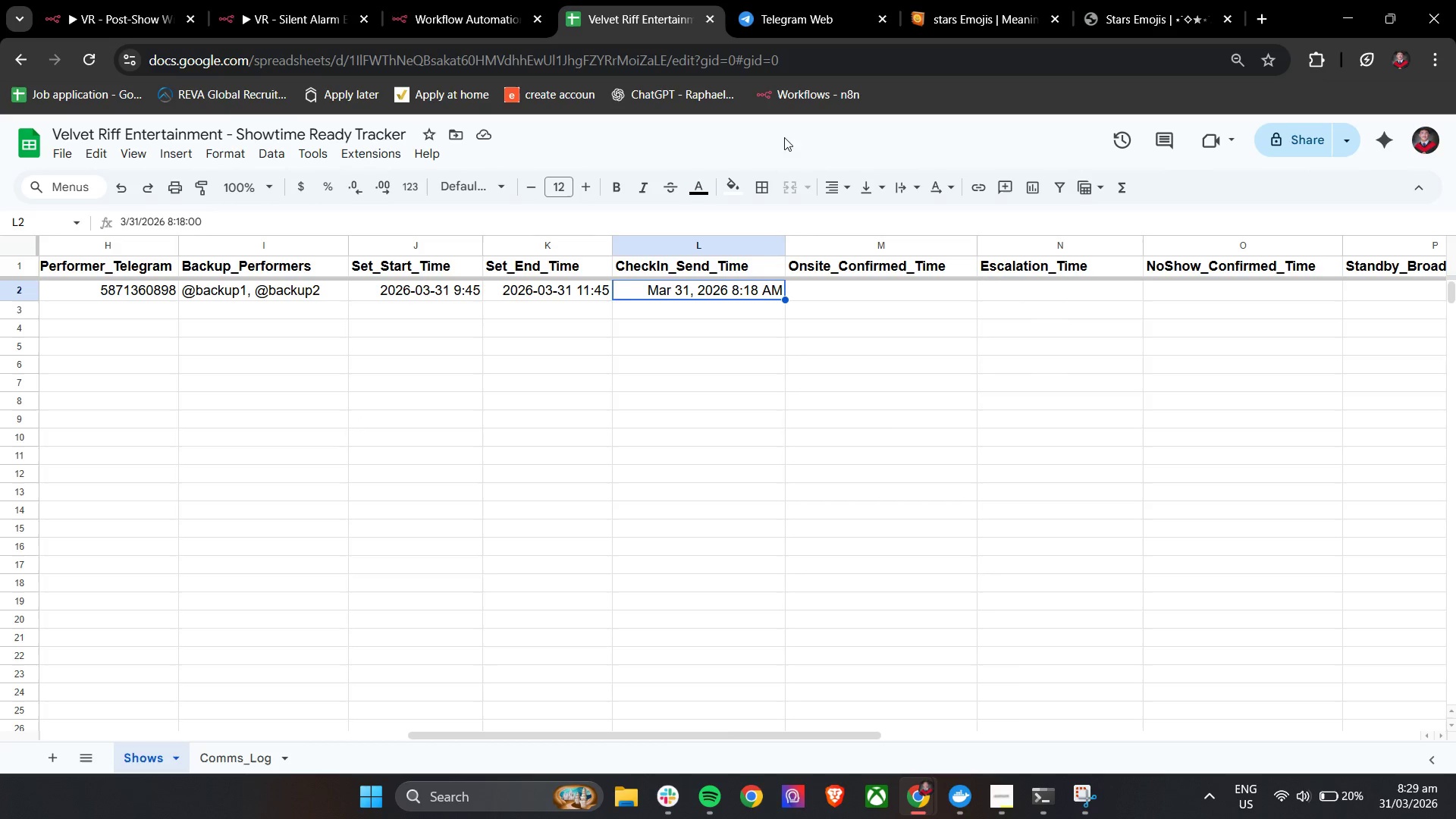 
mouse_move([805, 152])
 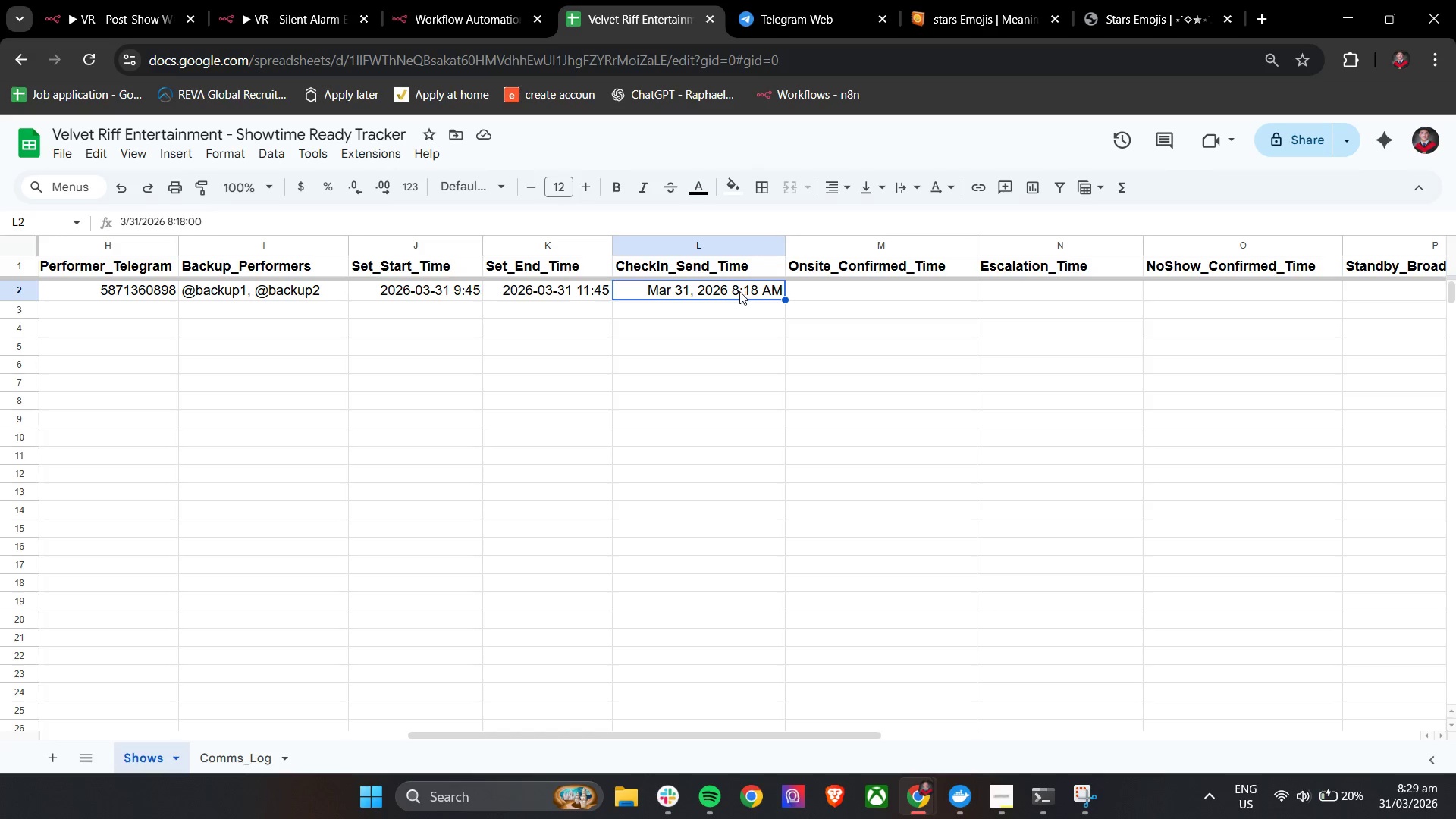 
double_click([739, 291])
 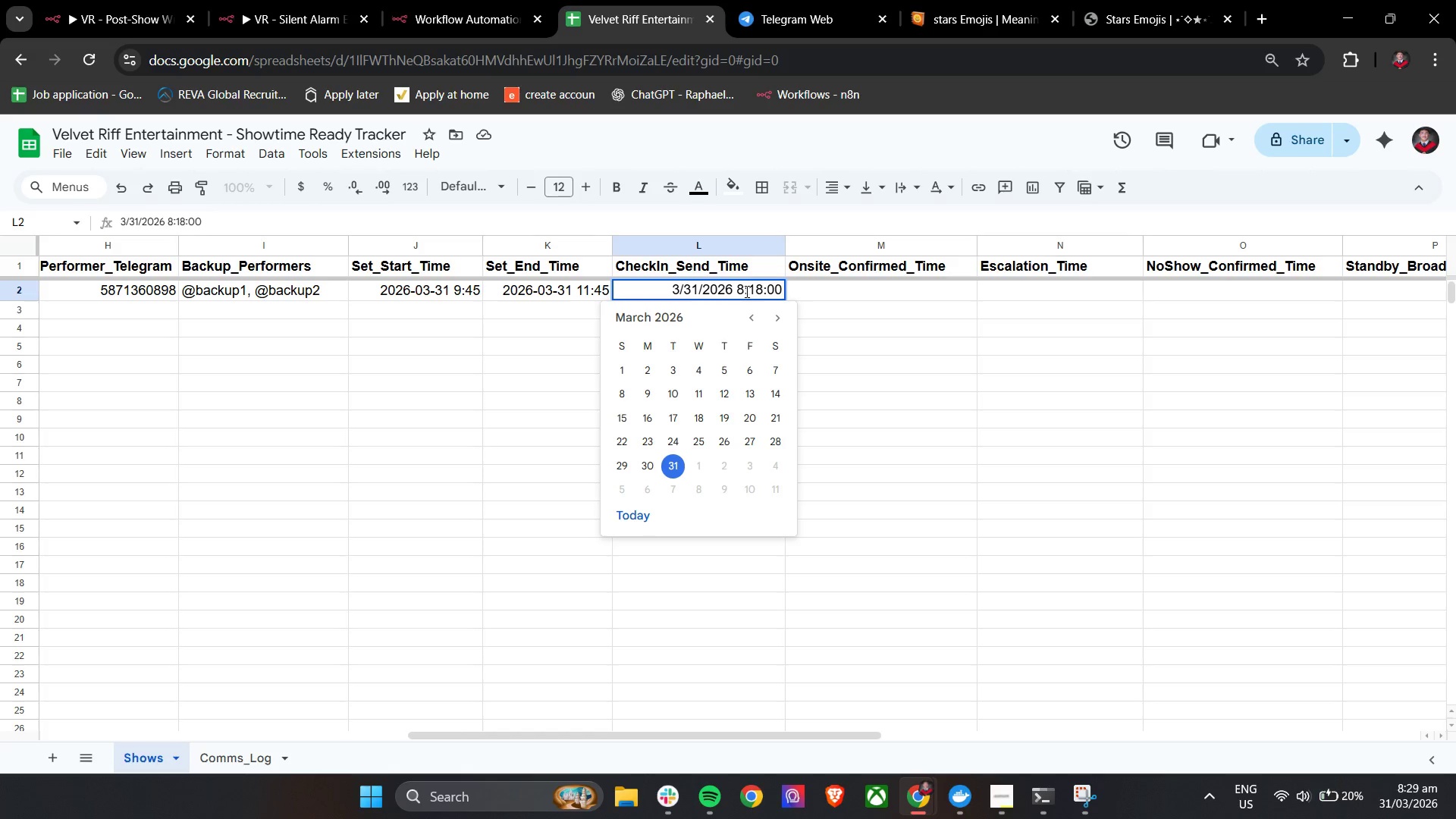 
left_click([745, 291])
 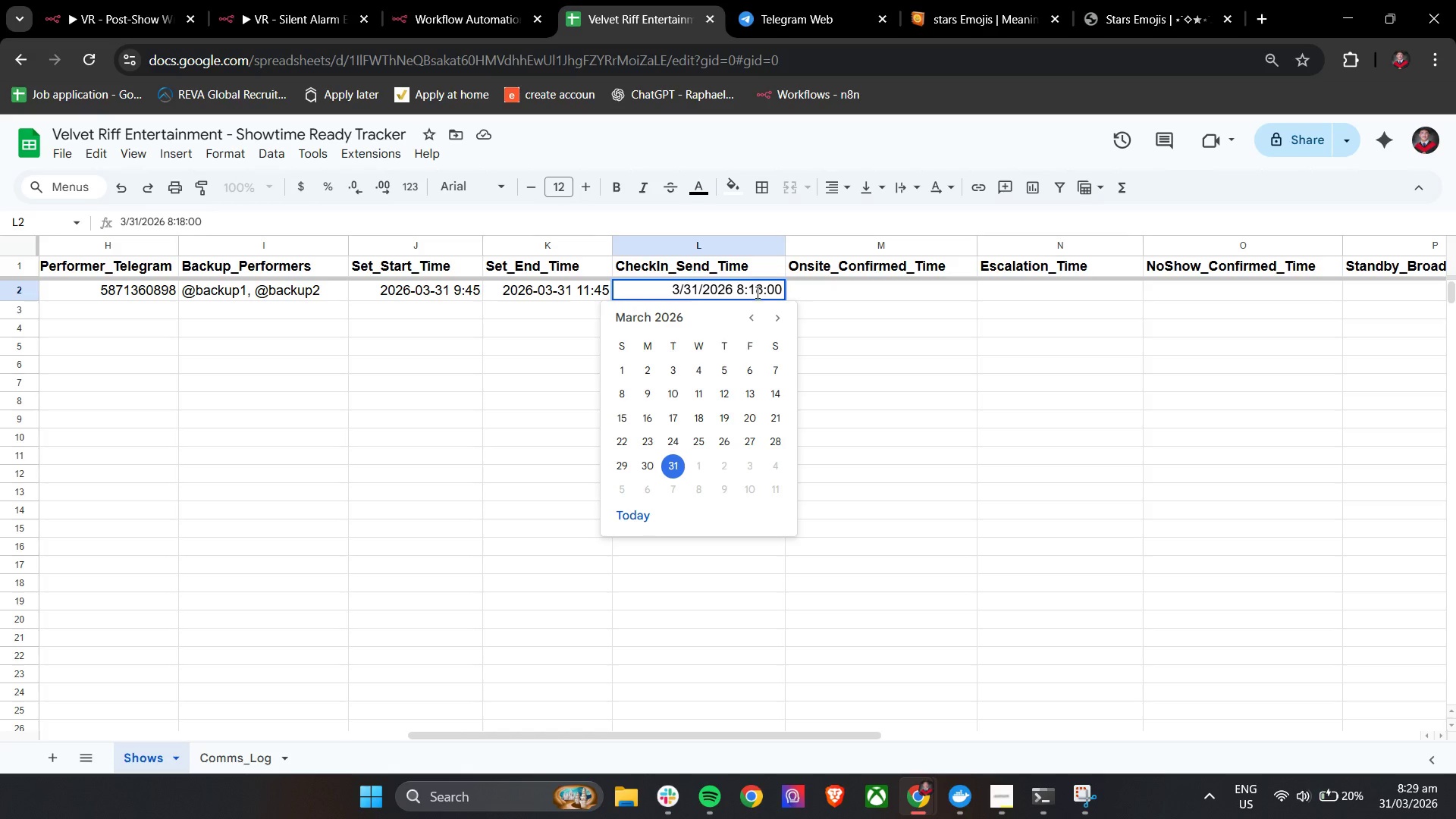 
key(Backspace)
 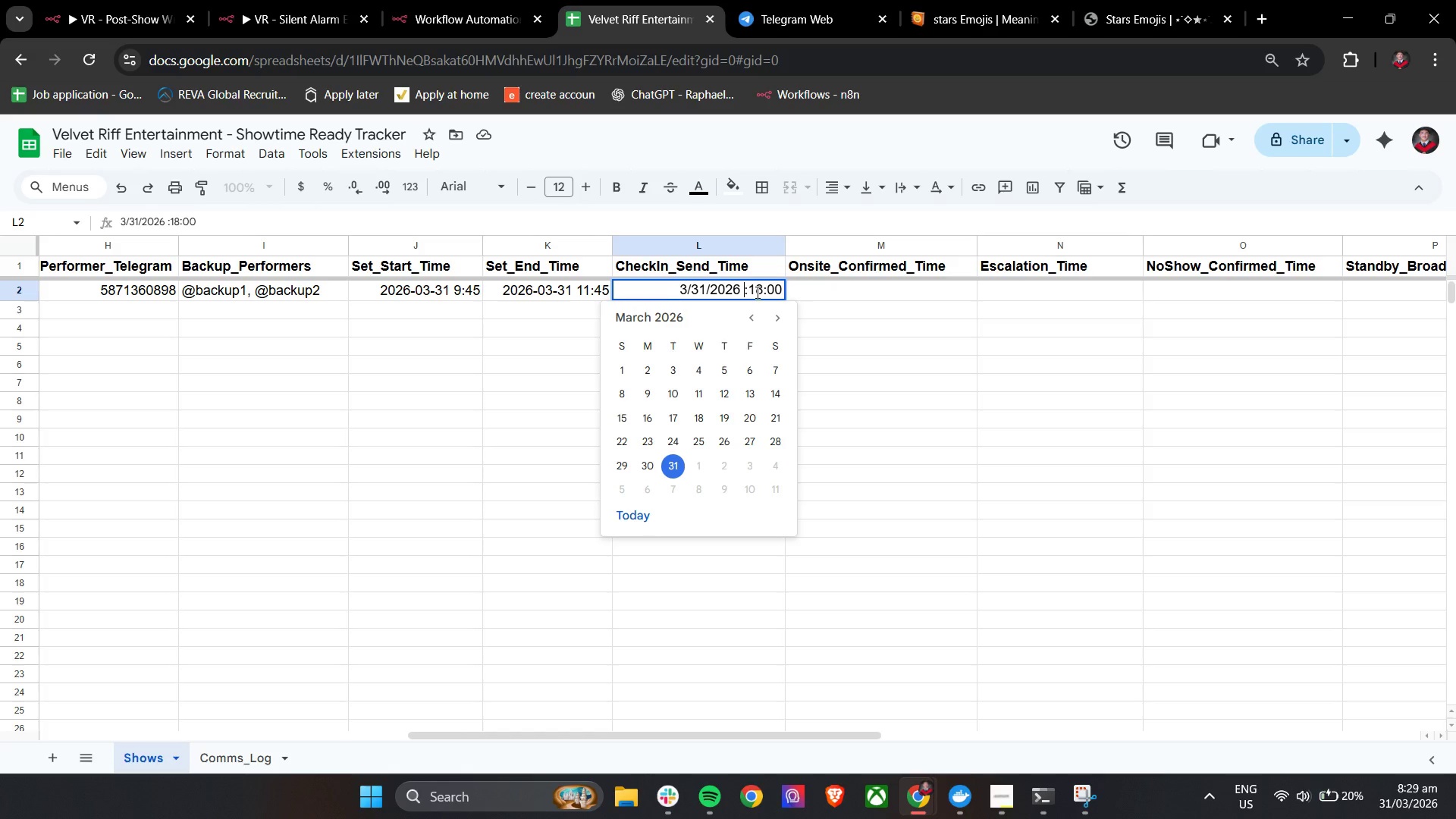 
key(9)
 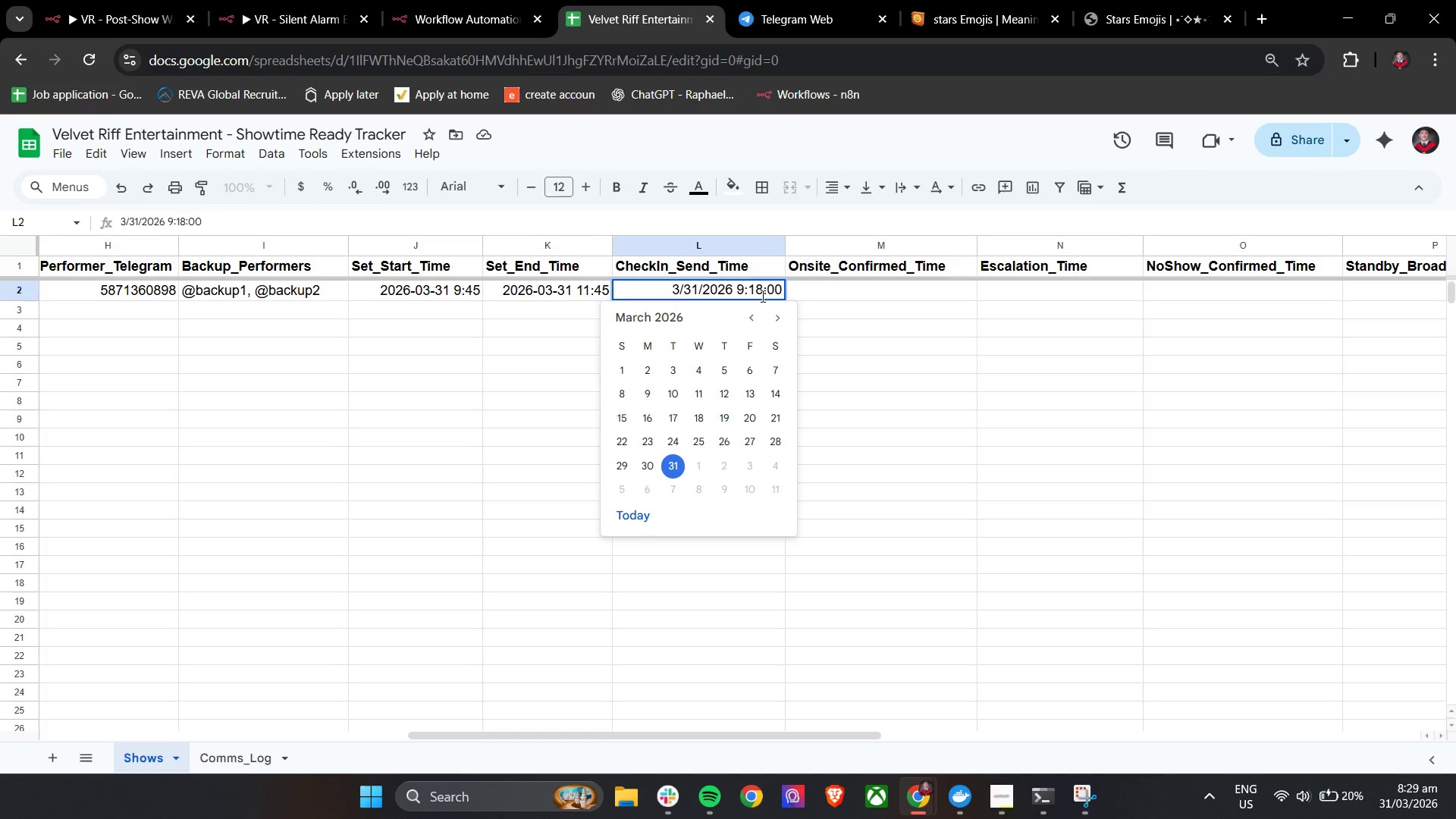 
left_click([762, 293])
 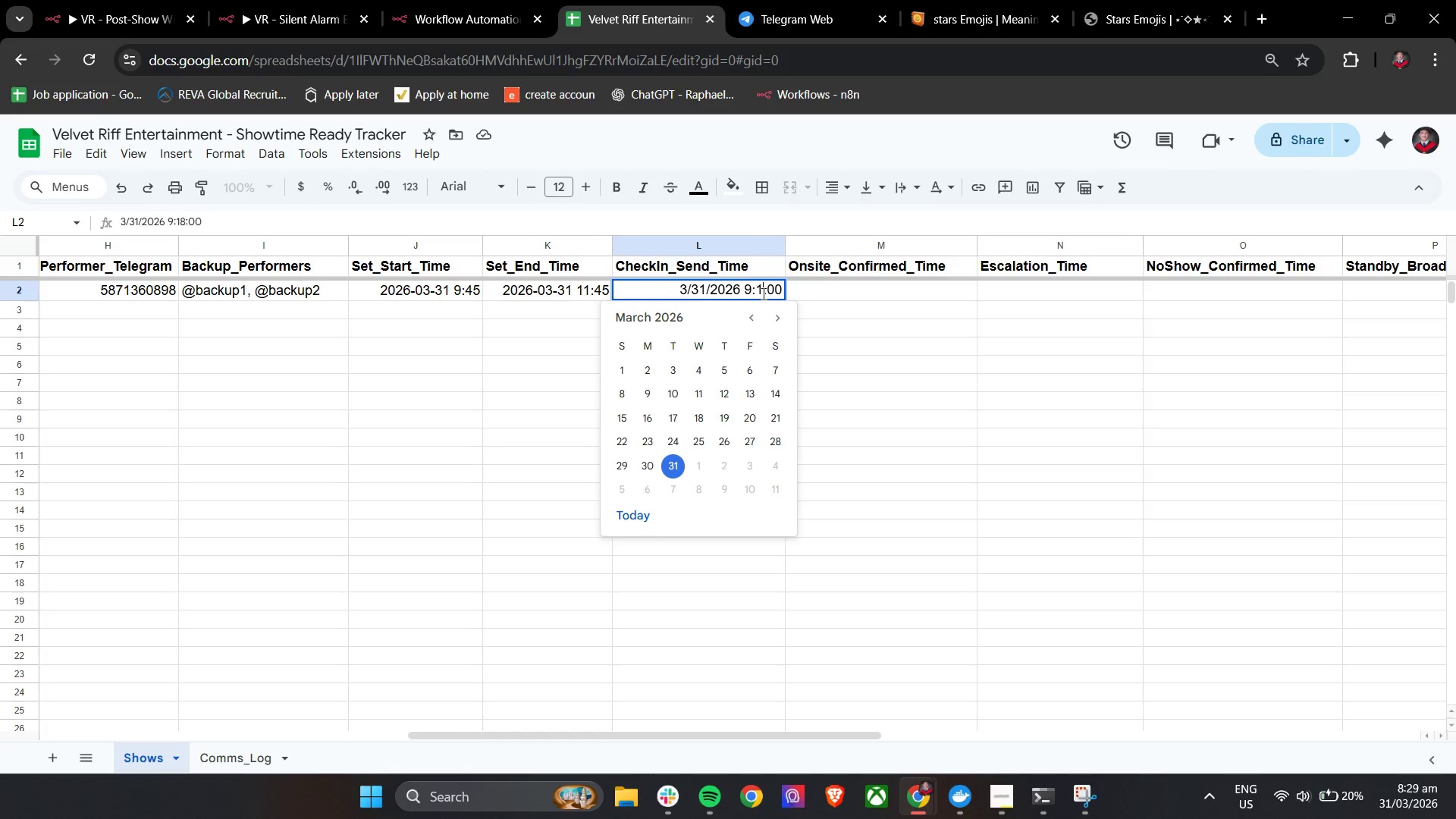 
key(Backspace)
 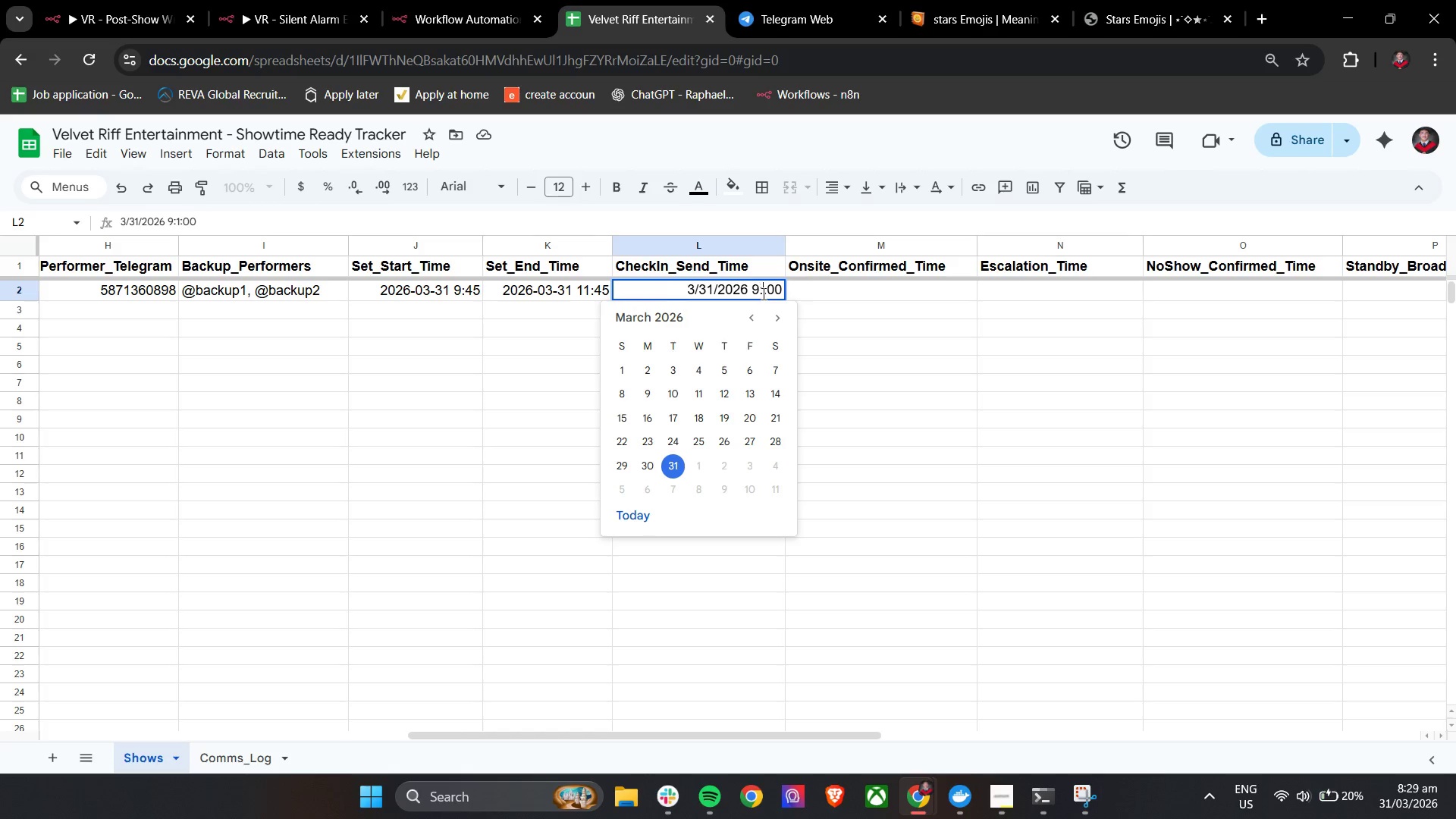 
key(Backspace)
 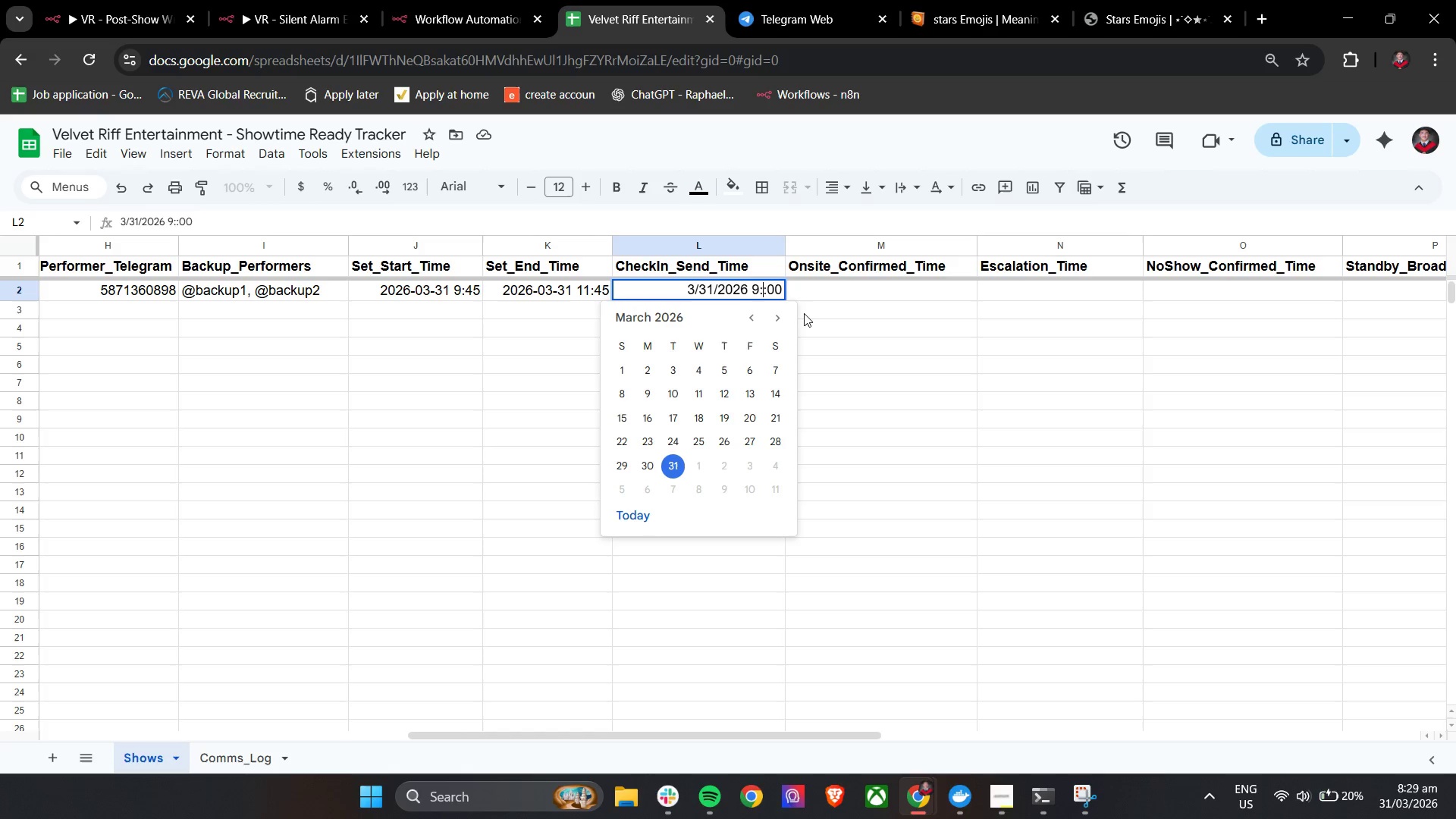 
type(00)
 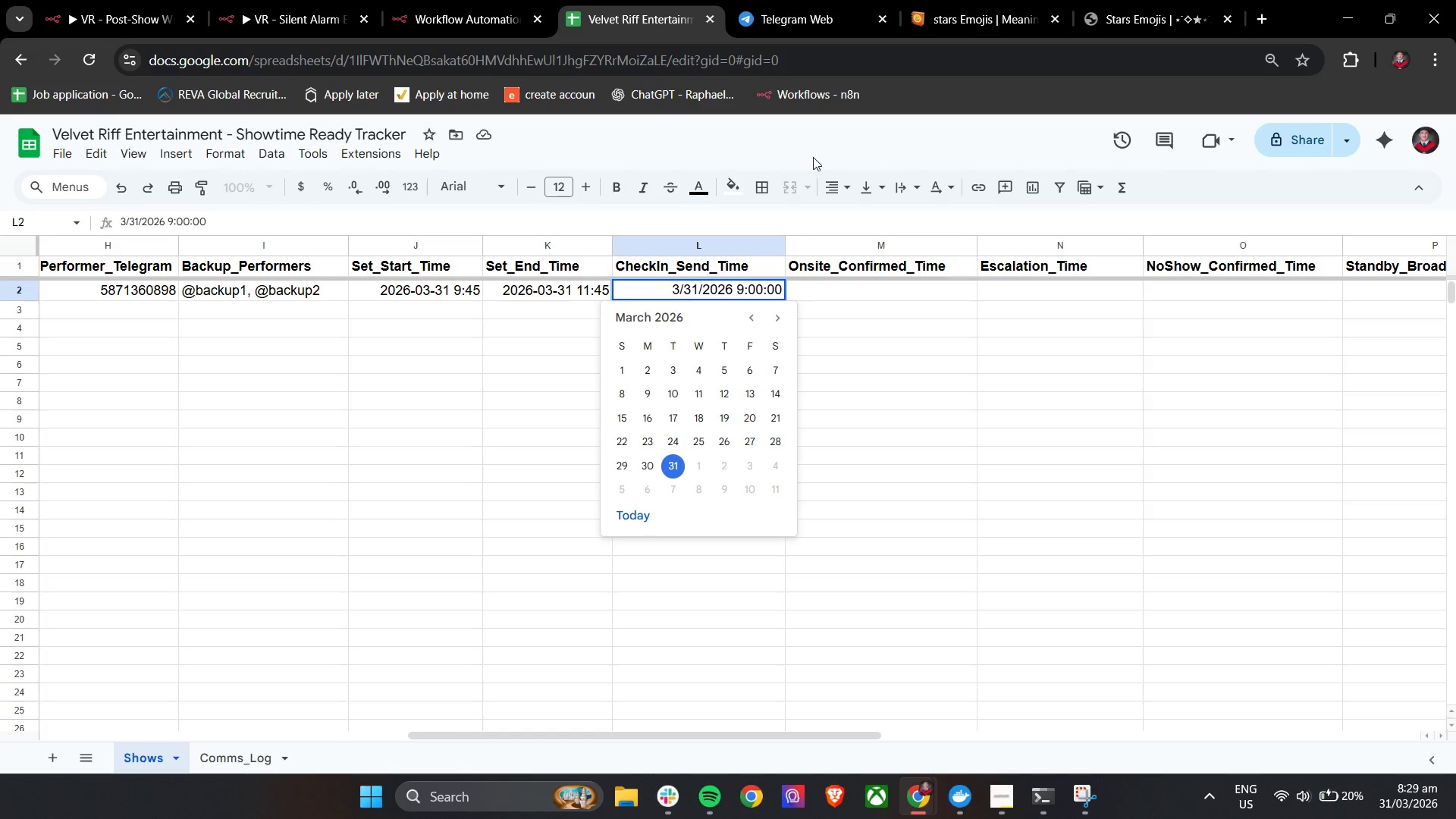 
left_click([813, 157])
 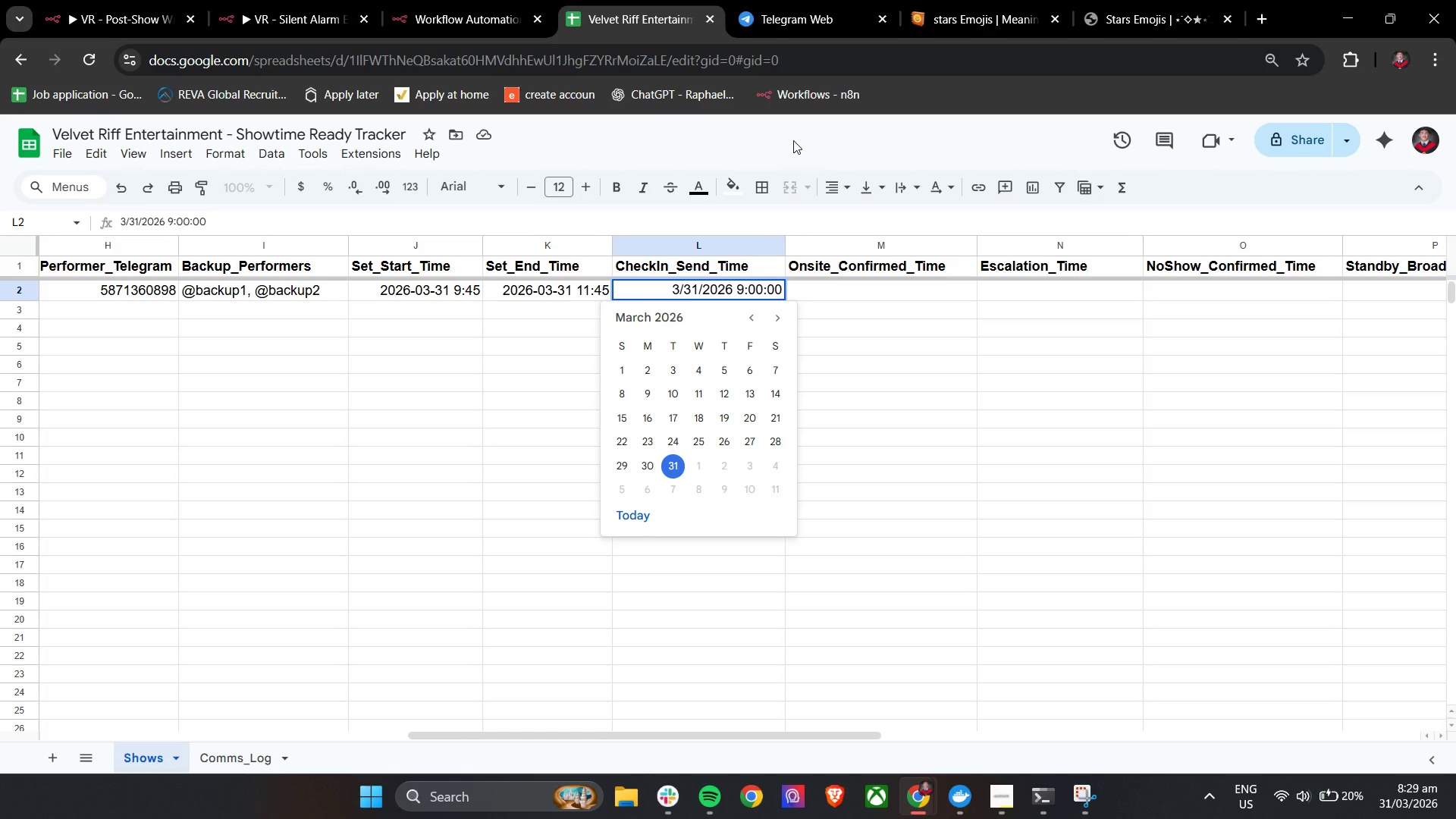 
double_click([861, 365])
 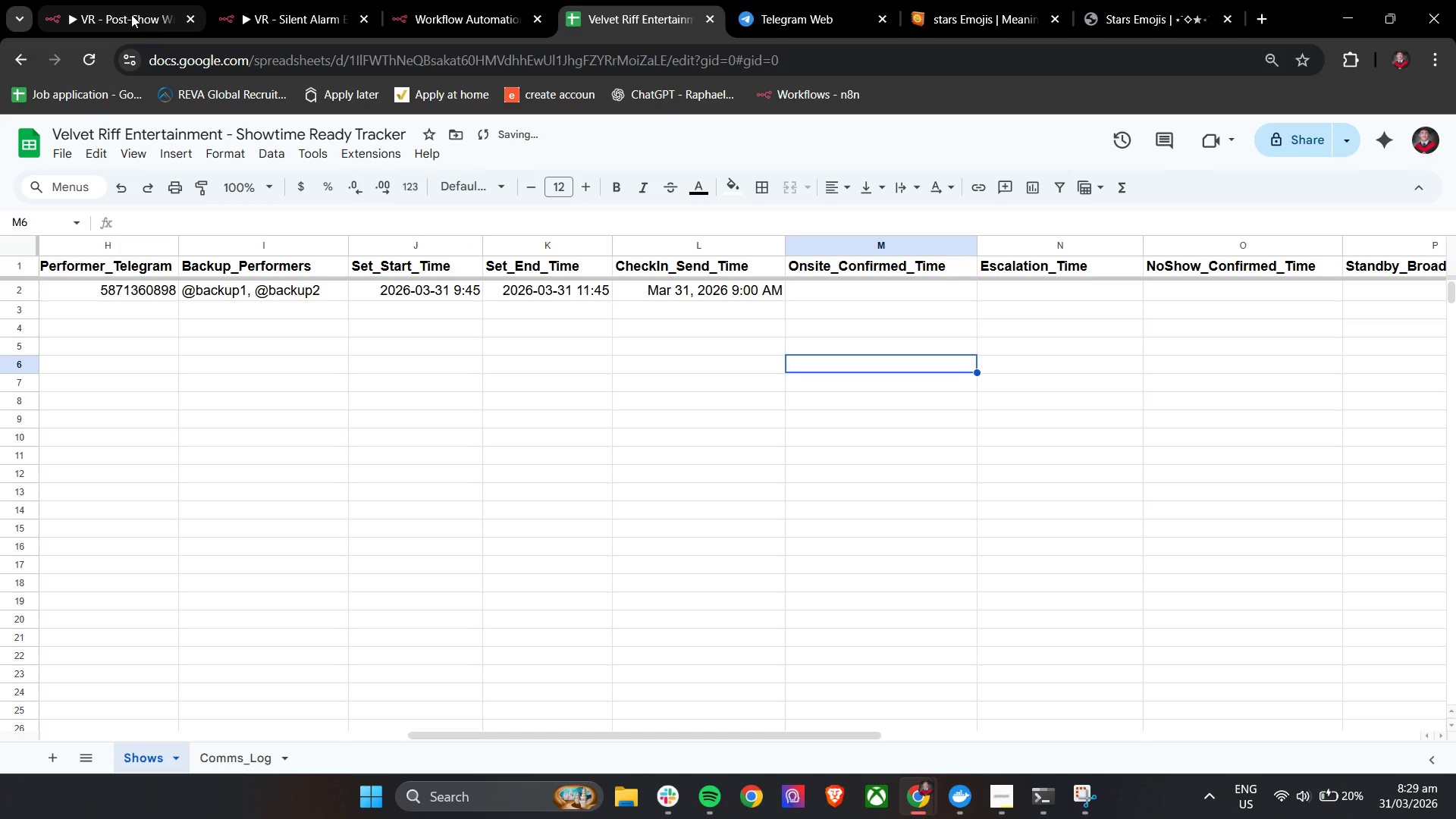 
left_click([255, 0])
 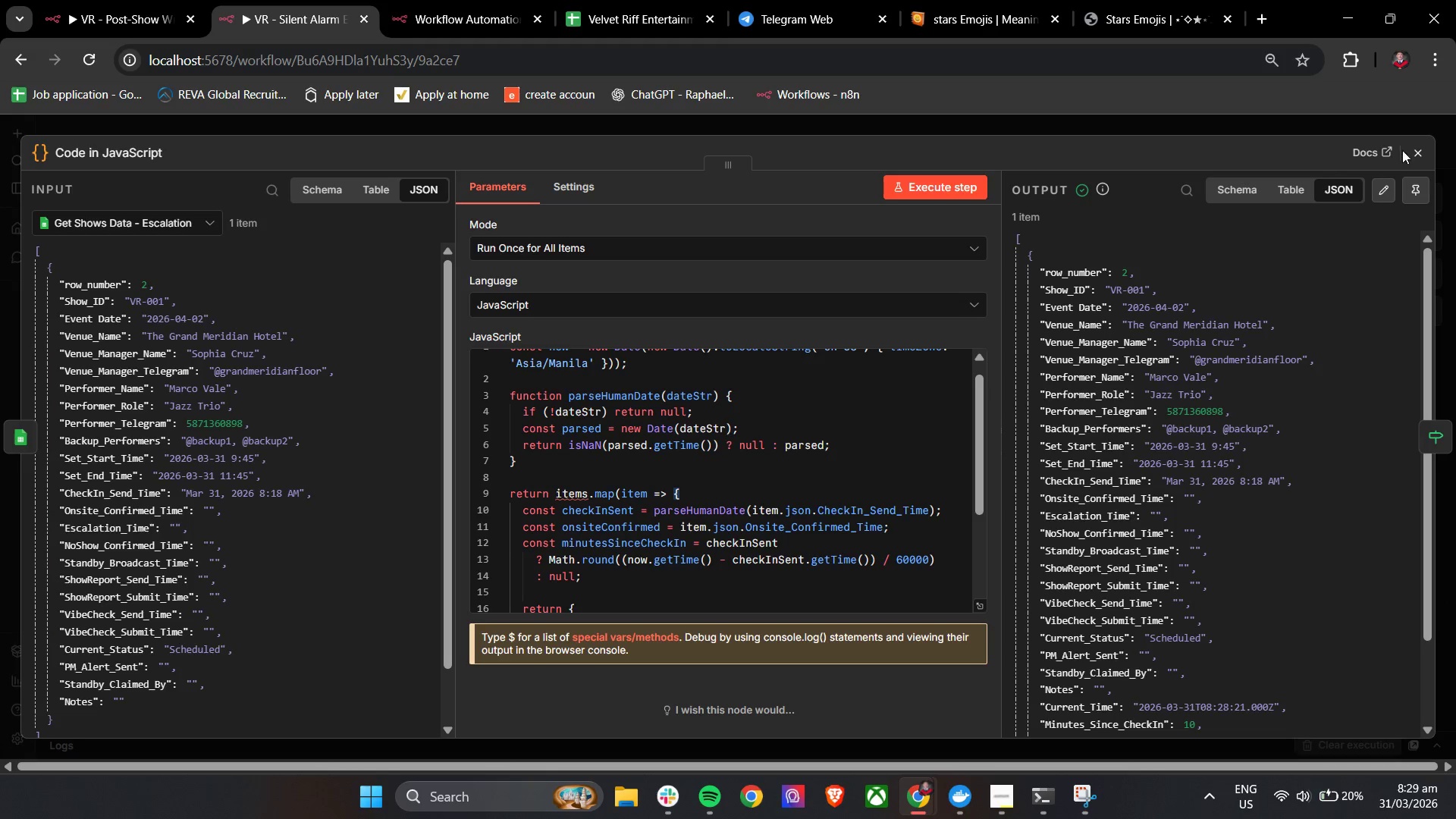 
left_click([1414, 152])
 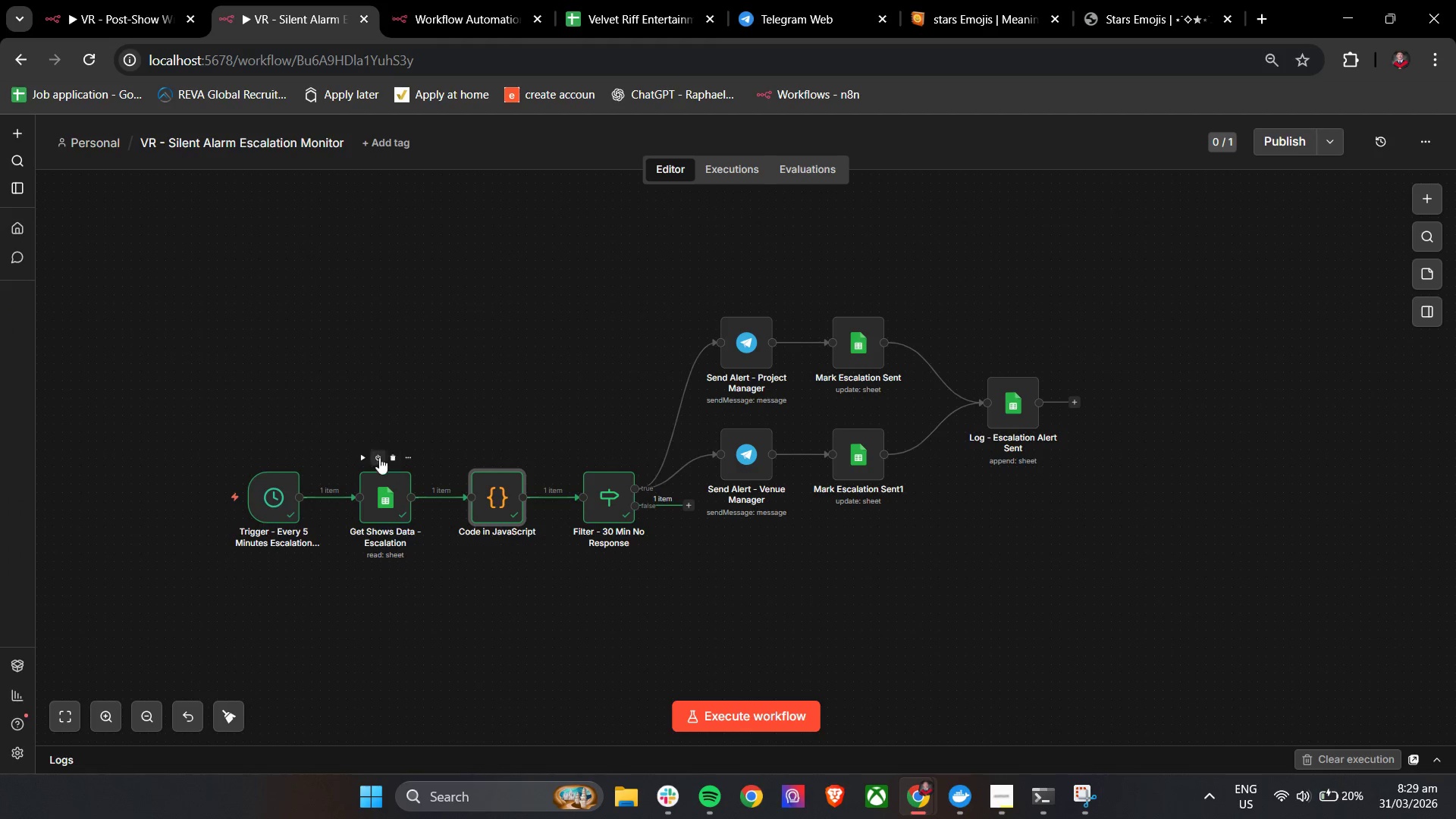 
left_click([363, 457])
 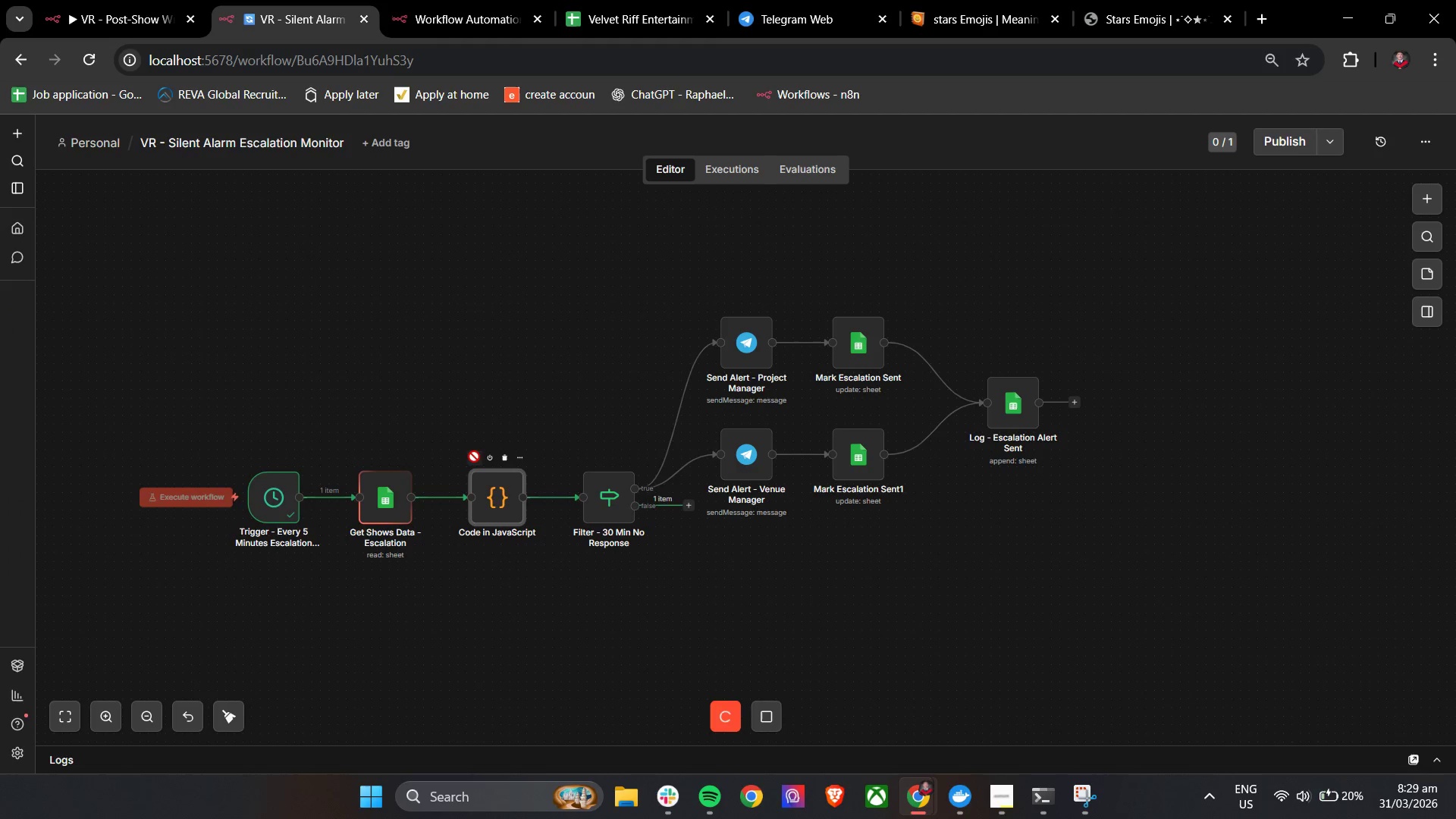 
left_click([474, 460])
 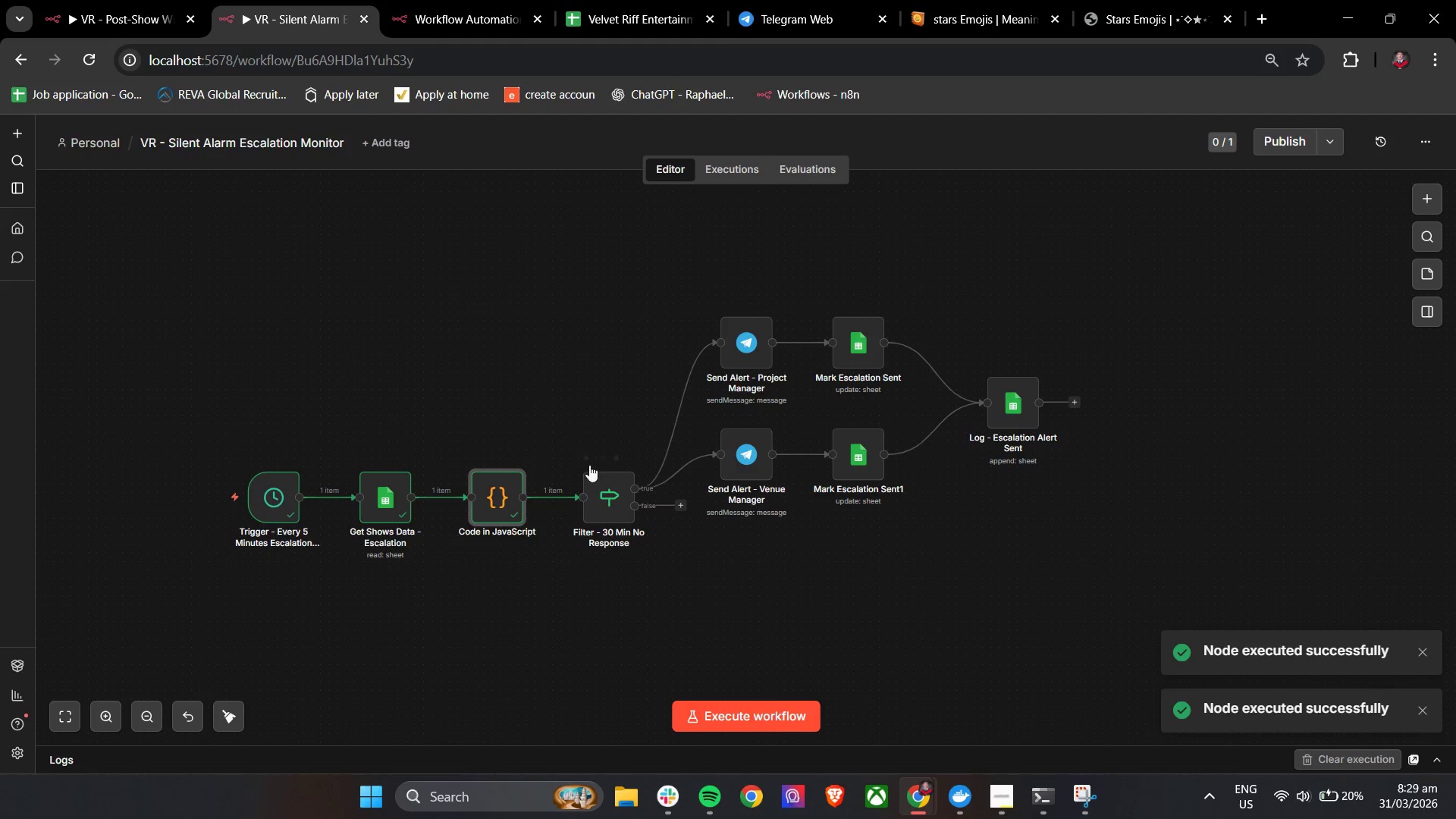 
left_click([589, 465])
 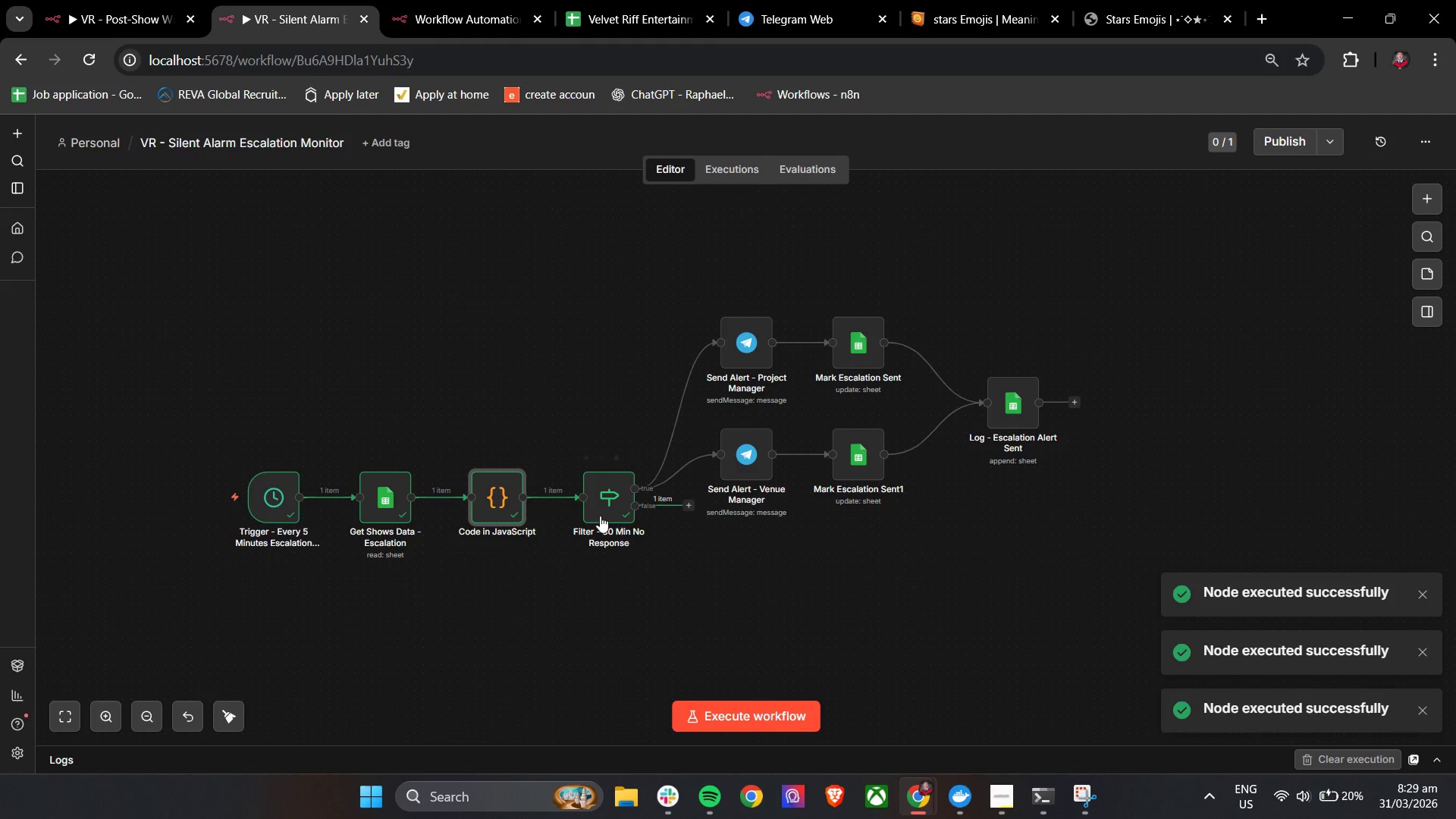 
double_click([599, 515])
 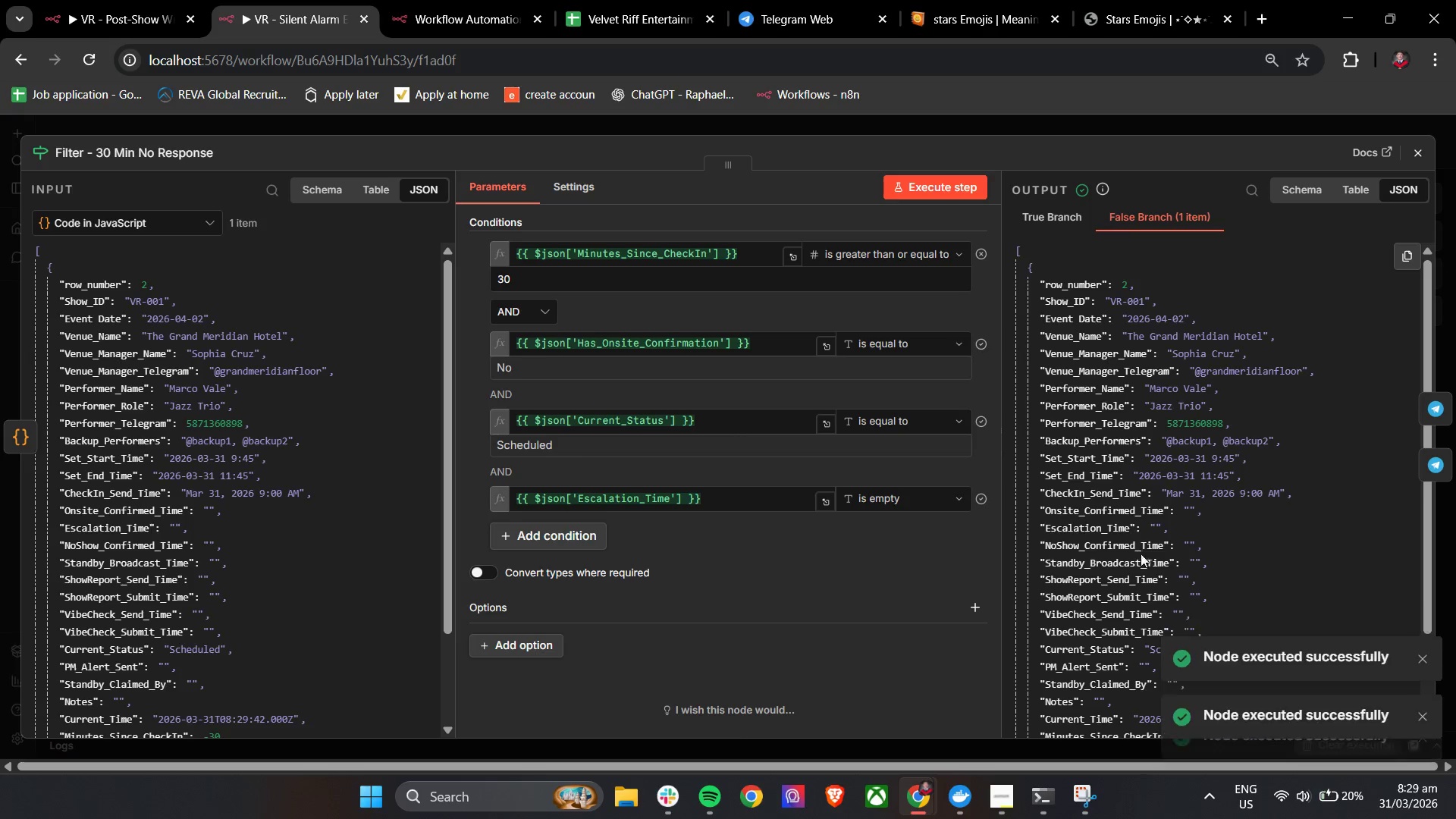 
scroll: coordinate [1153, 548], scroll_direction: down, amount: 3.0
 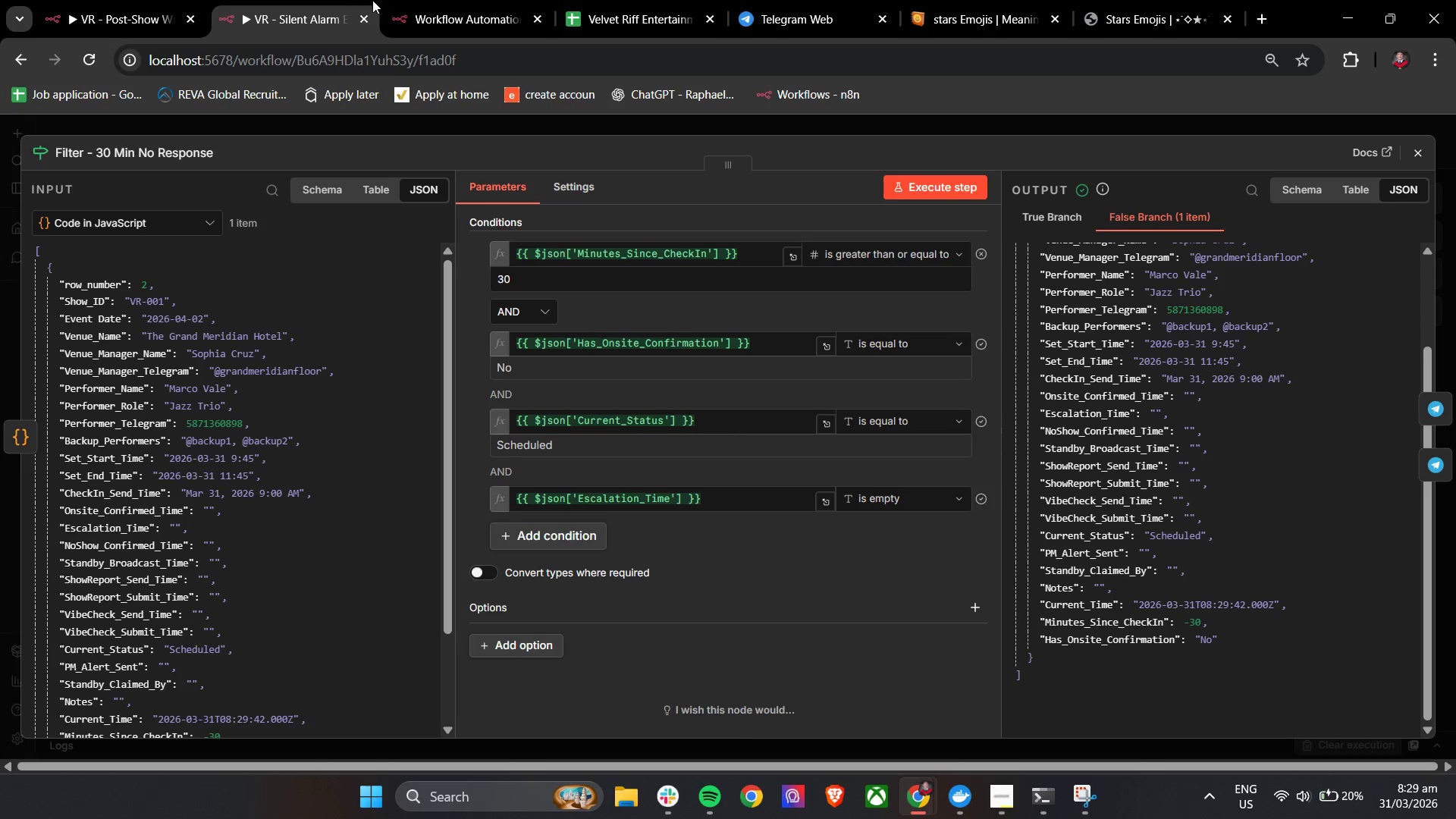 
wait(6.47)
 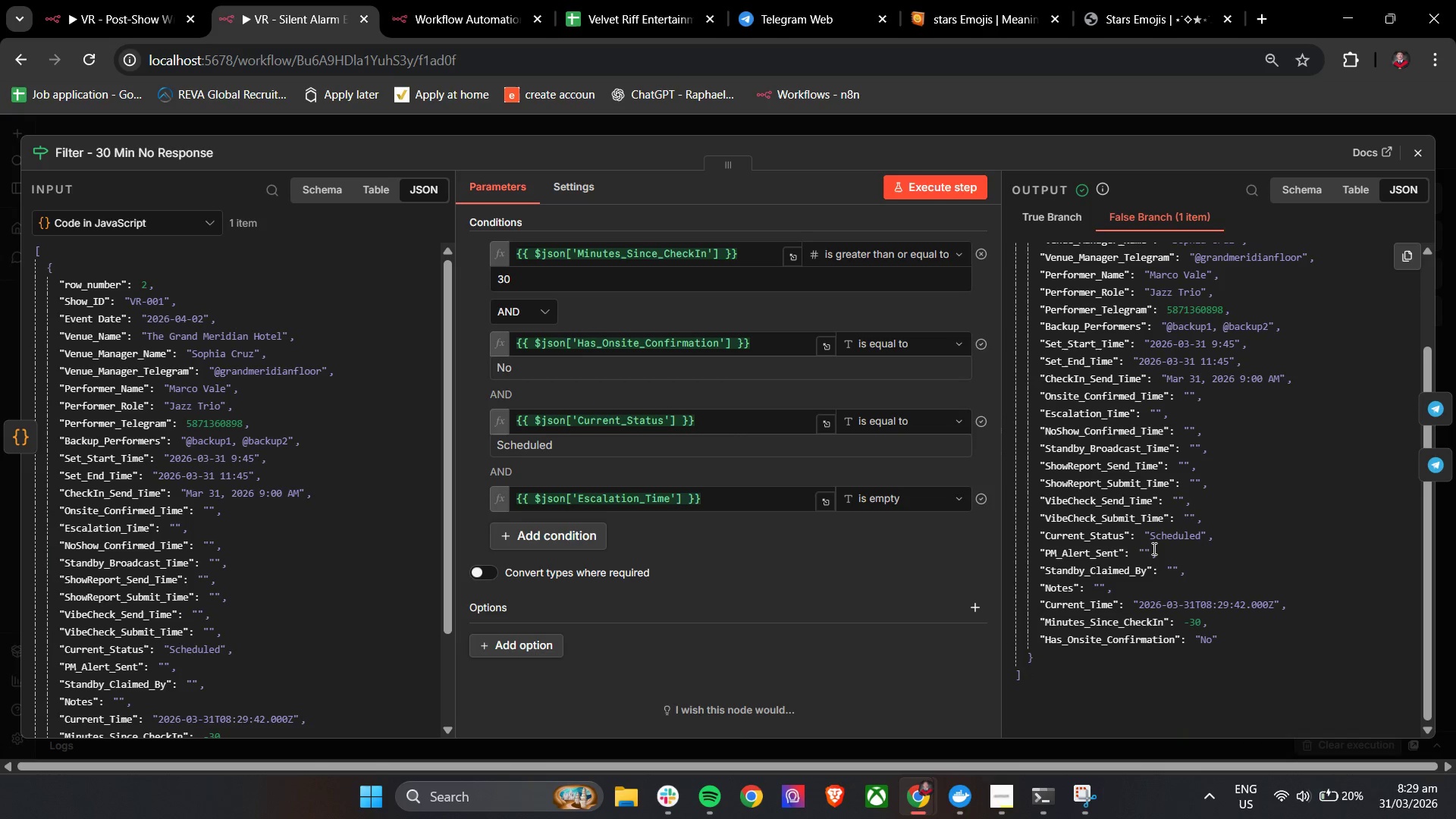 
left_click([608, 0])
 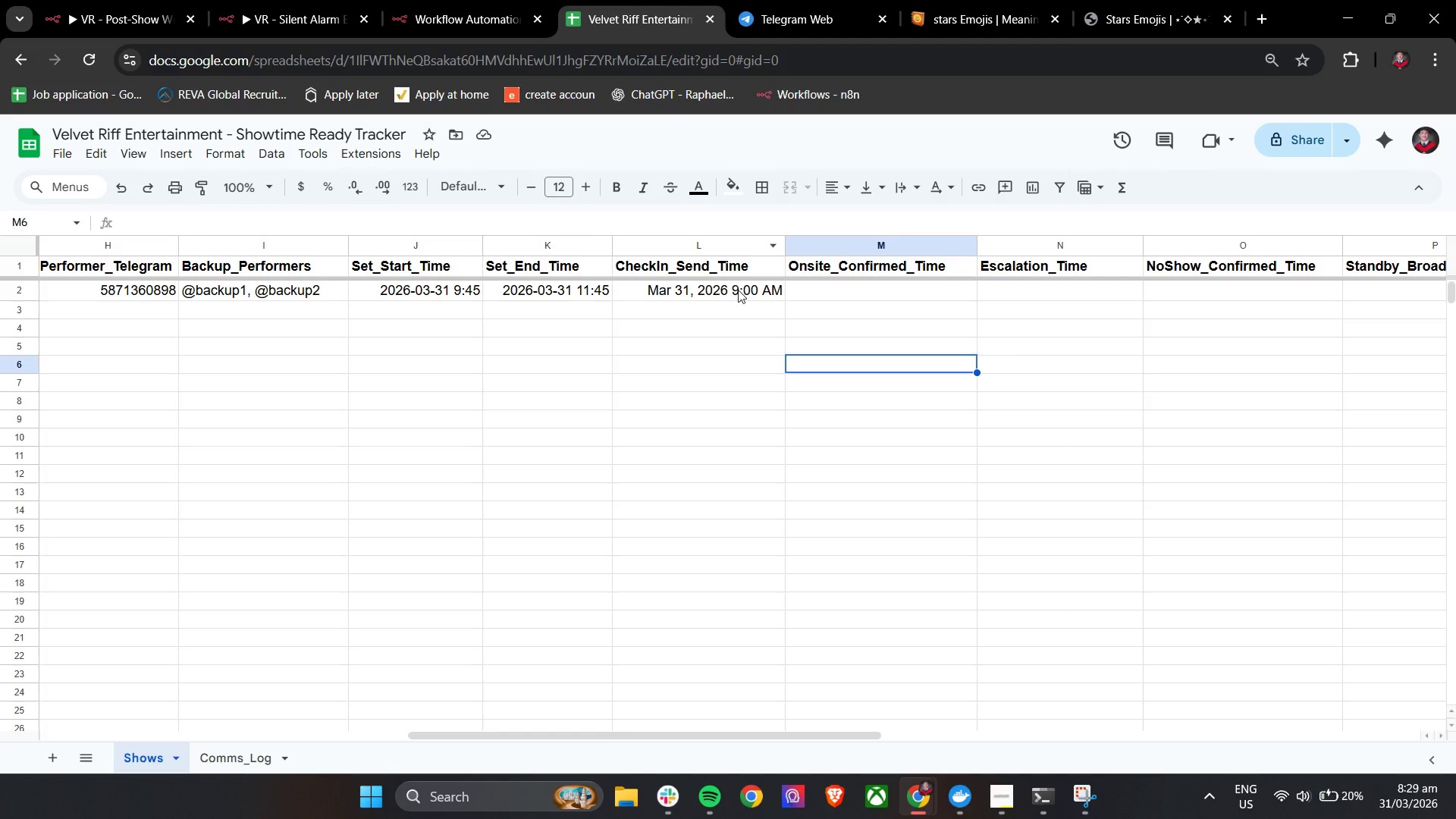 
double_click([738, 290])
 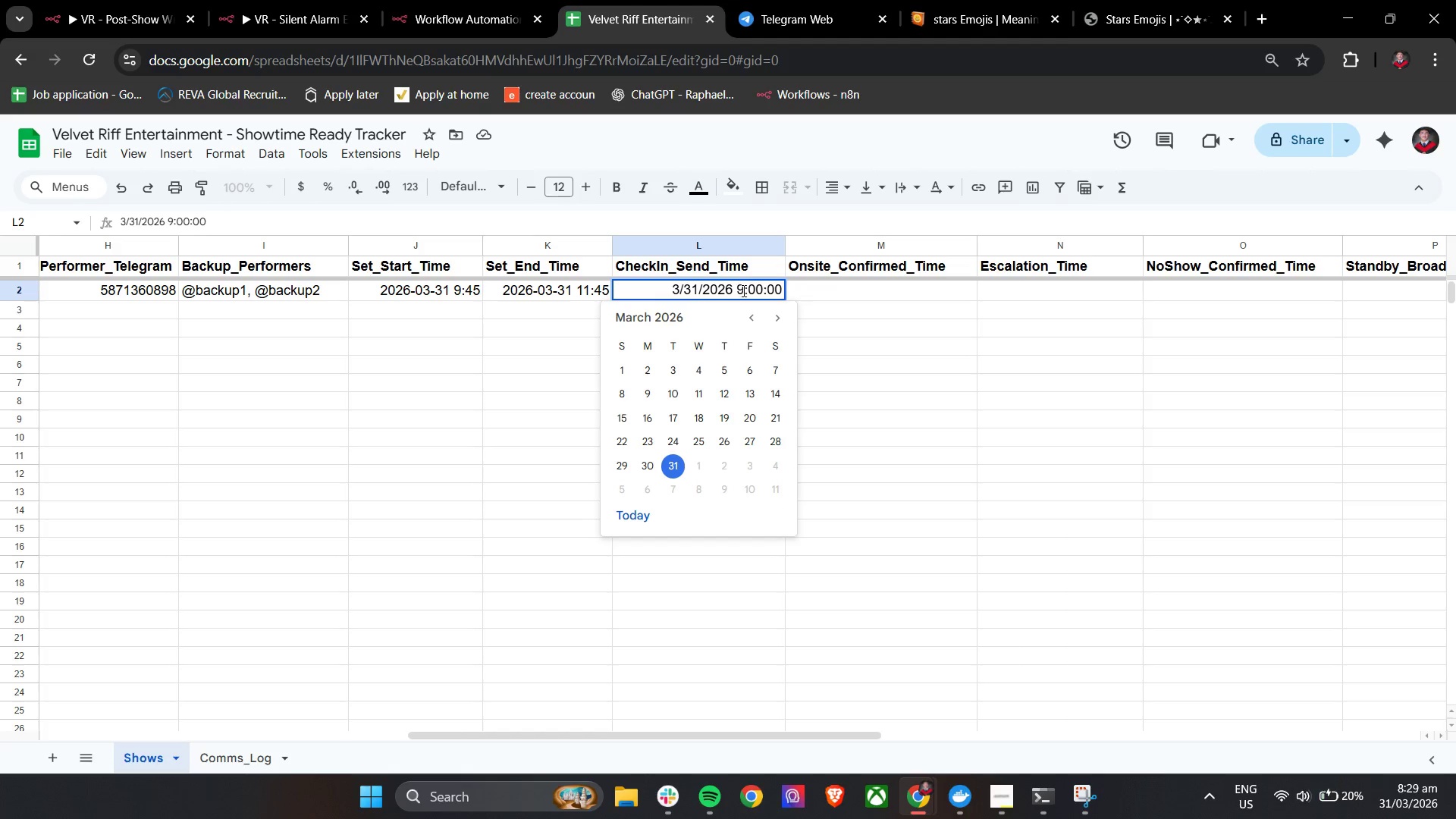 
left_click([743, 291])
 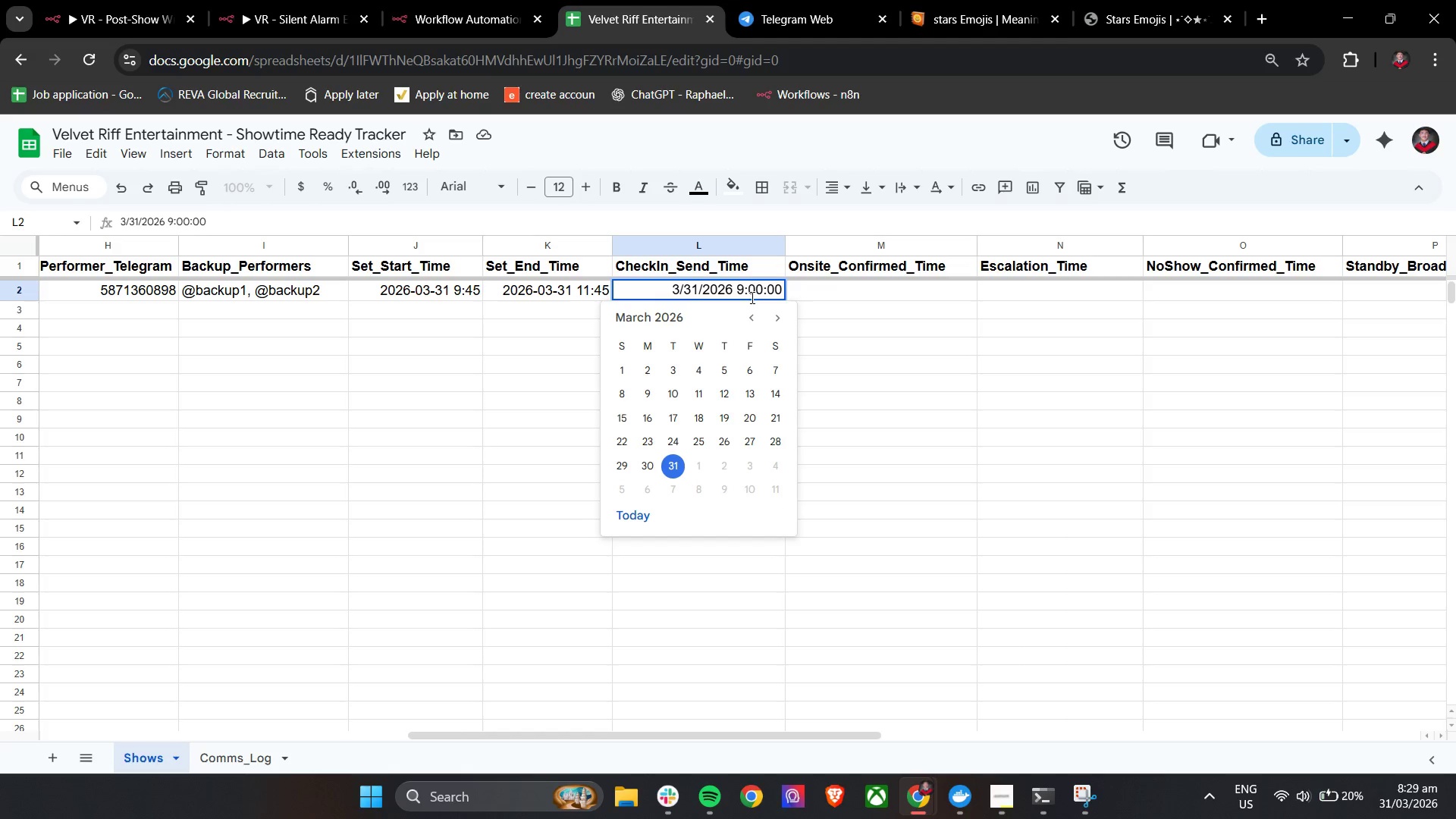 
key(Backspace)
type(08)
 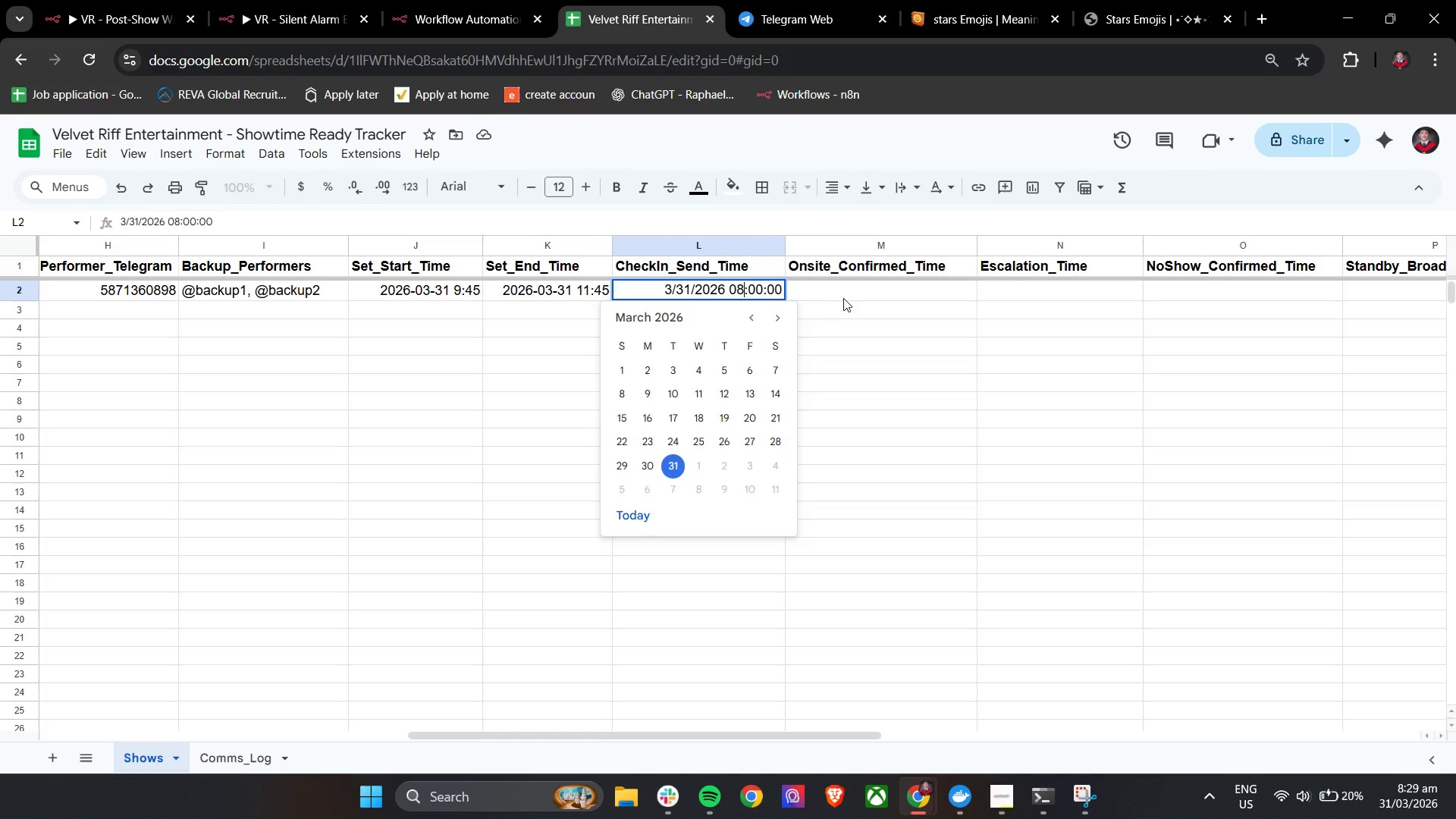 
left_click([845, 297])
 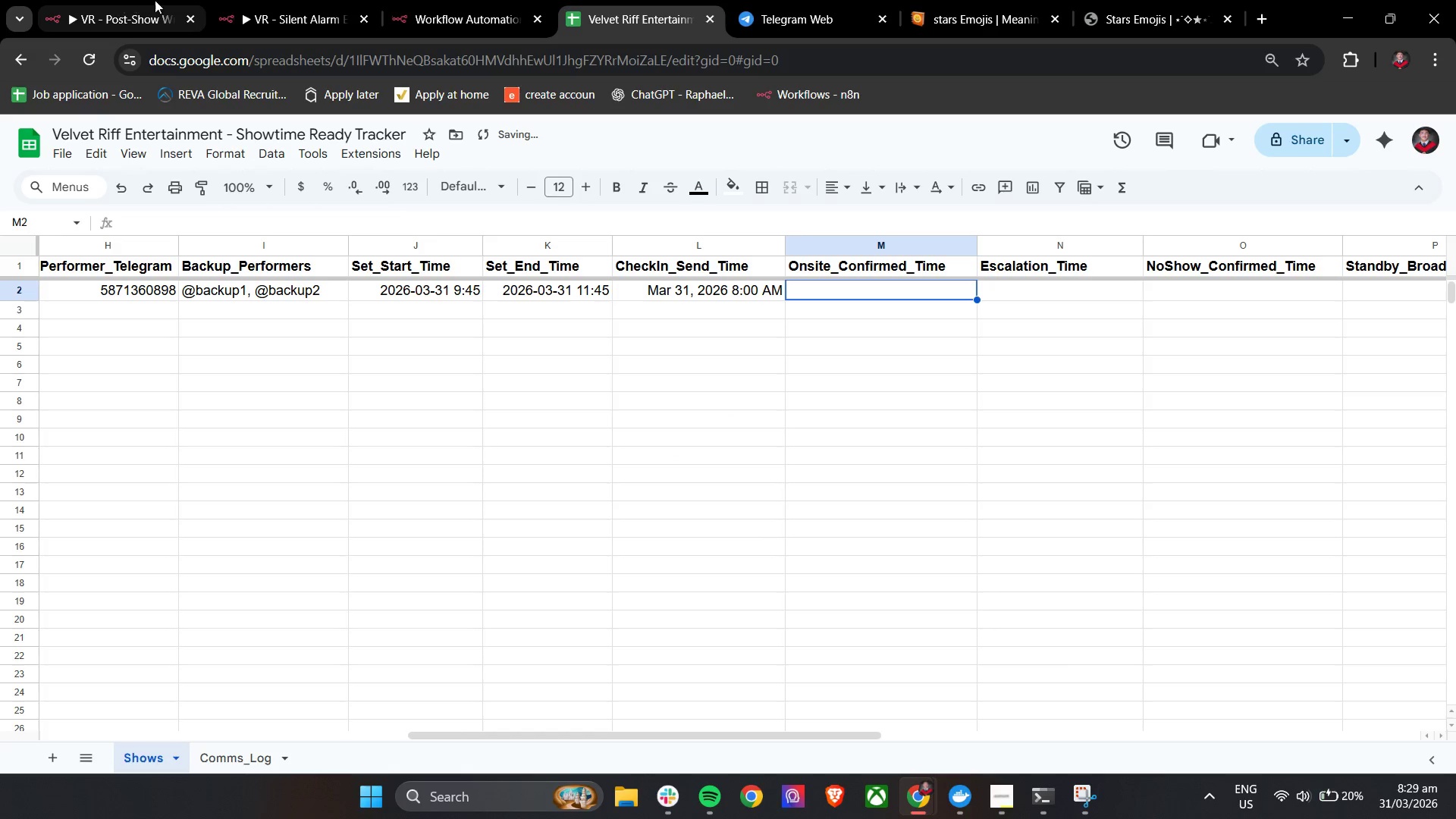 
left_click([271, 0])
 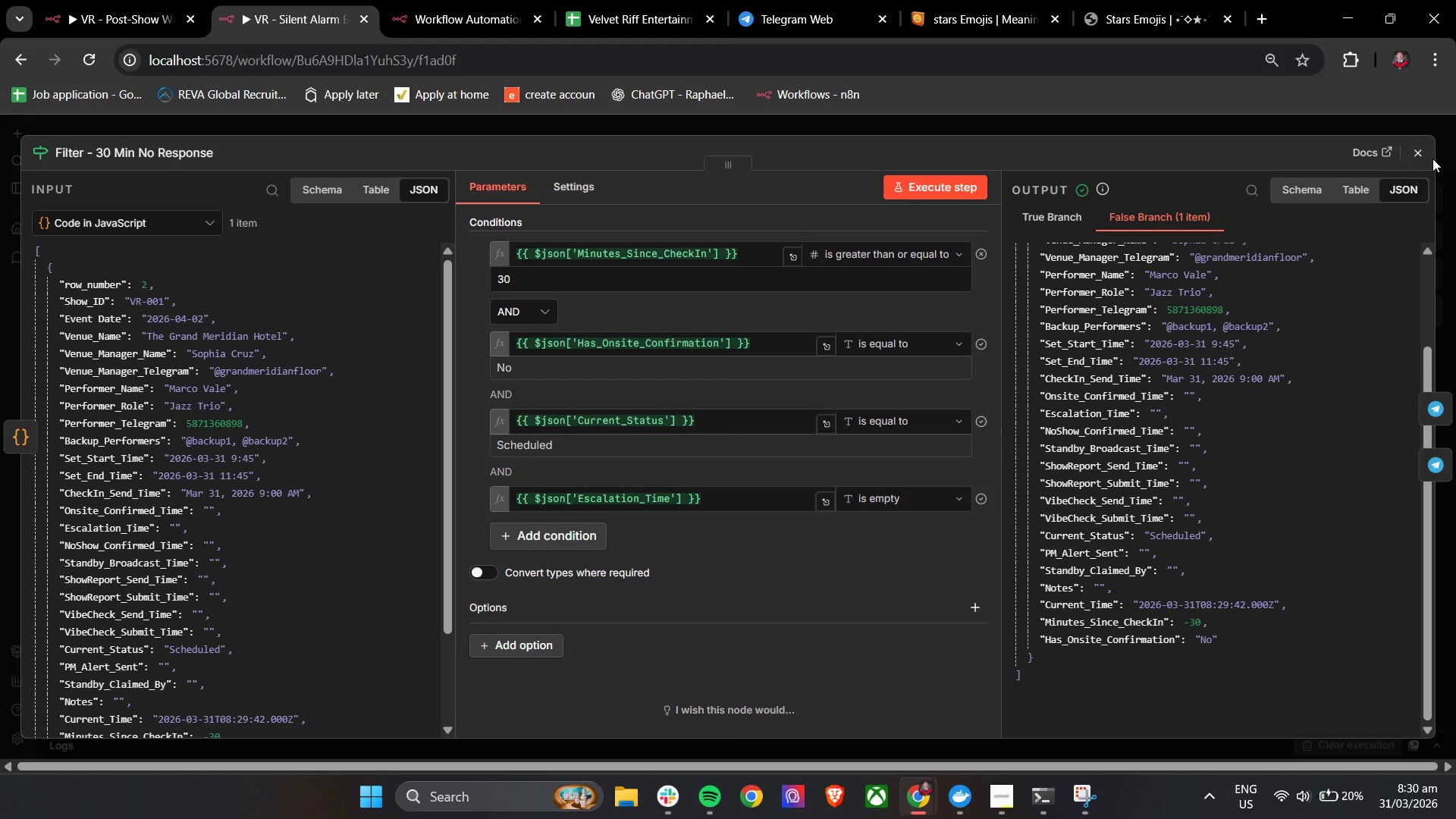 
left_click([1416, 150])
 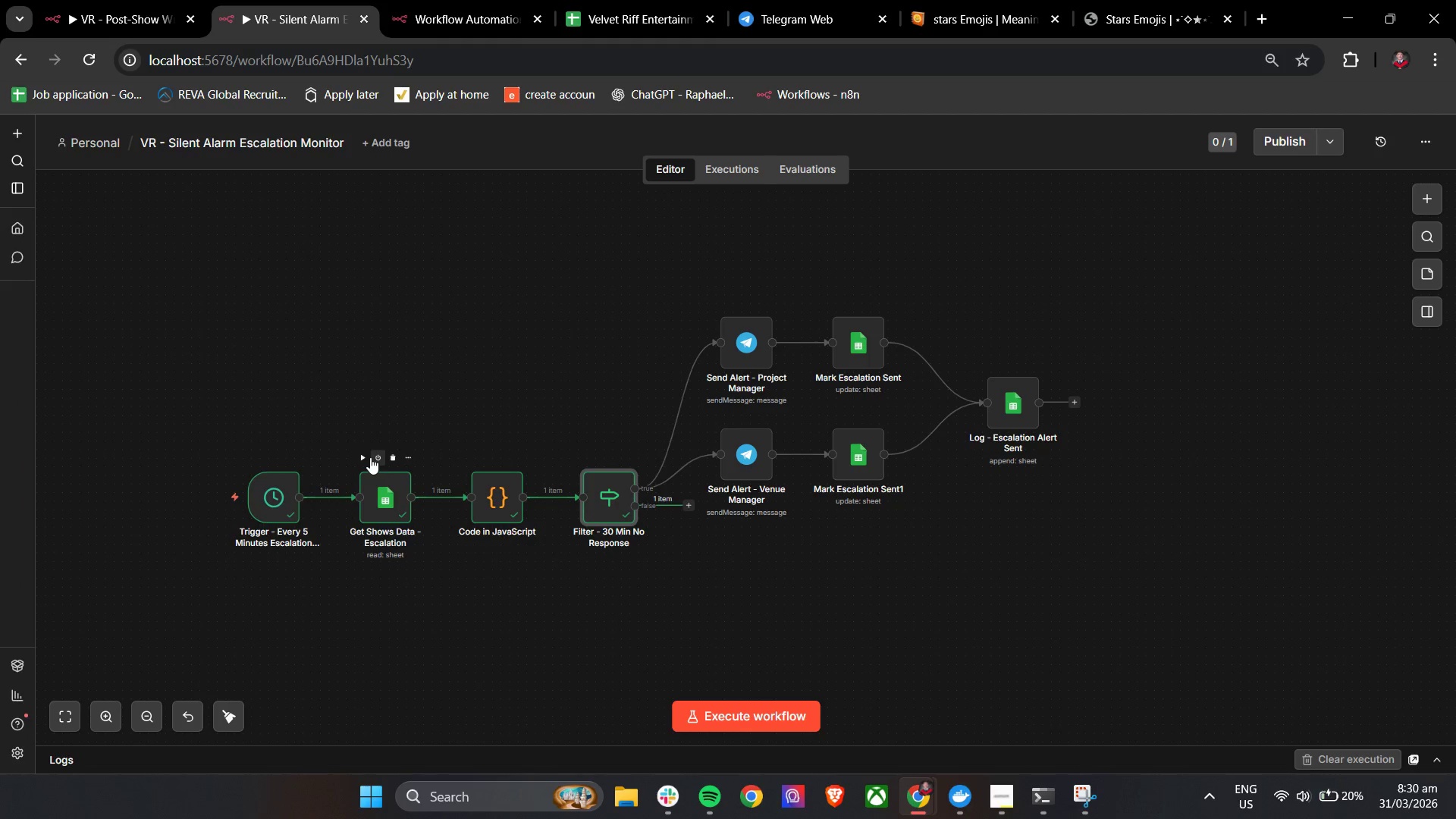 
left_click([364, 458])
 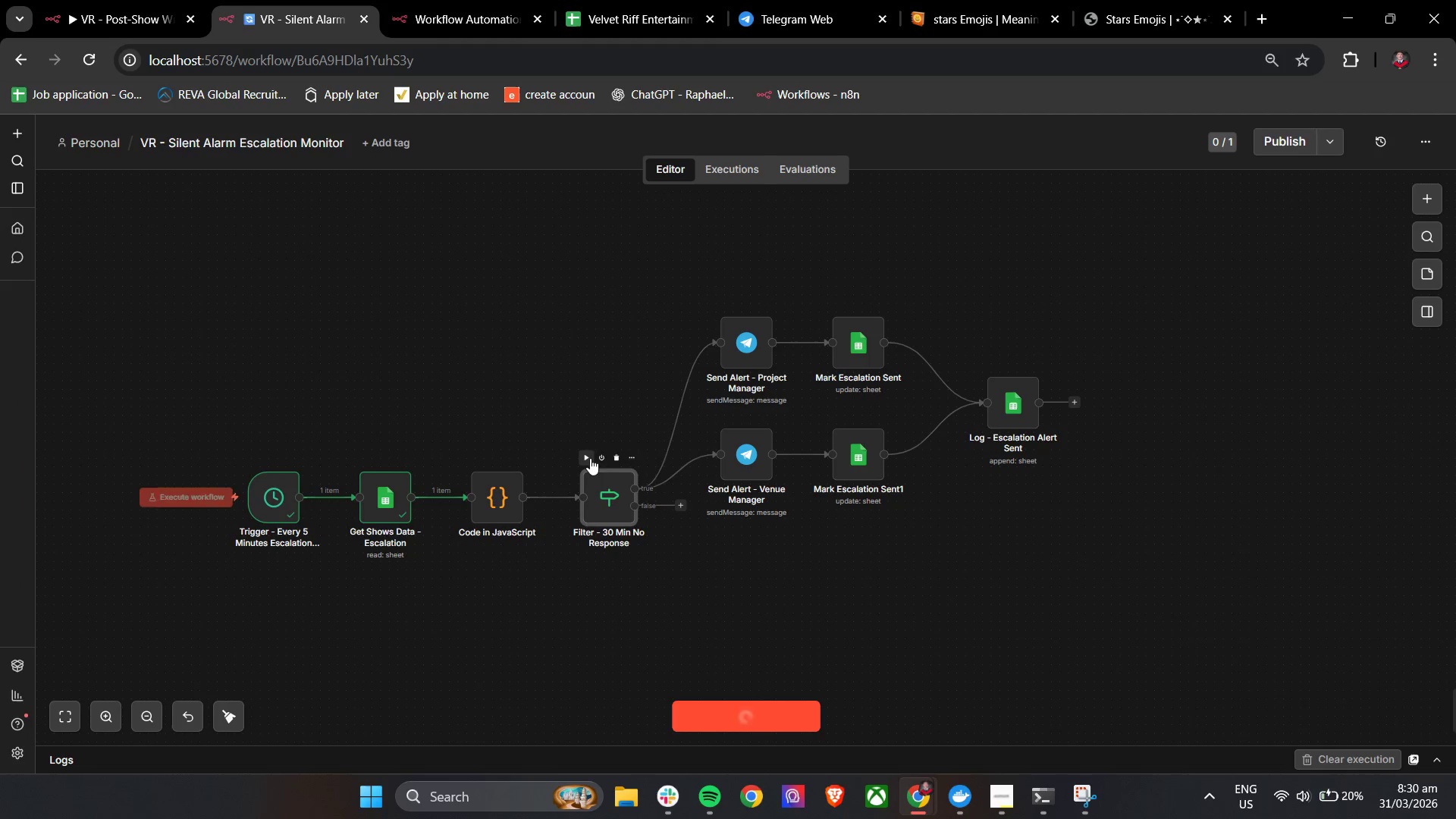 
left_click([590, 458])
 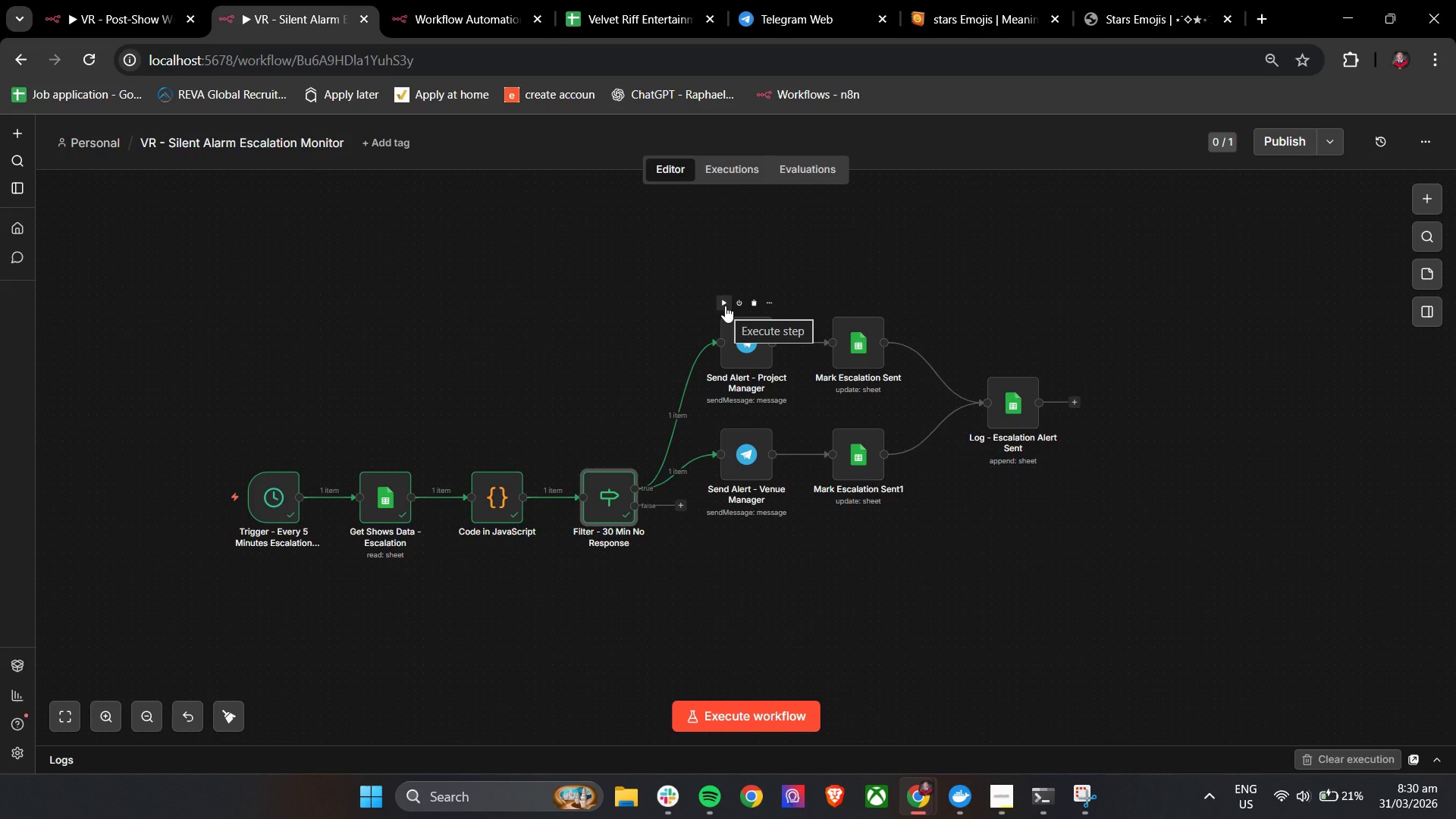 
wait(15.83)
 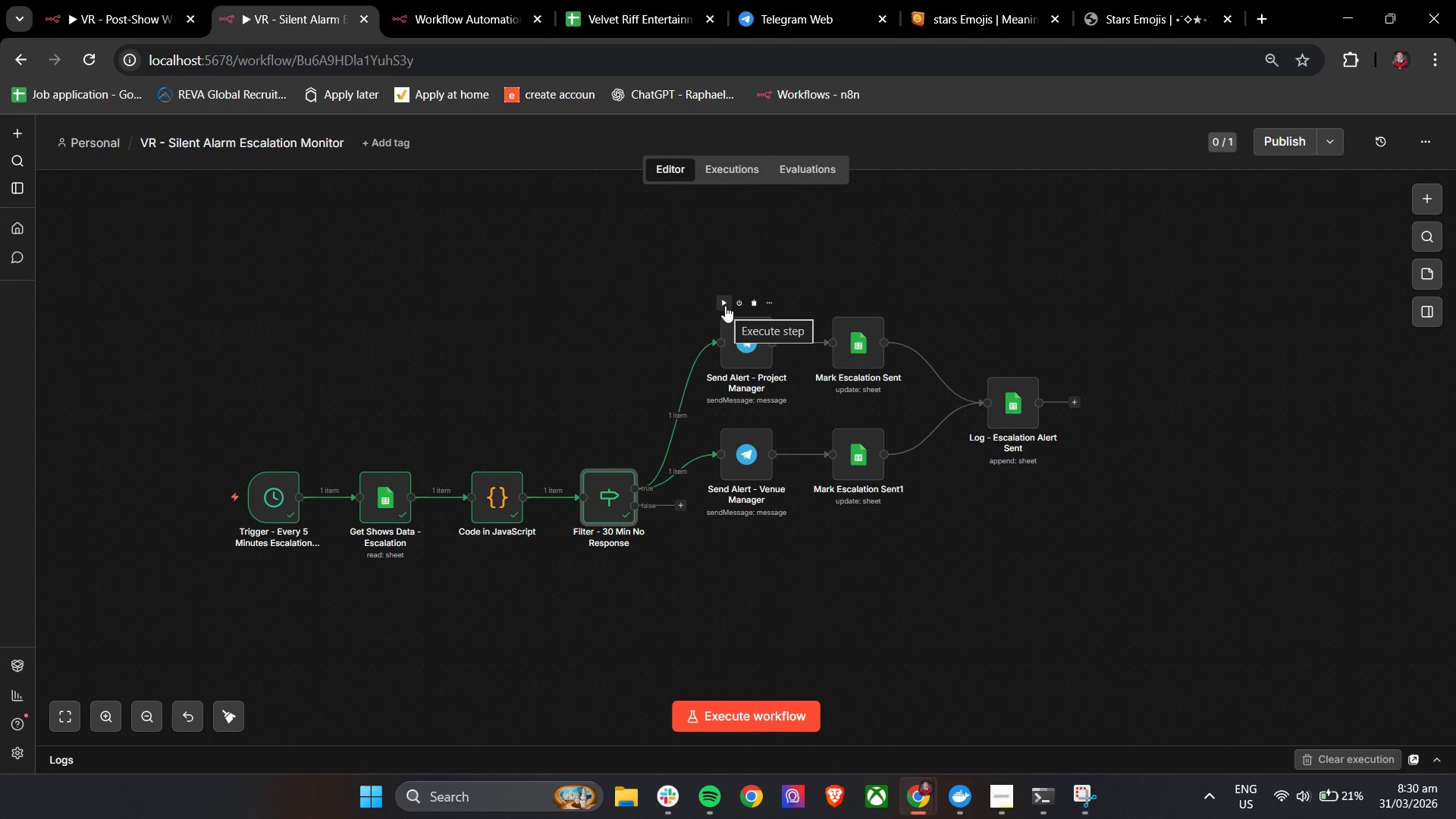 
double_click([852, 453])
 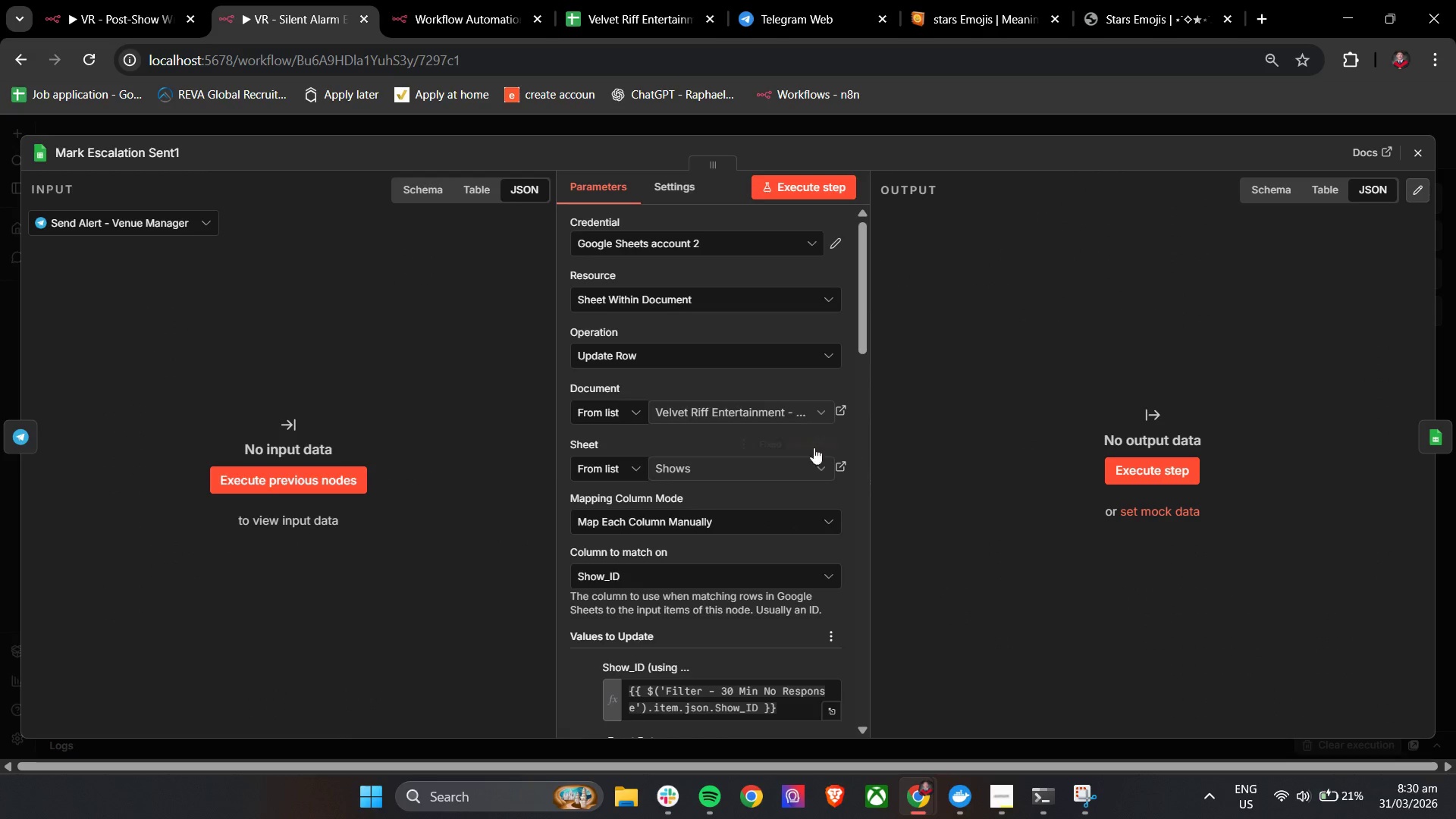 
scroll: coordinate [800, 444], scroll_direction: down, amount: 5.0
 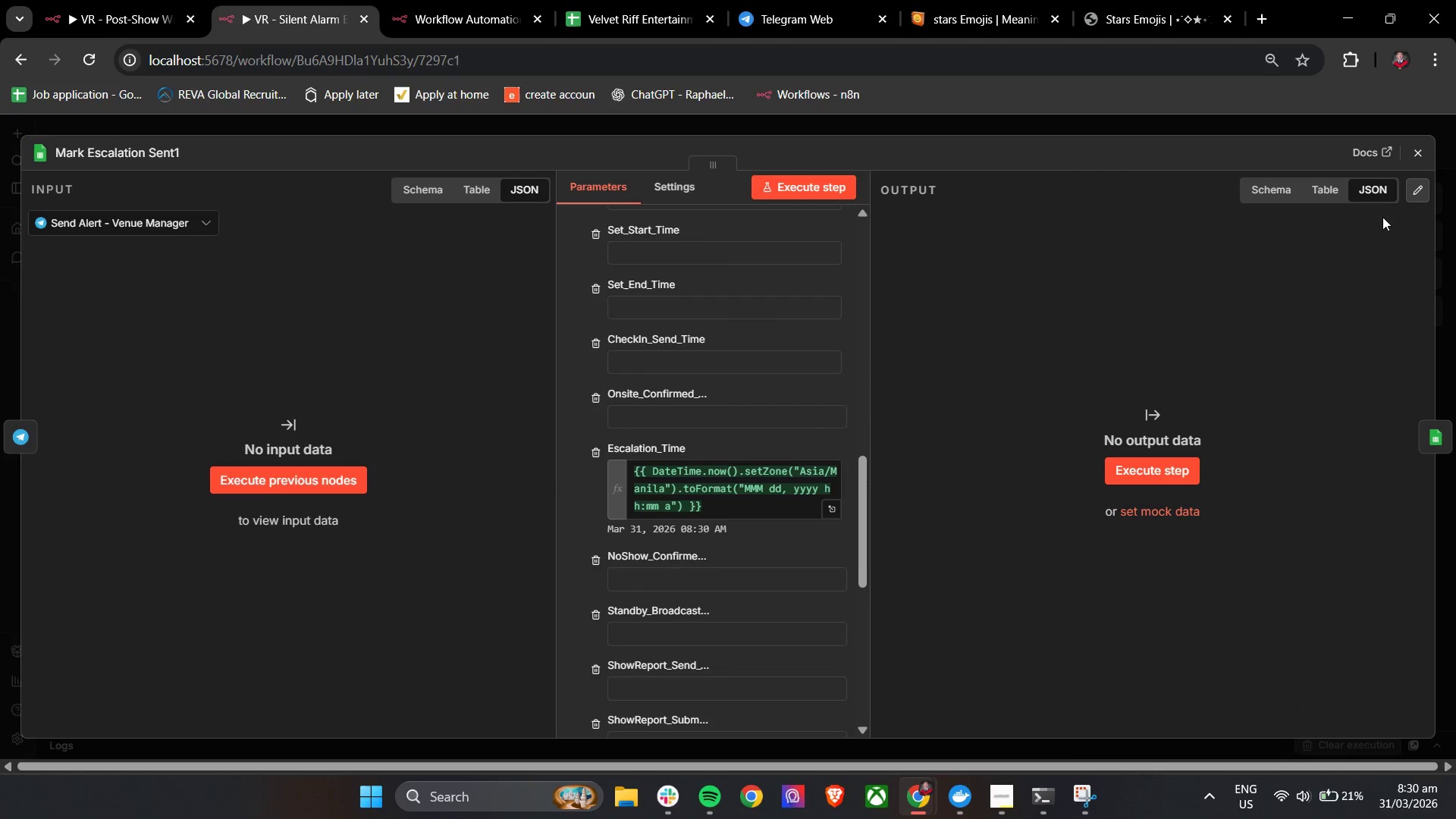 
left_click([1414, 162])
 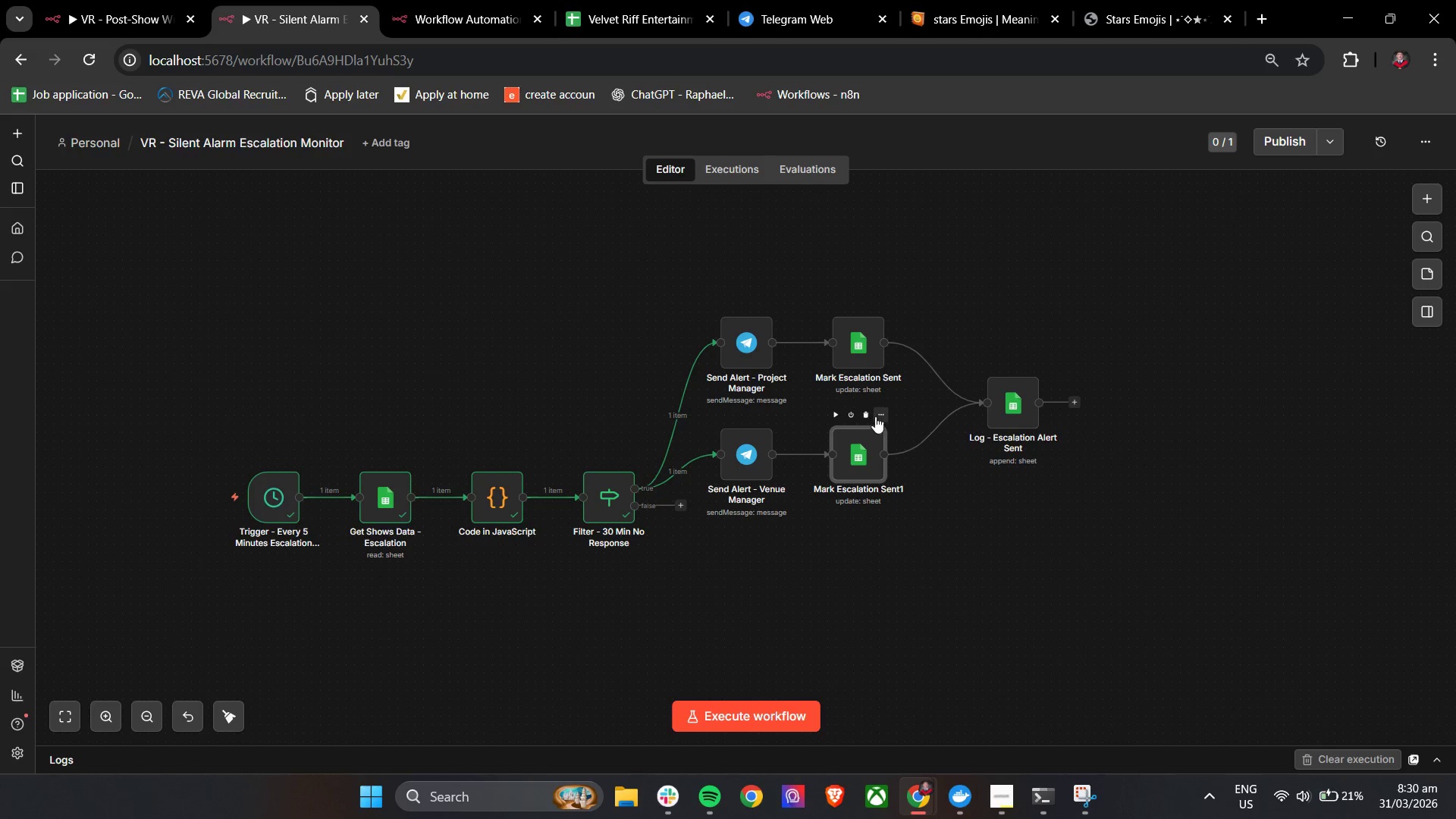 
left_click([869, 417])
 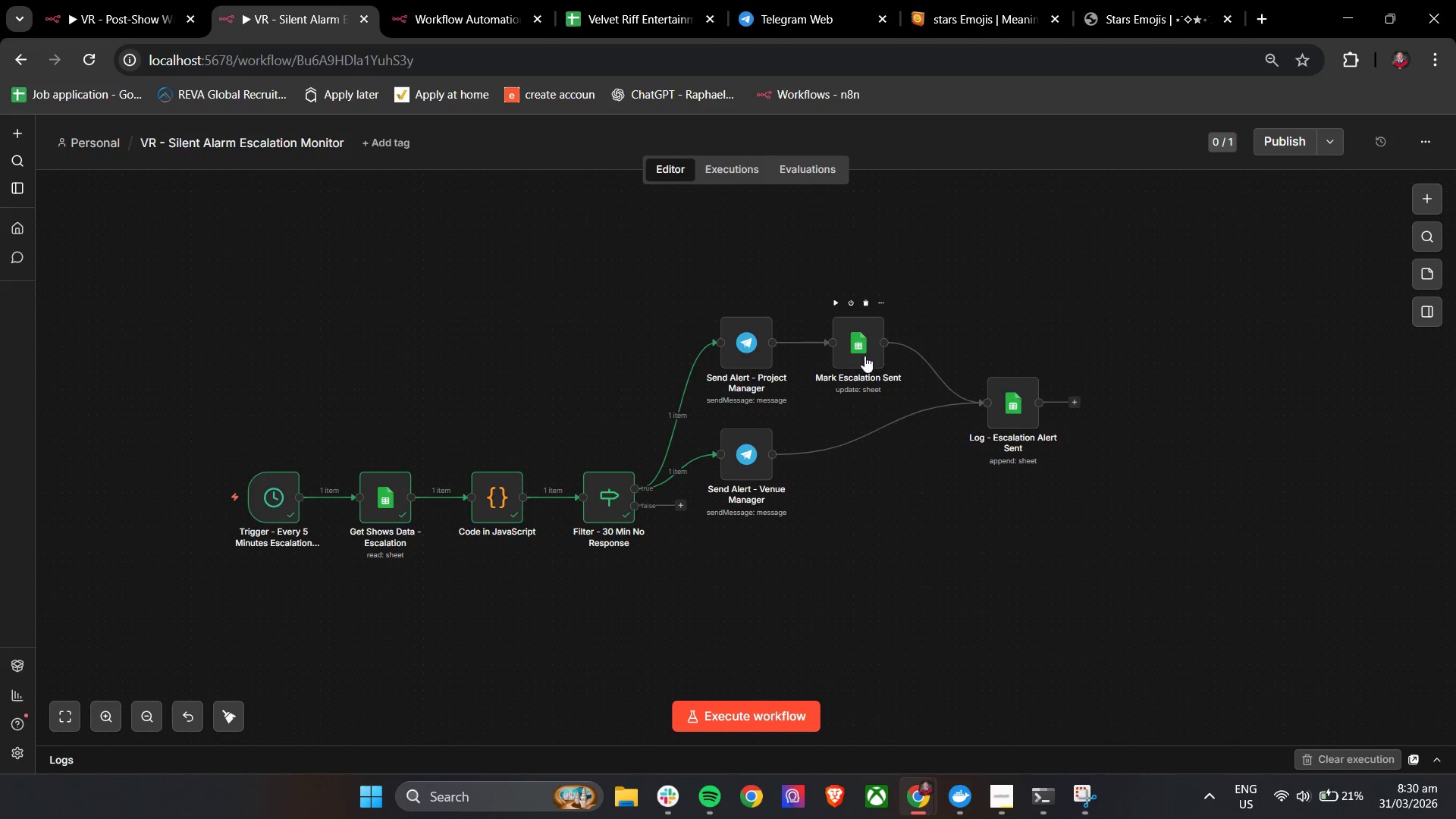 
left_click_drag(start_coordinate=[864, 356], to_coordinate=[870, 374])
 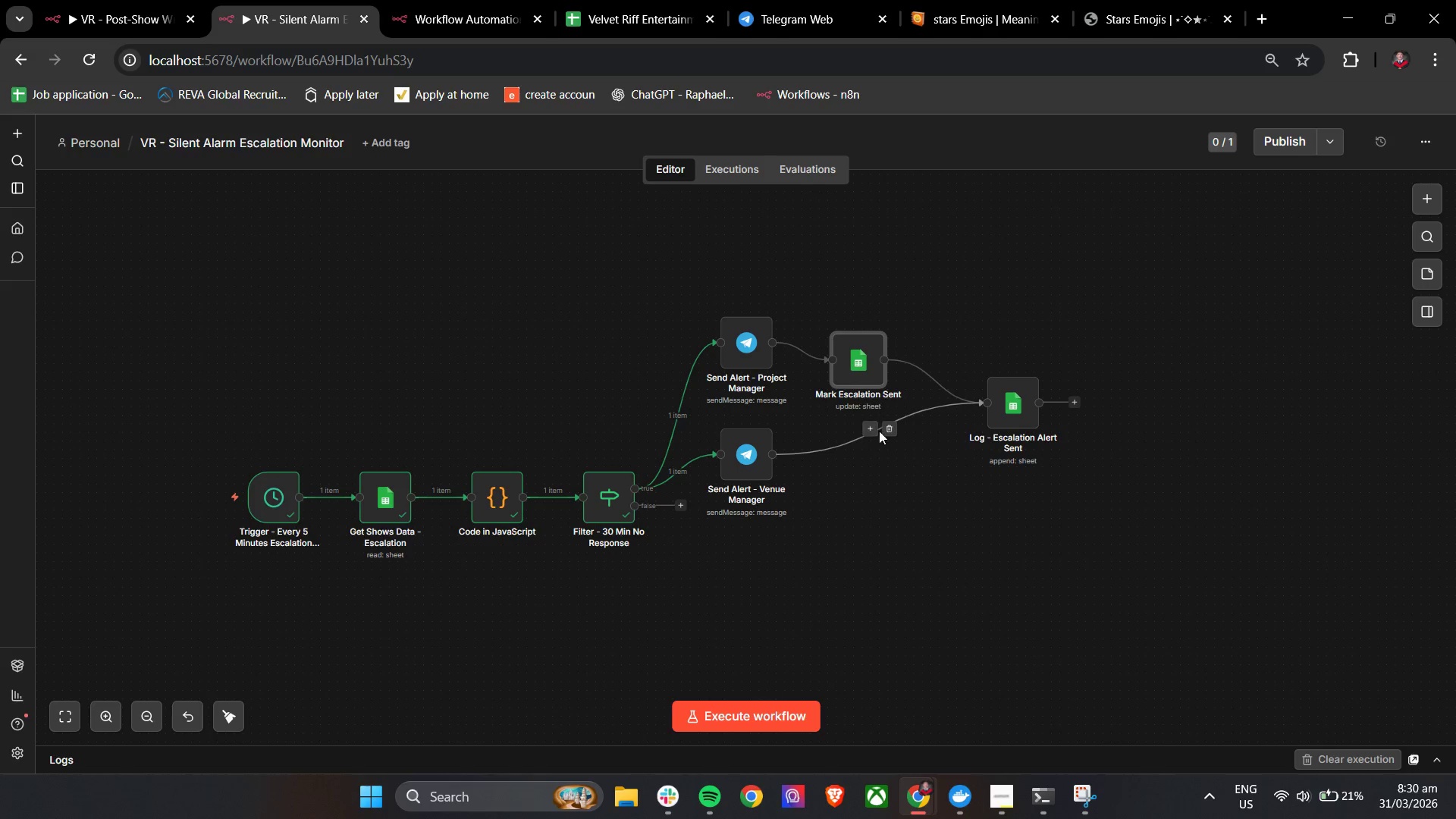 
left_click([890, 434])
 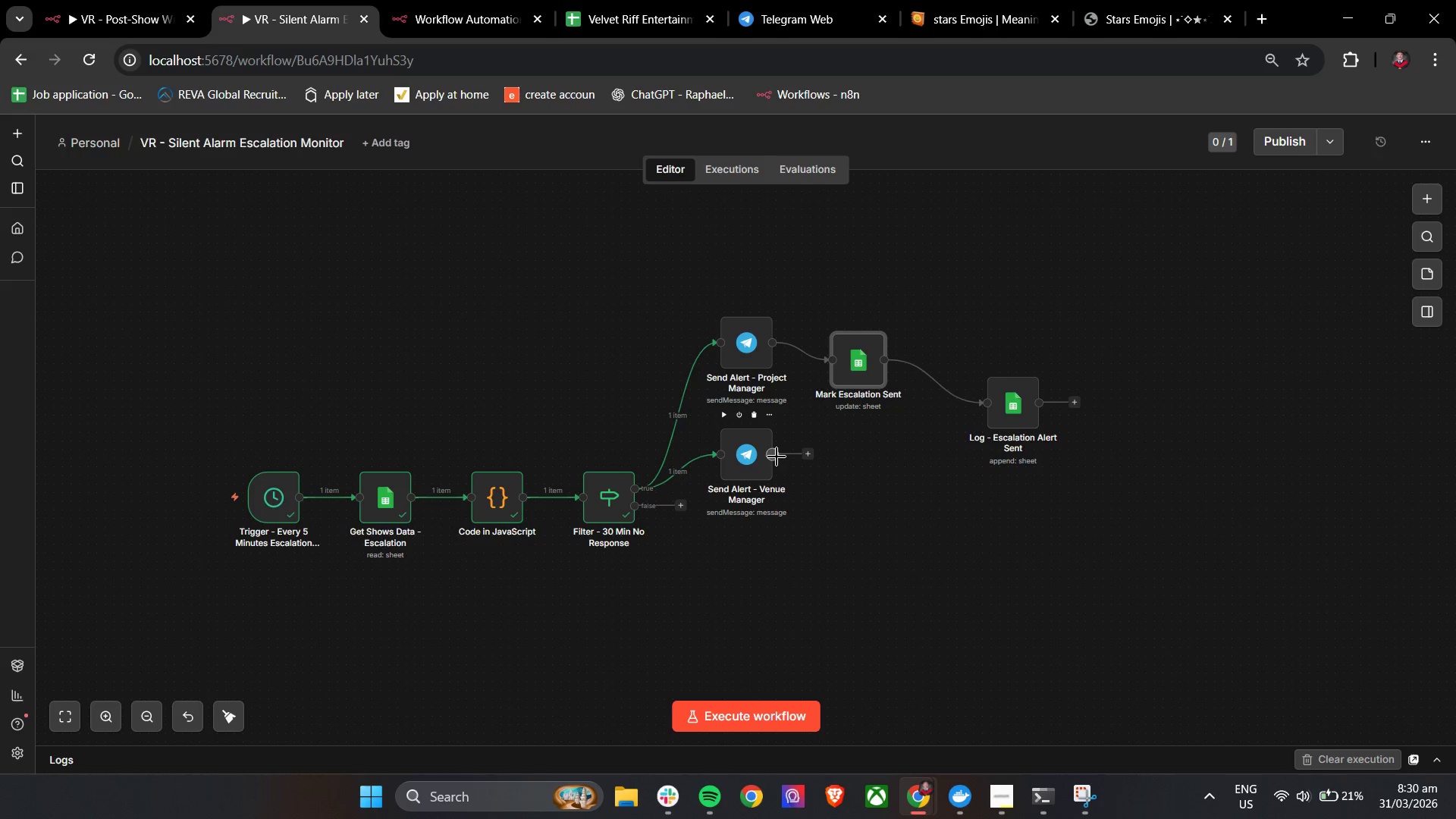 
left_click_drag(start_coordinate=[777, 457], to_coordinate=[832, 368])
 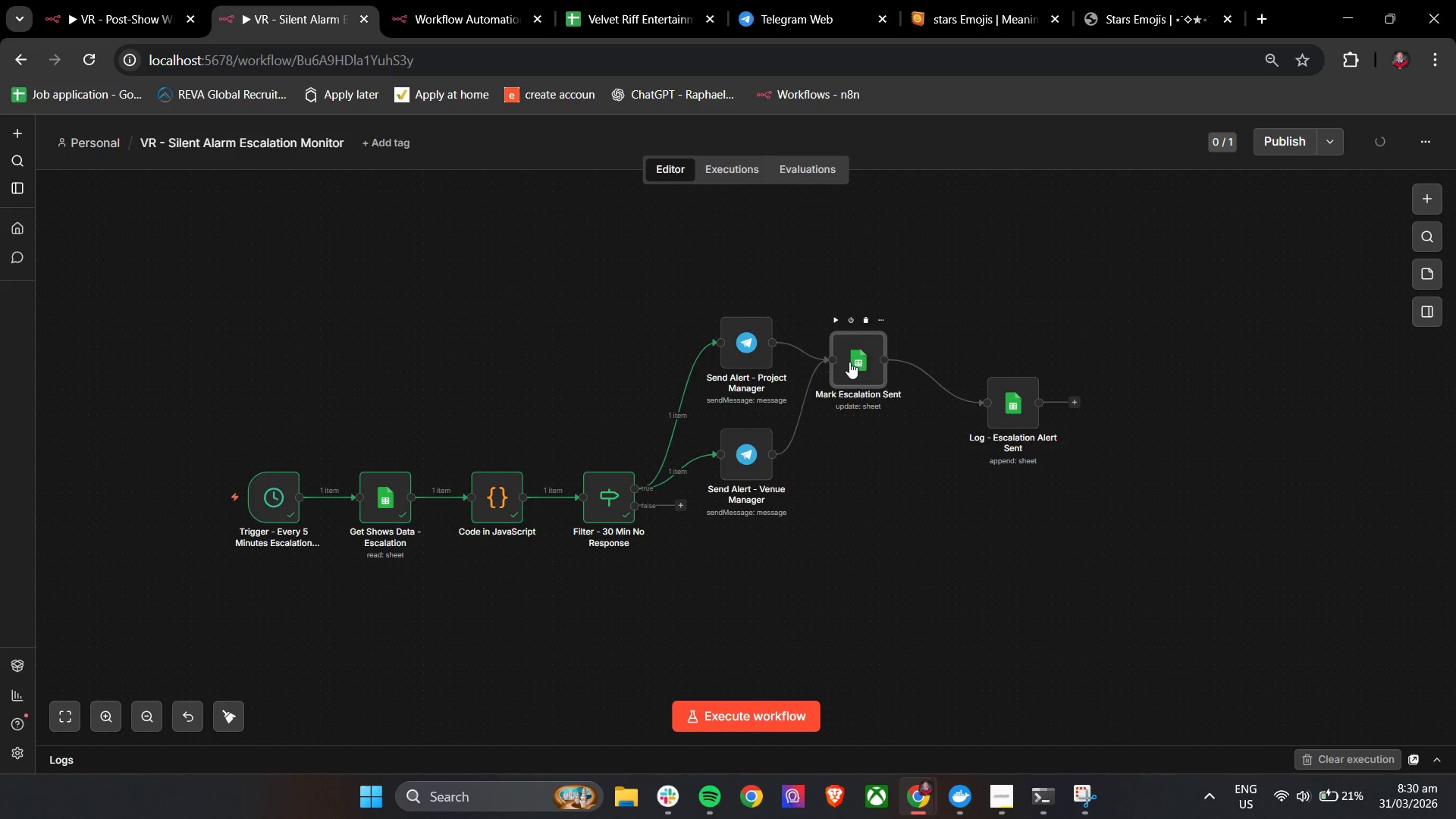 
left_click_drag(start_coordinate=[849, 362], to_coordinate=[874, 409])
 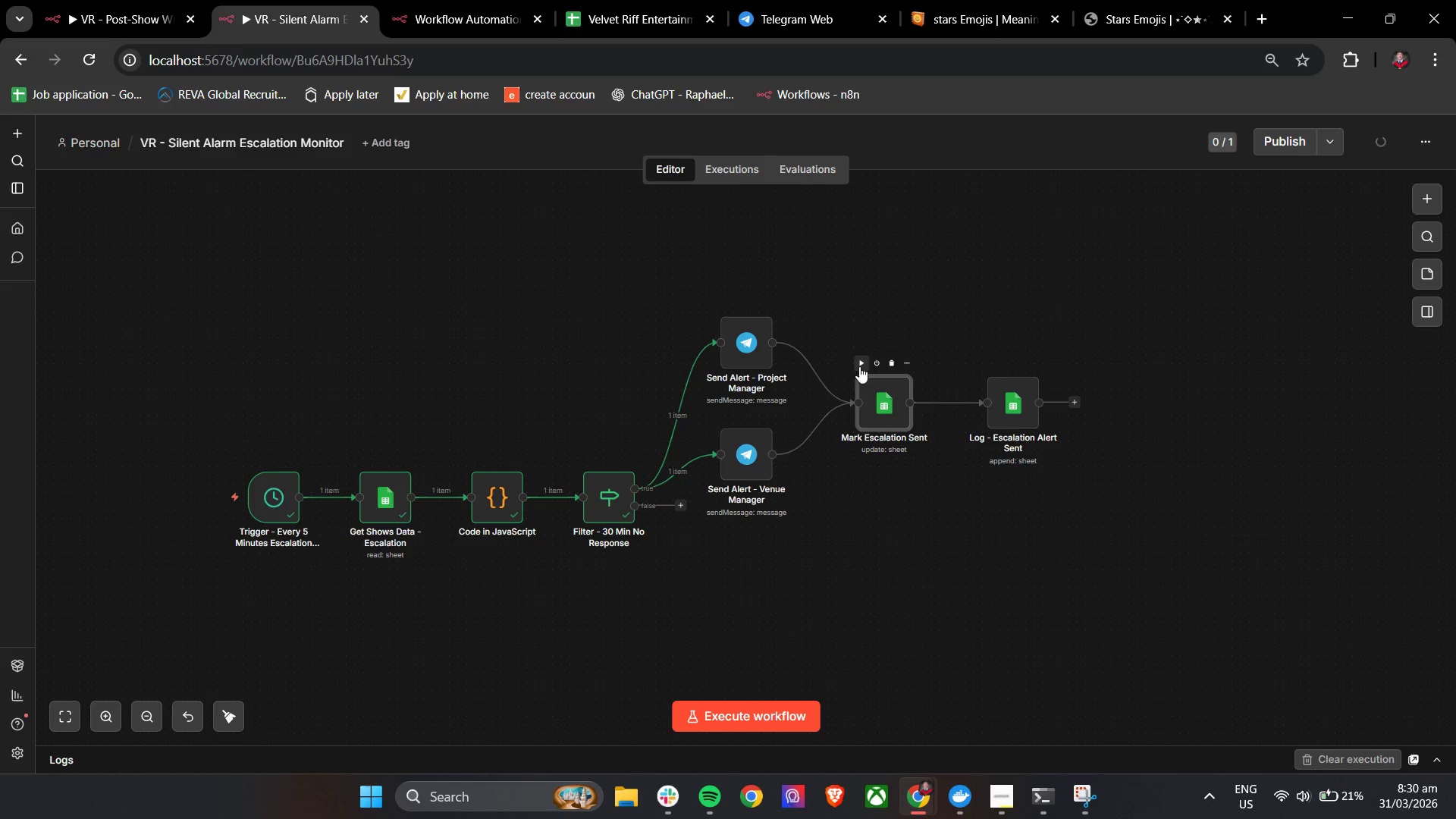 
left_click([859, 366])
 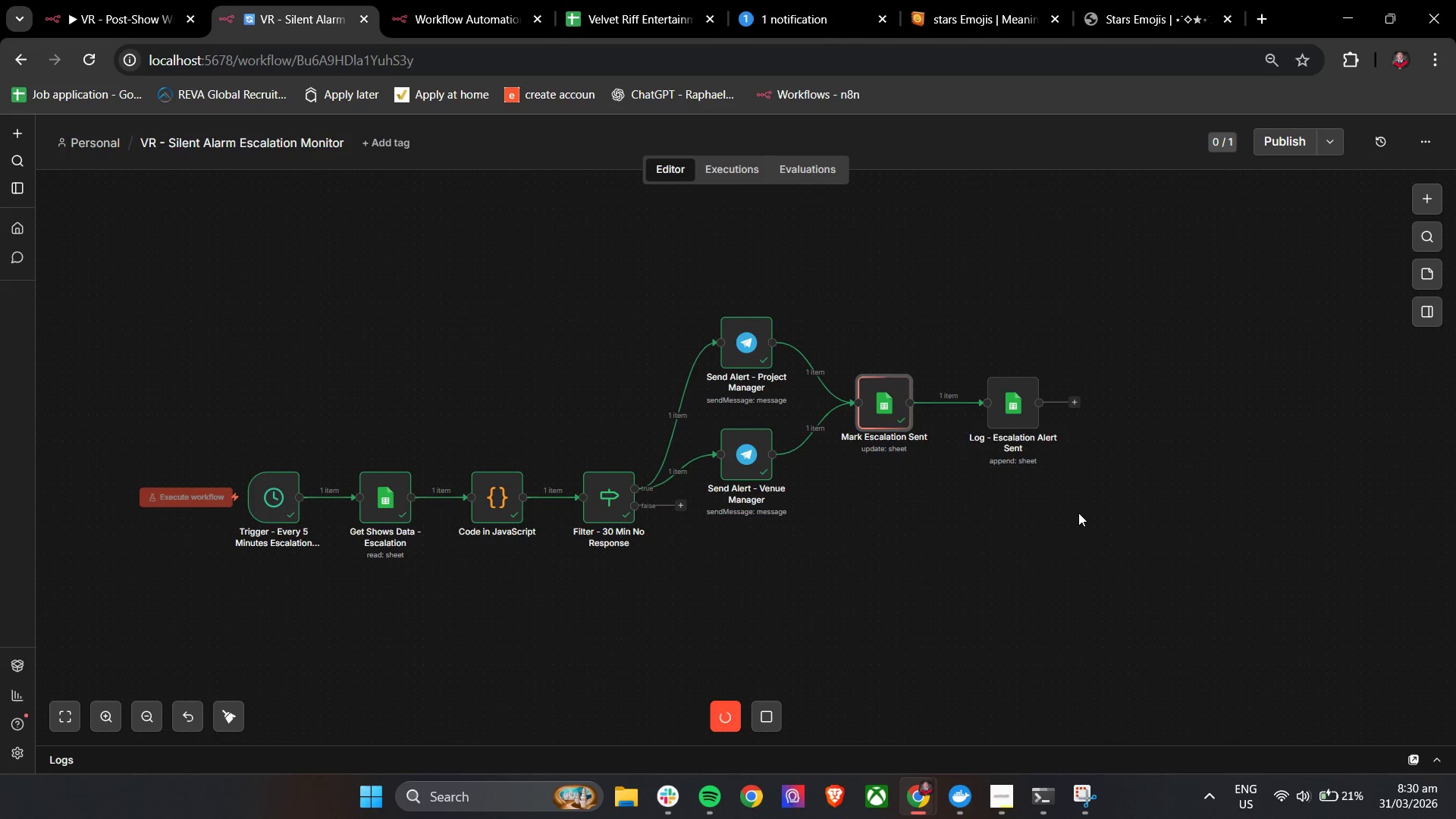 
wait(6.73)
 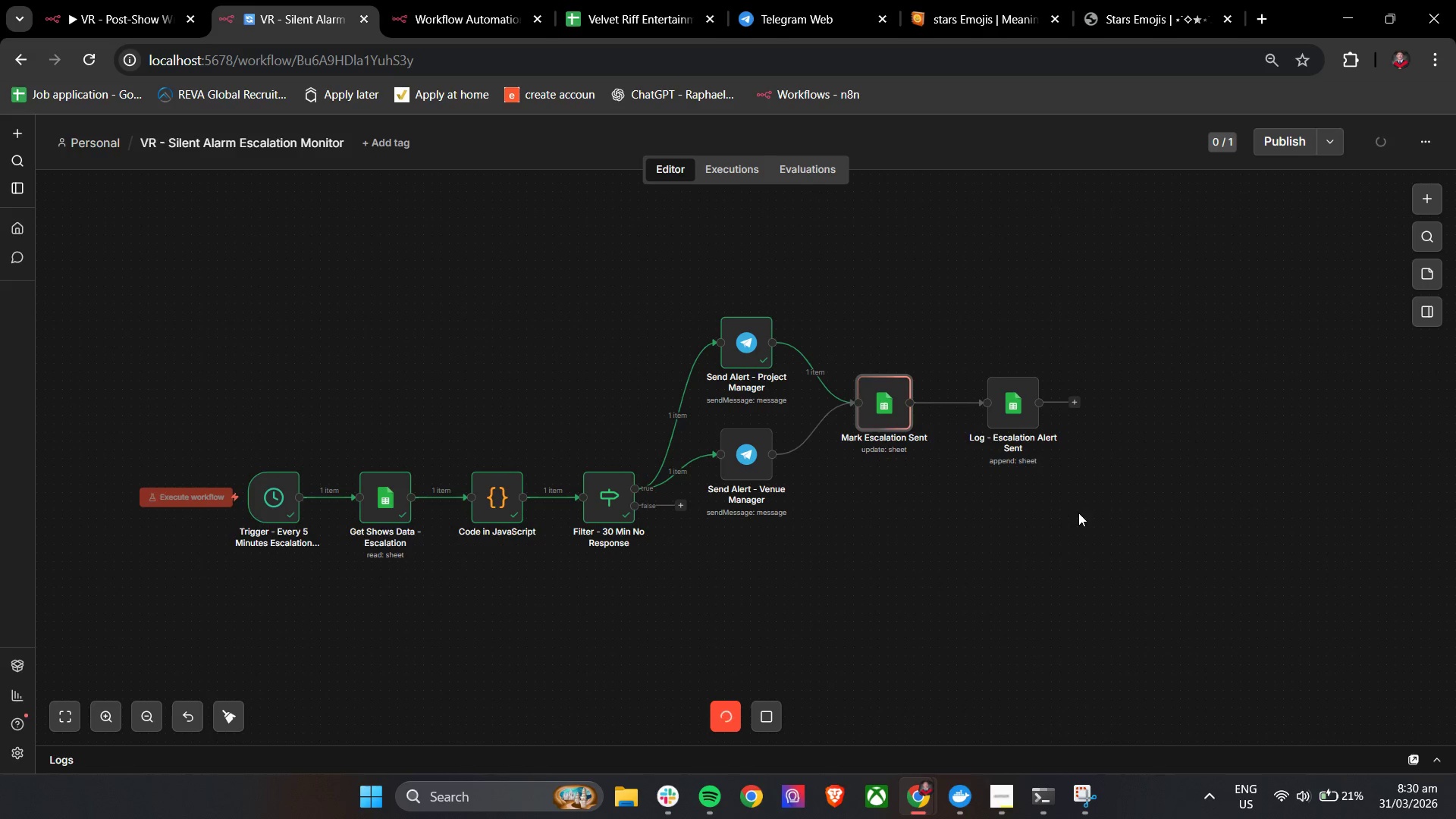 
left_click([794, 0])
 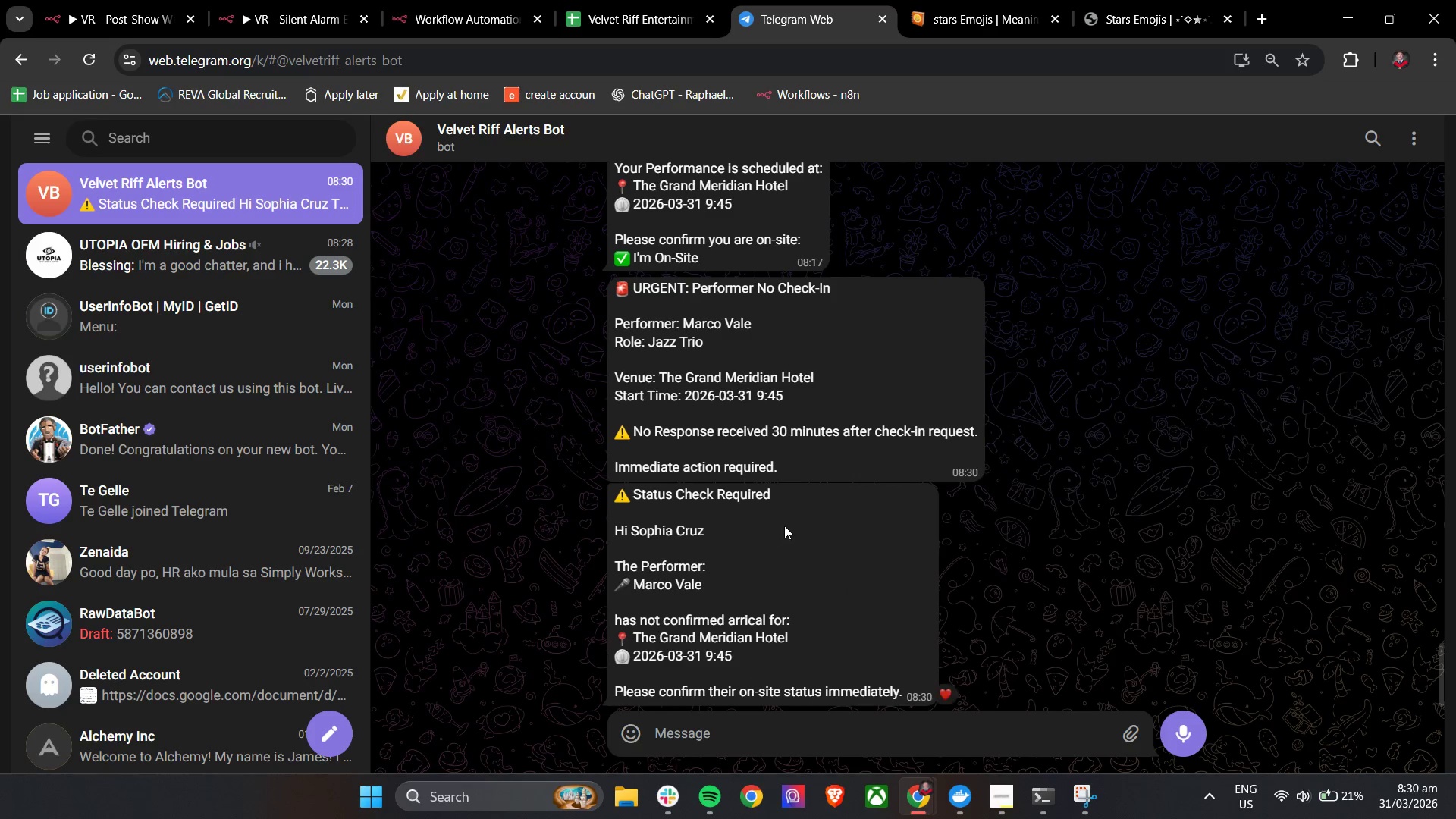 
scroll: coordinate [784, 526], scroll_direction: down, amount: 4.0
 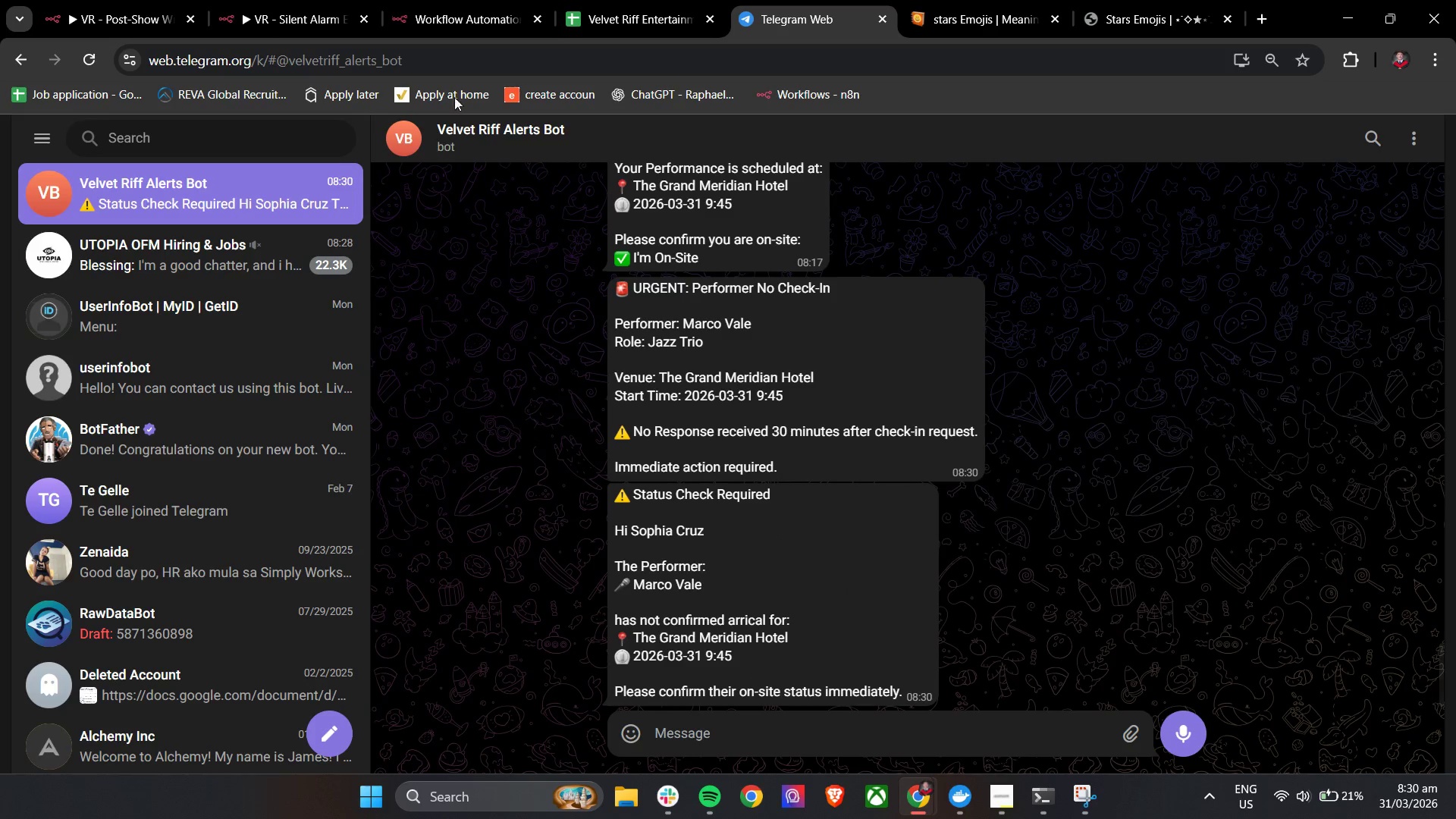 
left_click([659, 9])
 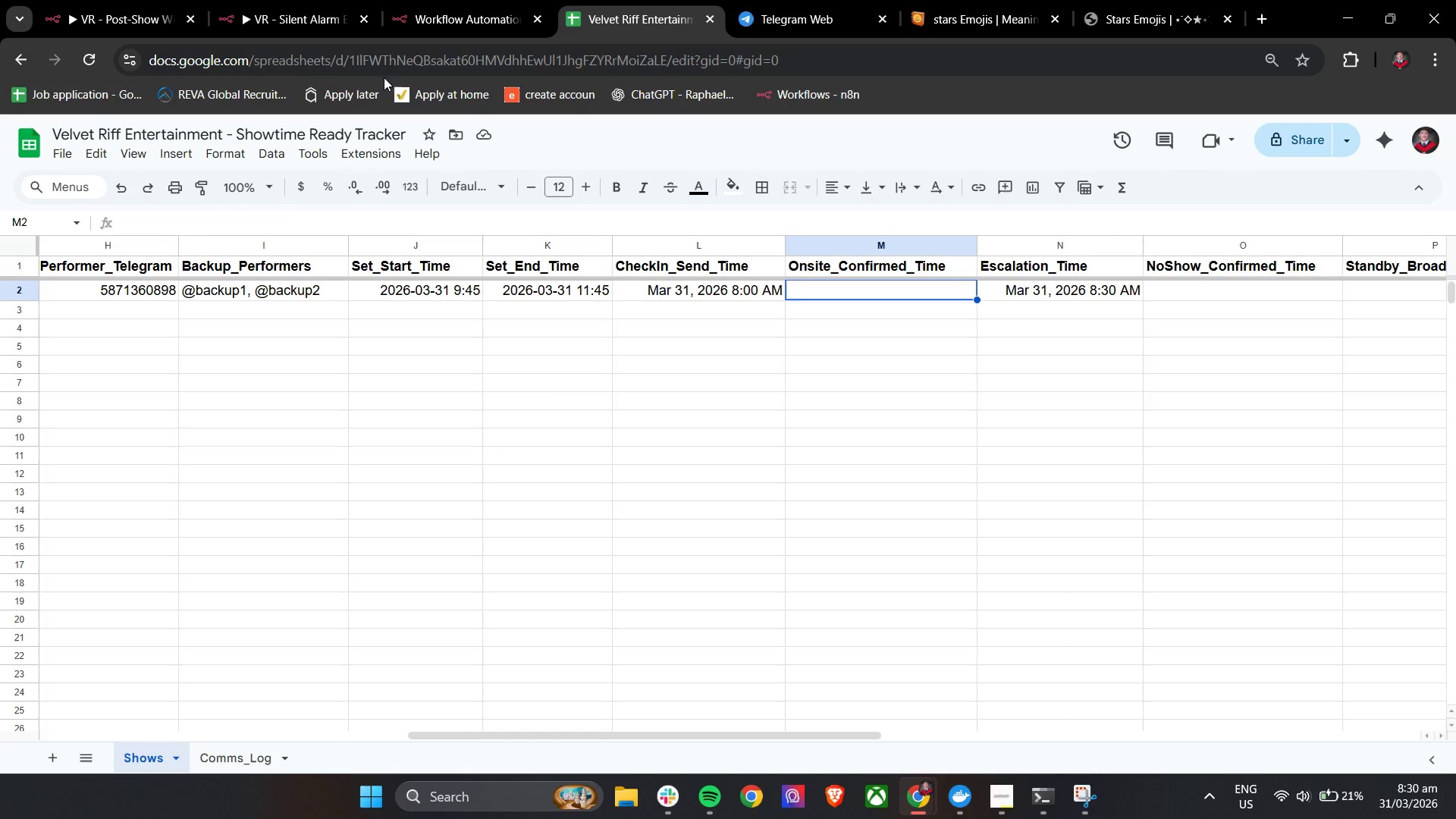 
wait(6.73)
 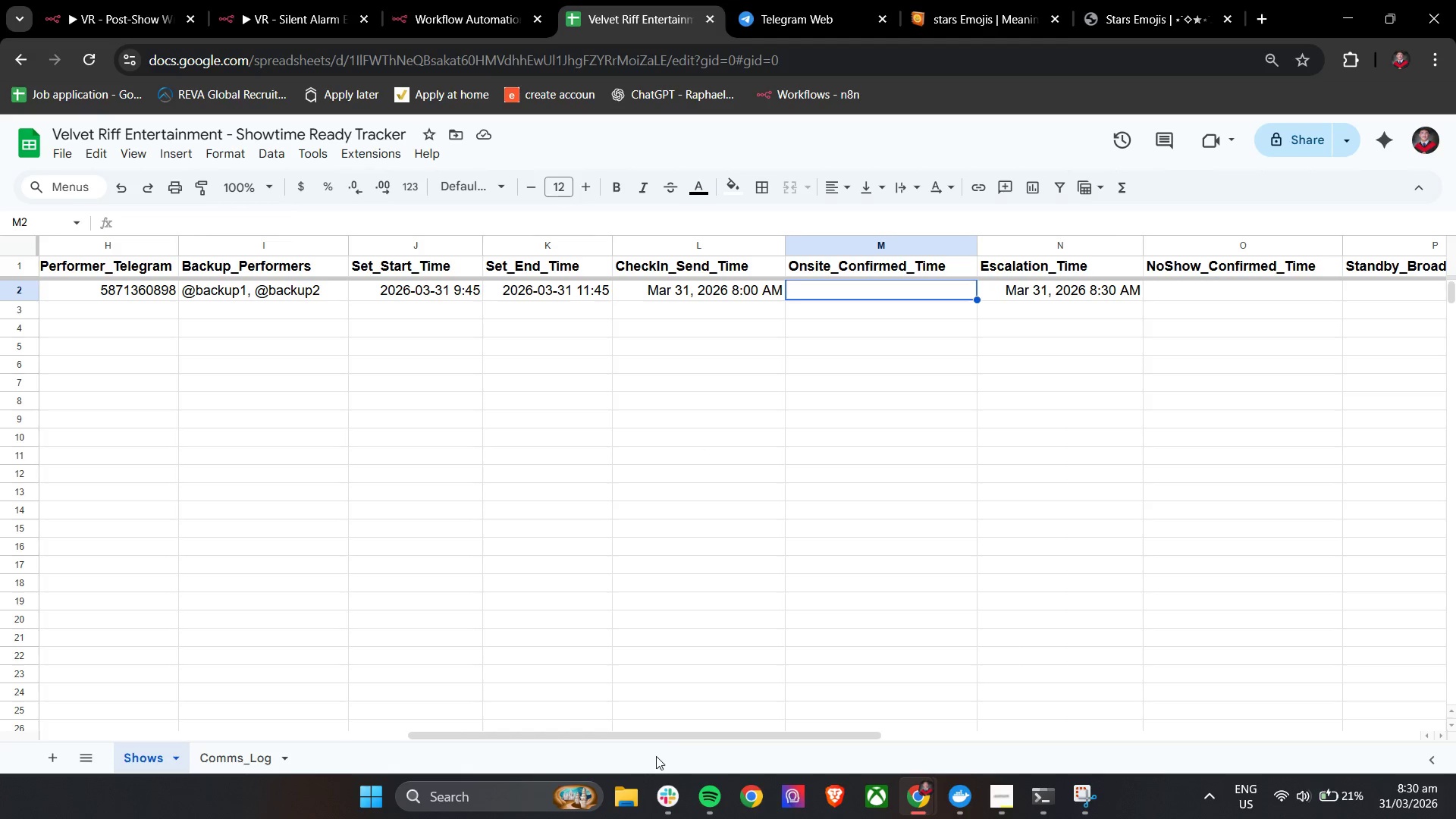 
left_click_drag(start_coordinate=[660, 735], to_coordinate=[670, 706])
 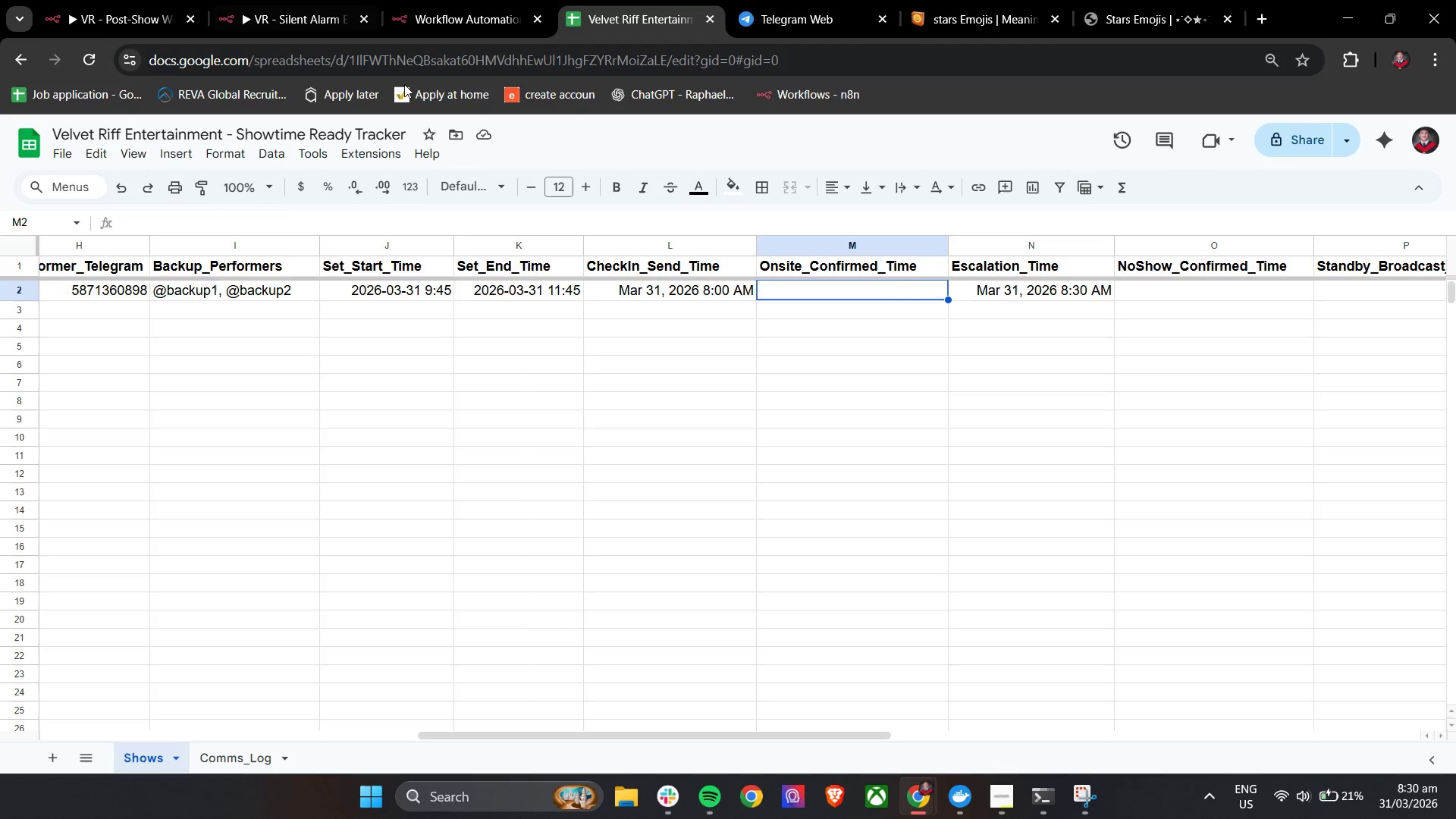 
left_click([449, 8])
 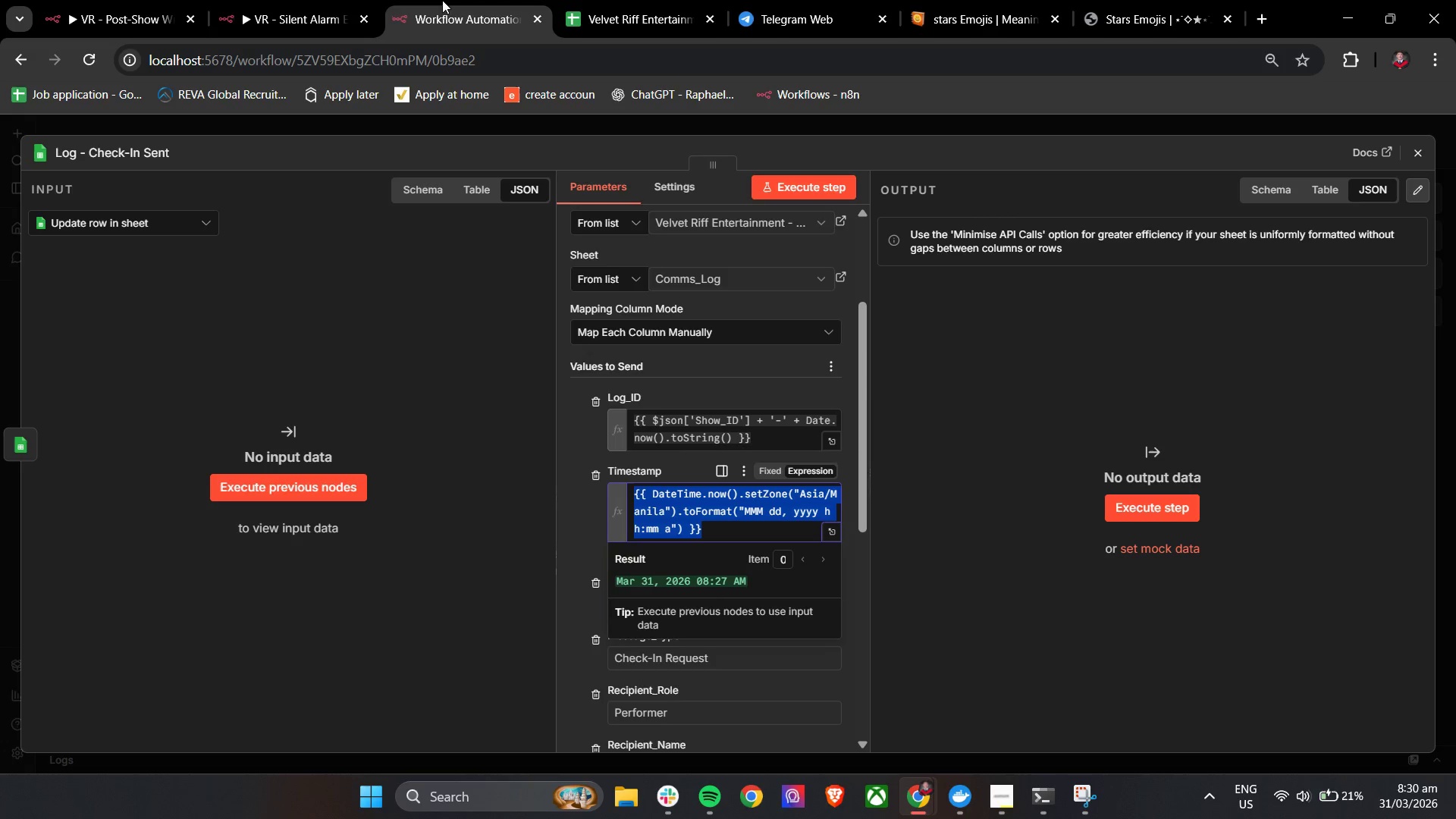 
left_click([288, 0])
 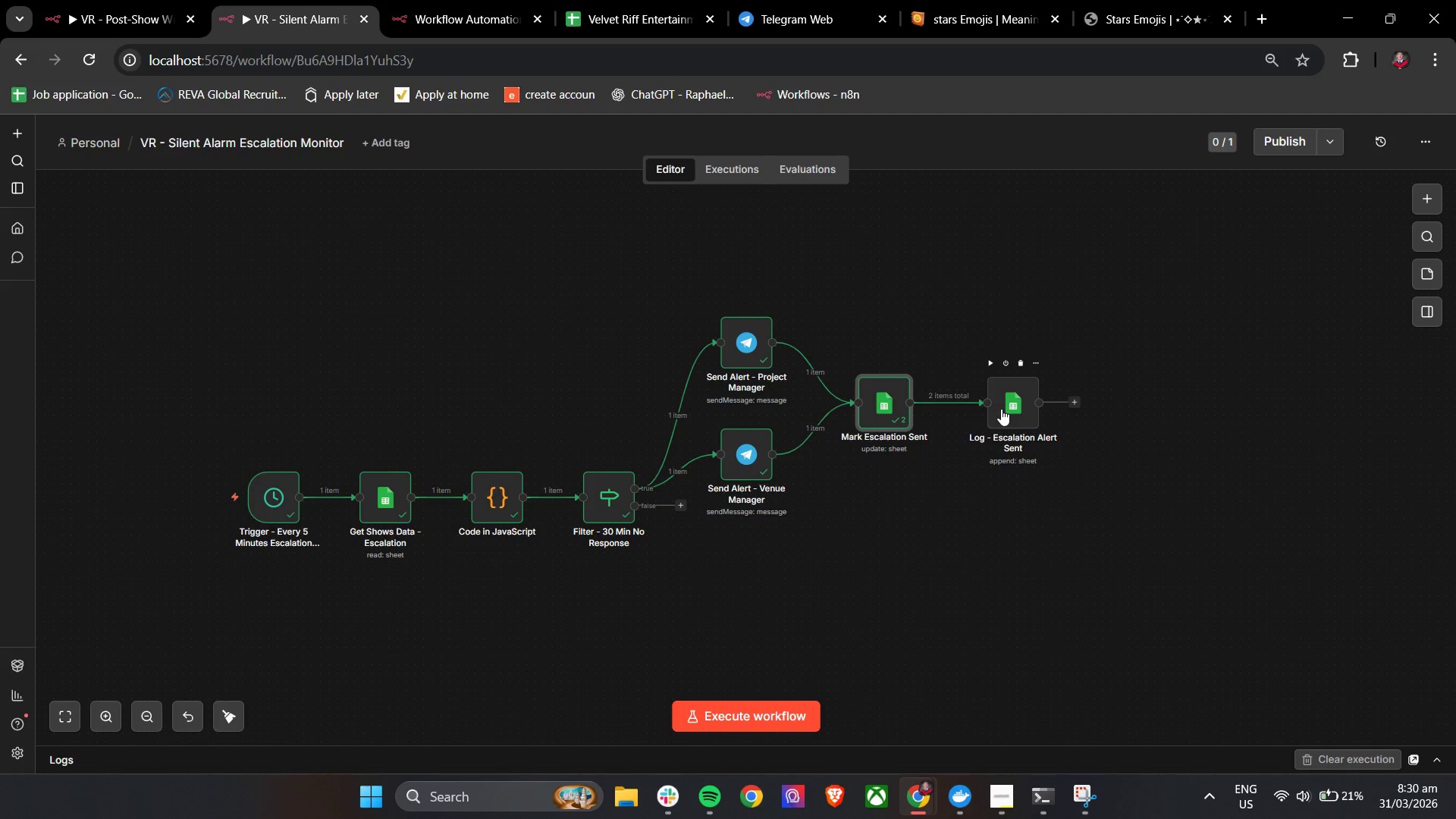 
double_click([1001, 409])
 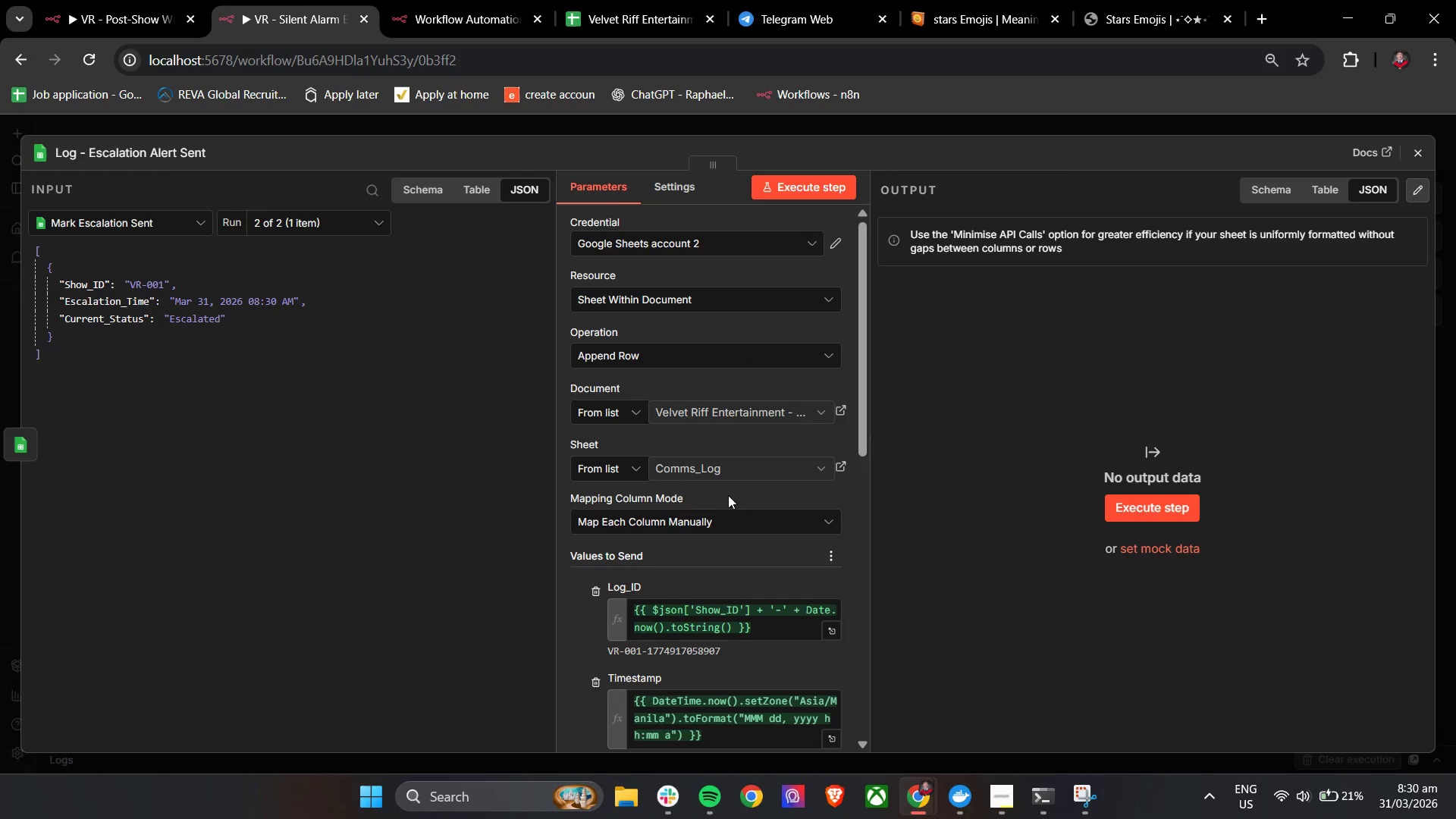 
scroll: coordinate [726, 496], scroll_direction: down, amount: 5.0
 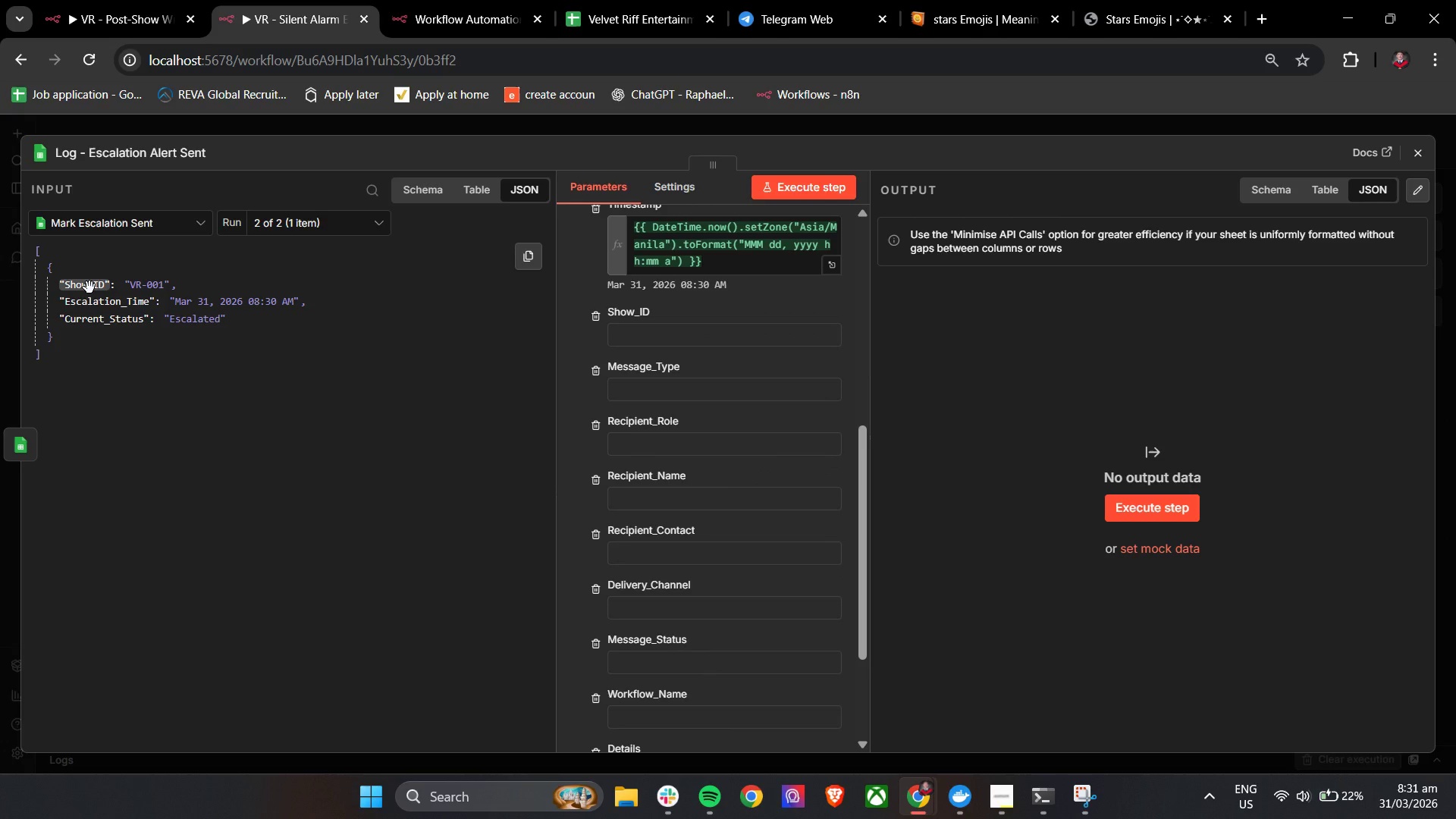 
left_click_drag(start_coordinate=[89, 287], to_coordinate=[86, 295])
 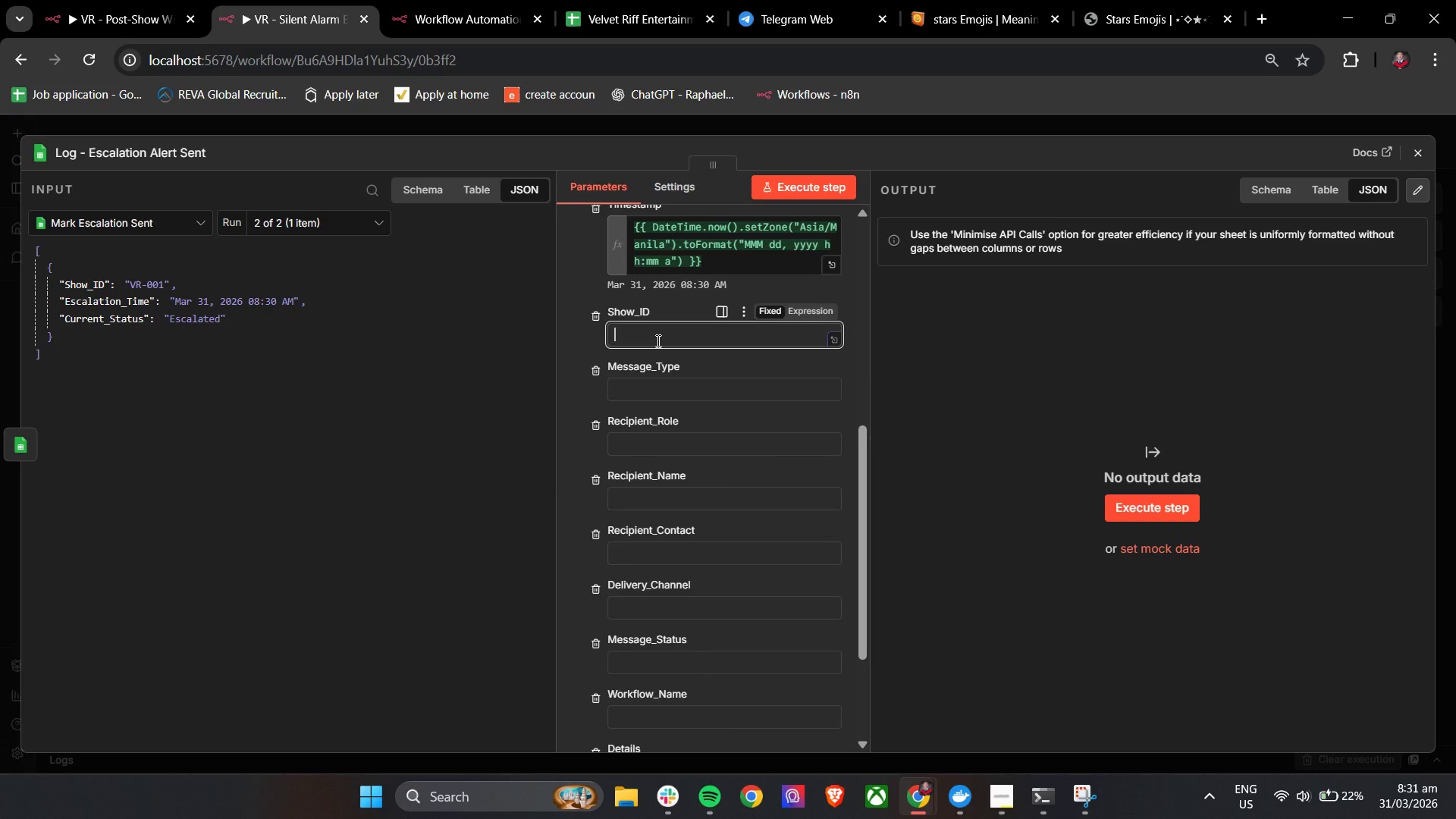 
double_click([657, 340])
 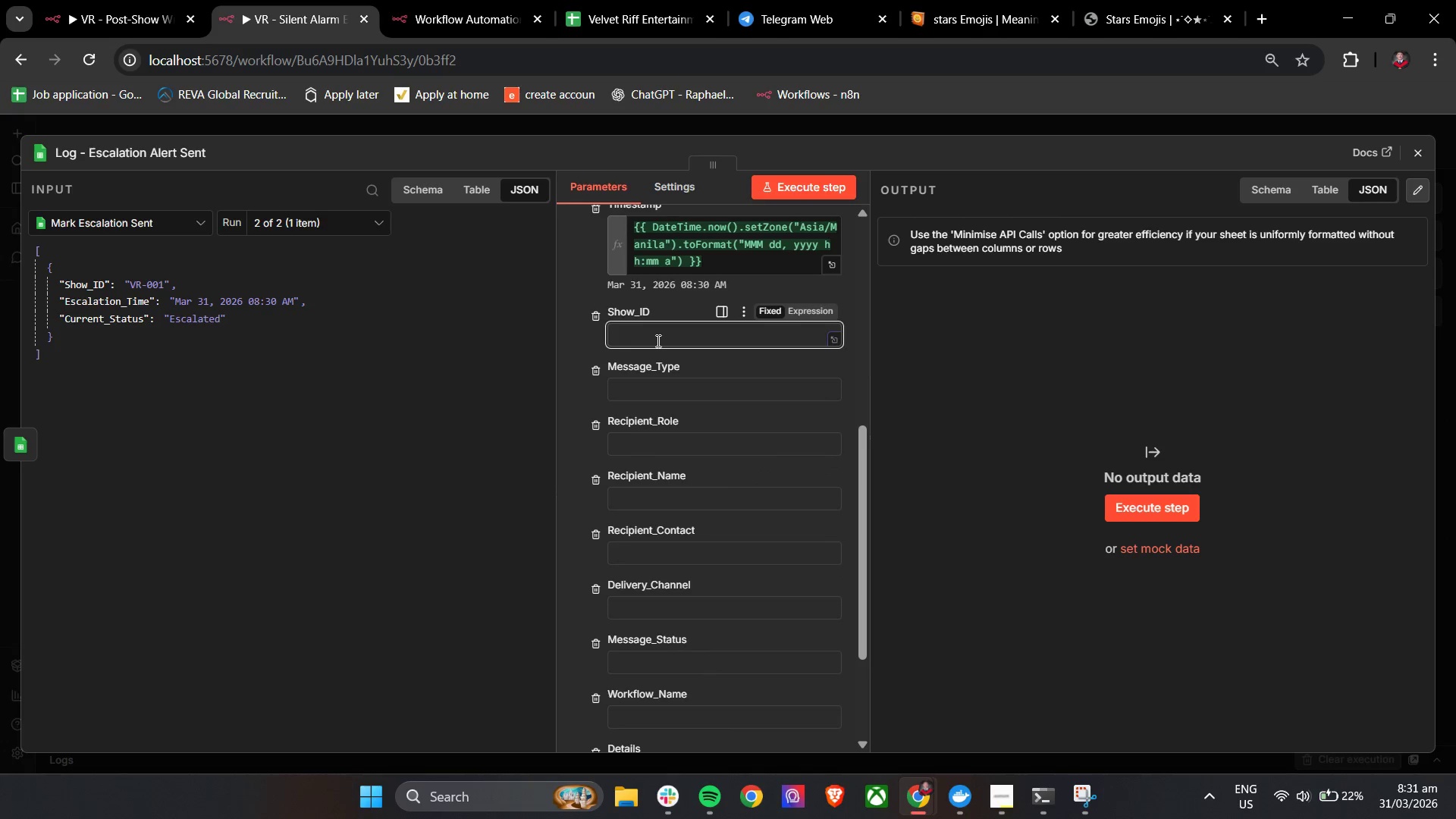 
double_click([657, 340])
 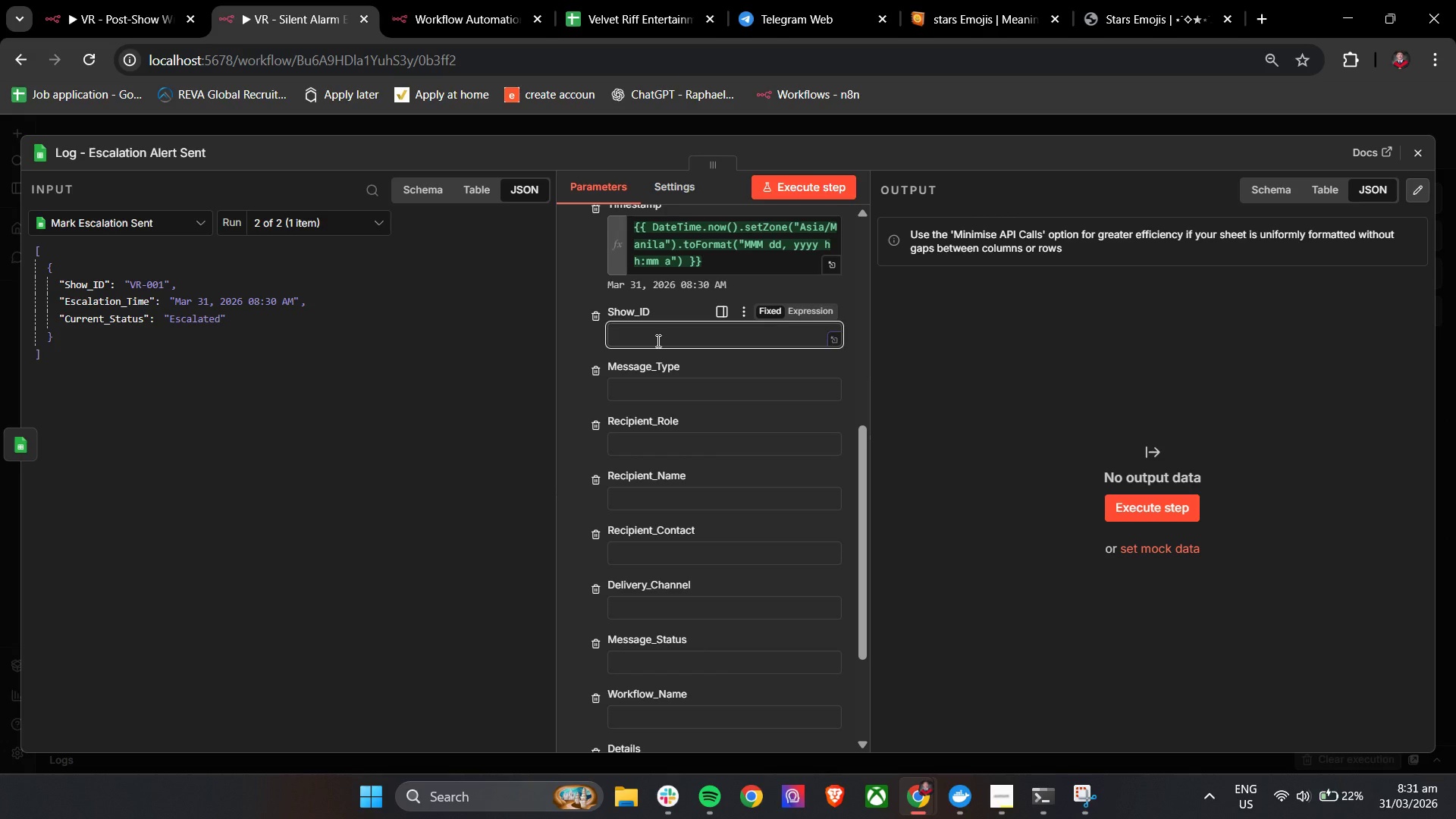 
key(Shift+BracketLeft)
 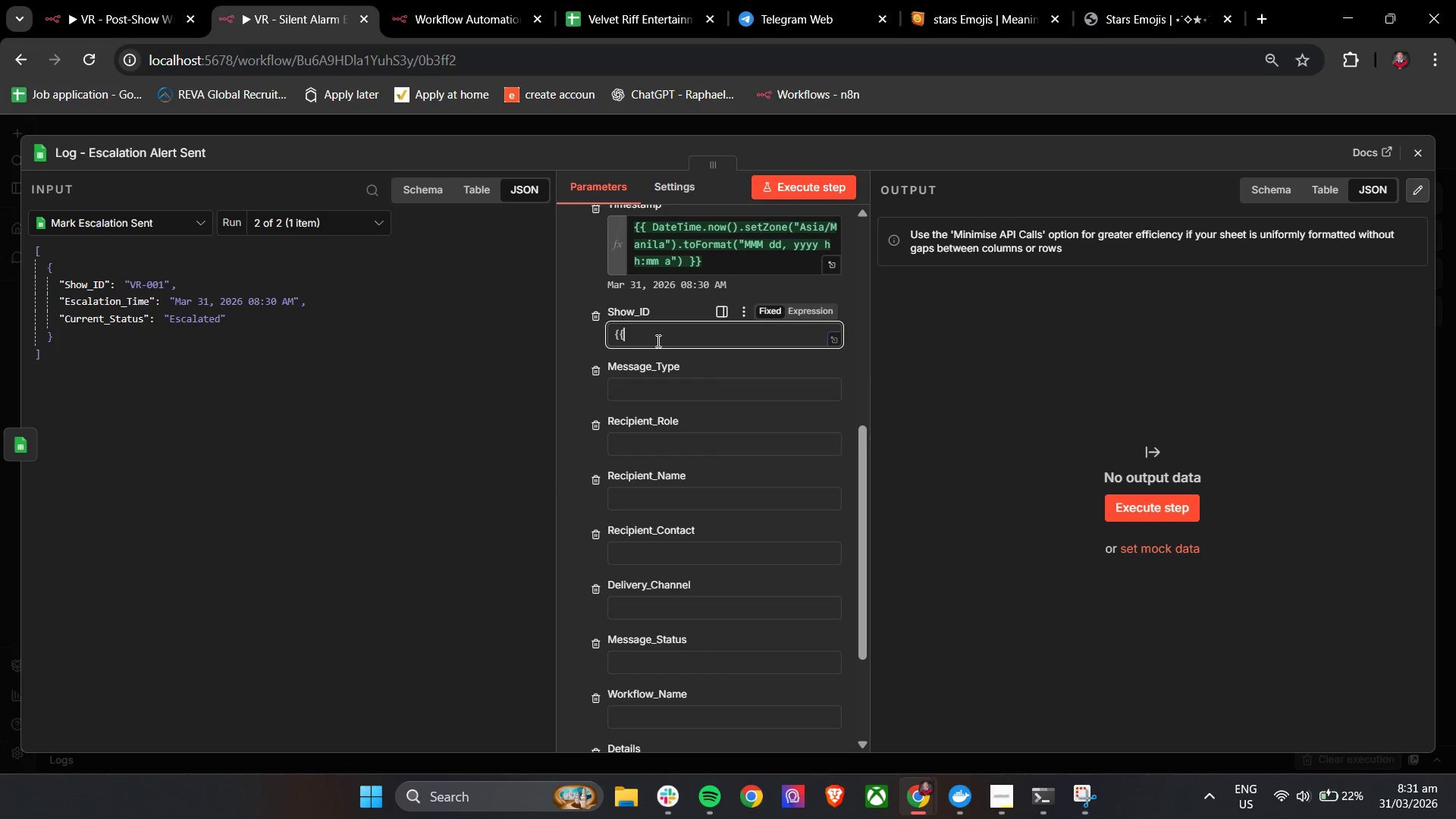 
key(Shift+BracketLeft)
 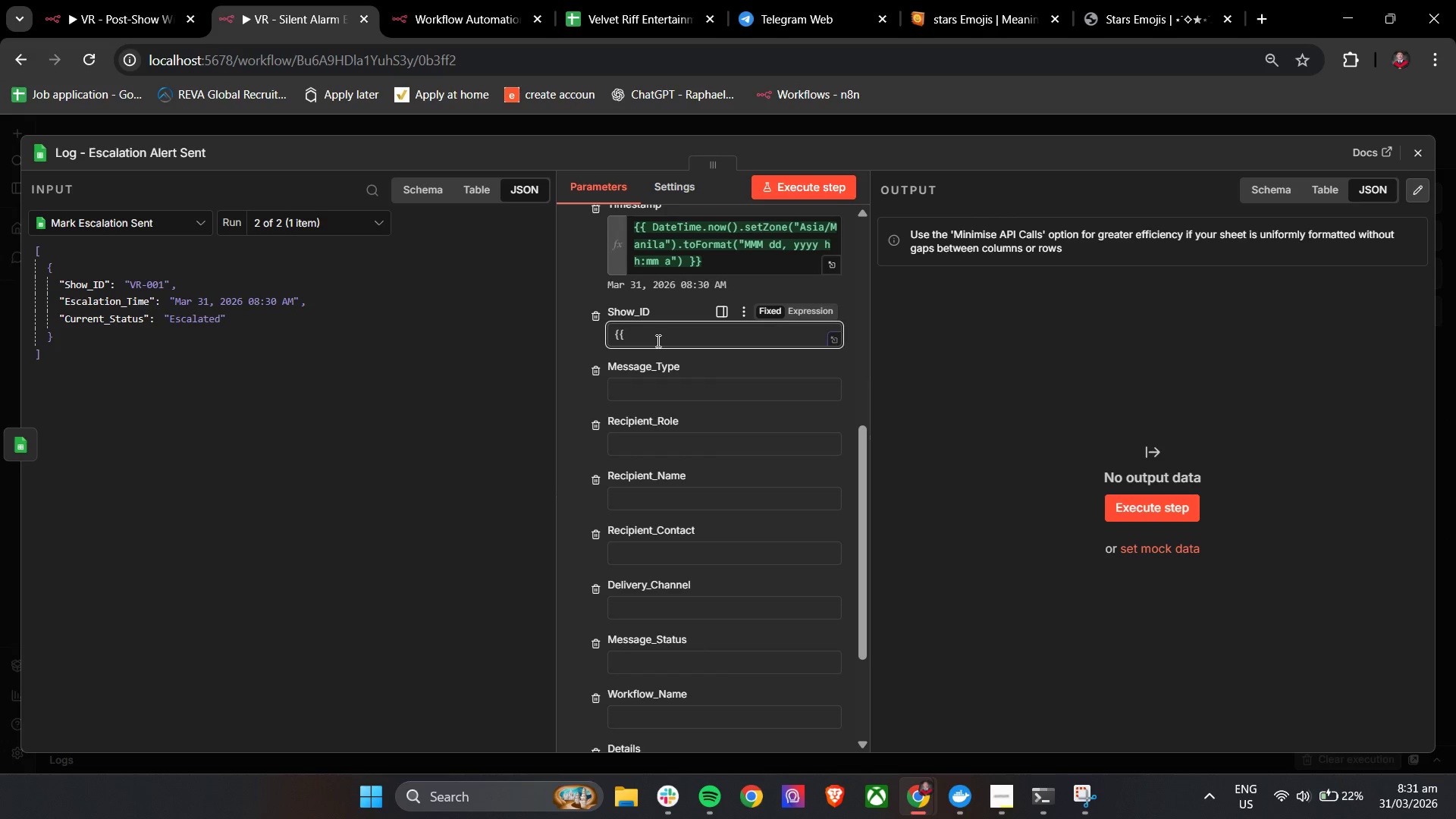 
key(Space)
 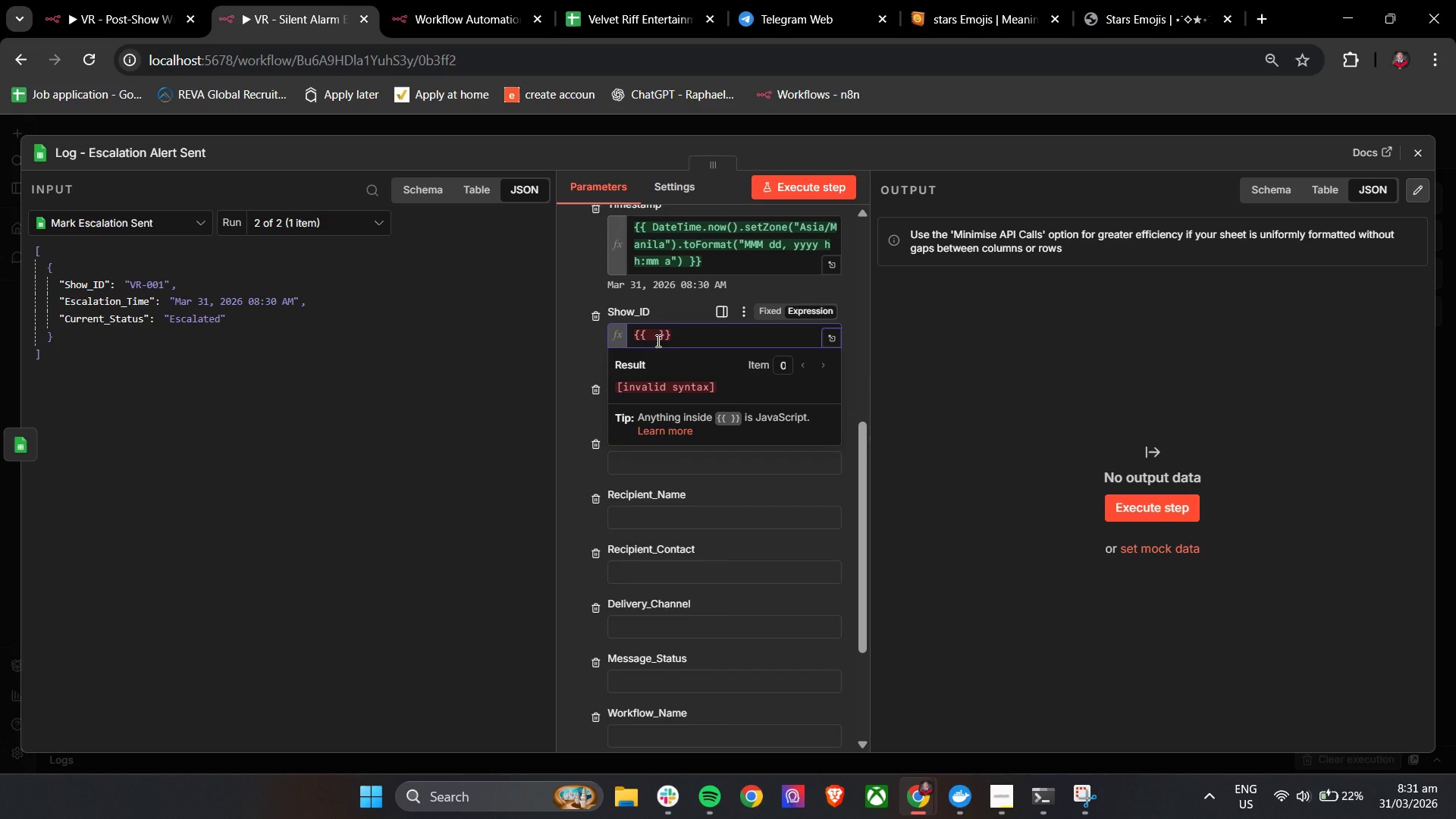 
key(Shift+4)
 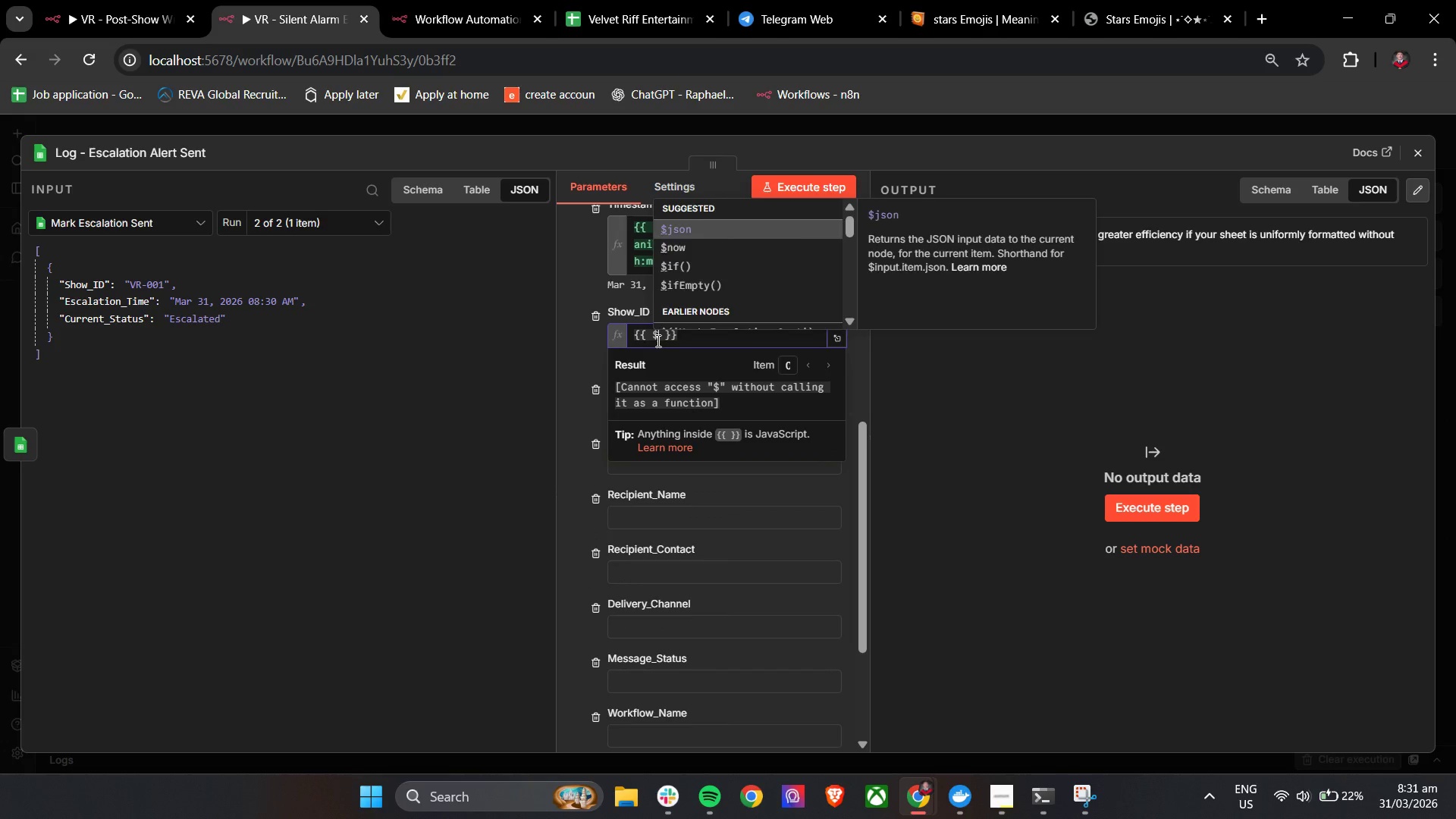 
key(Enter)
 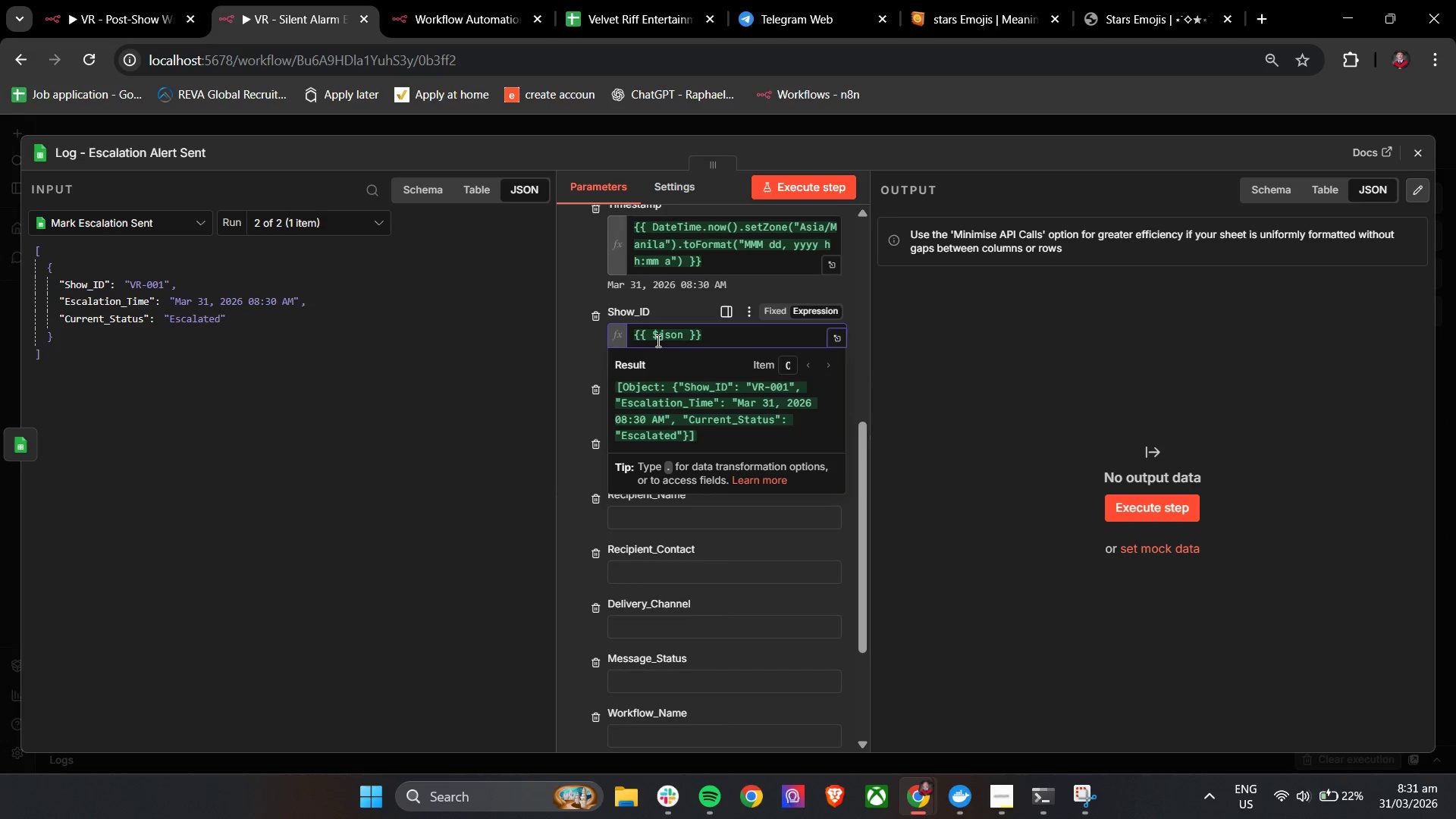 
key(BracketLeft)
 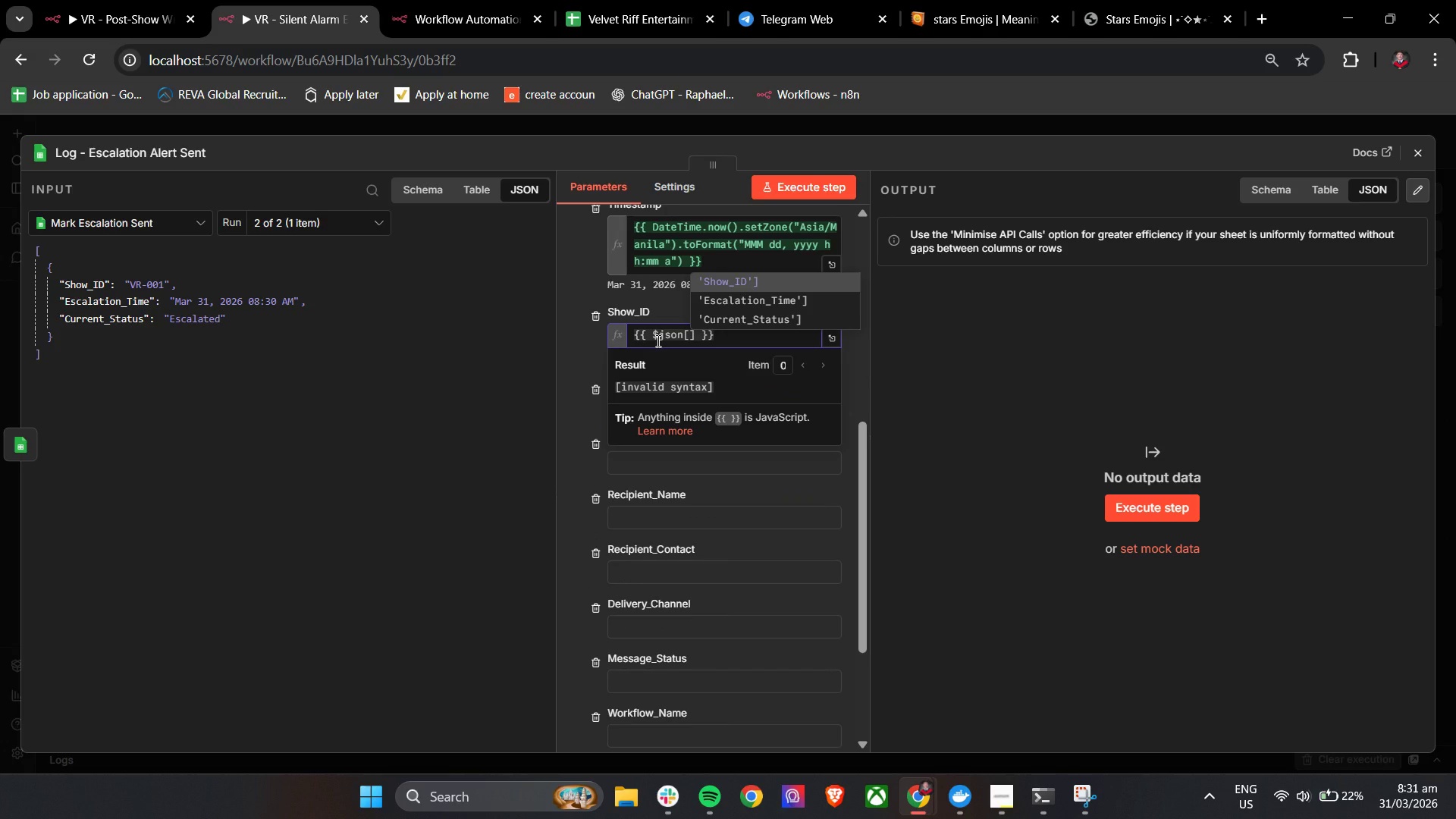 
key(Enter)
 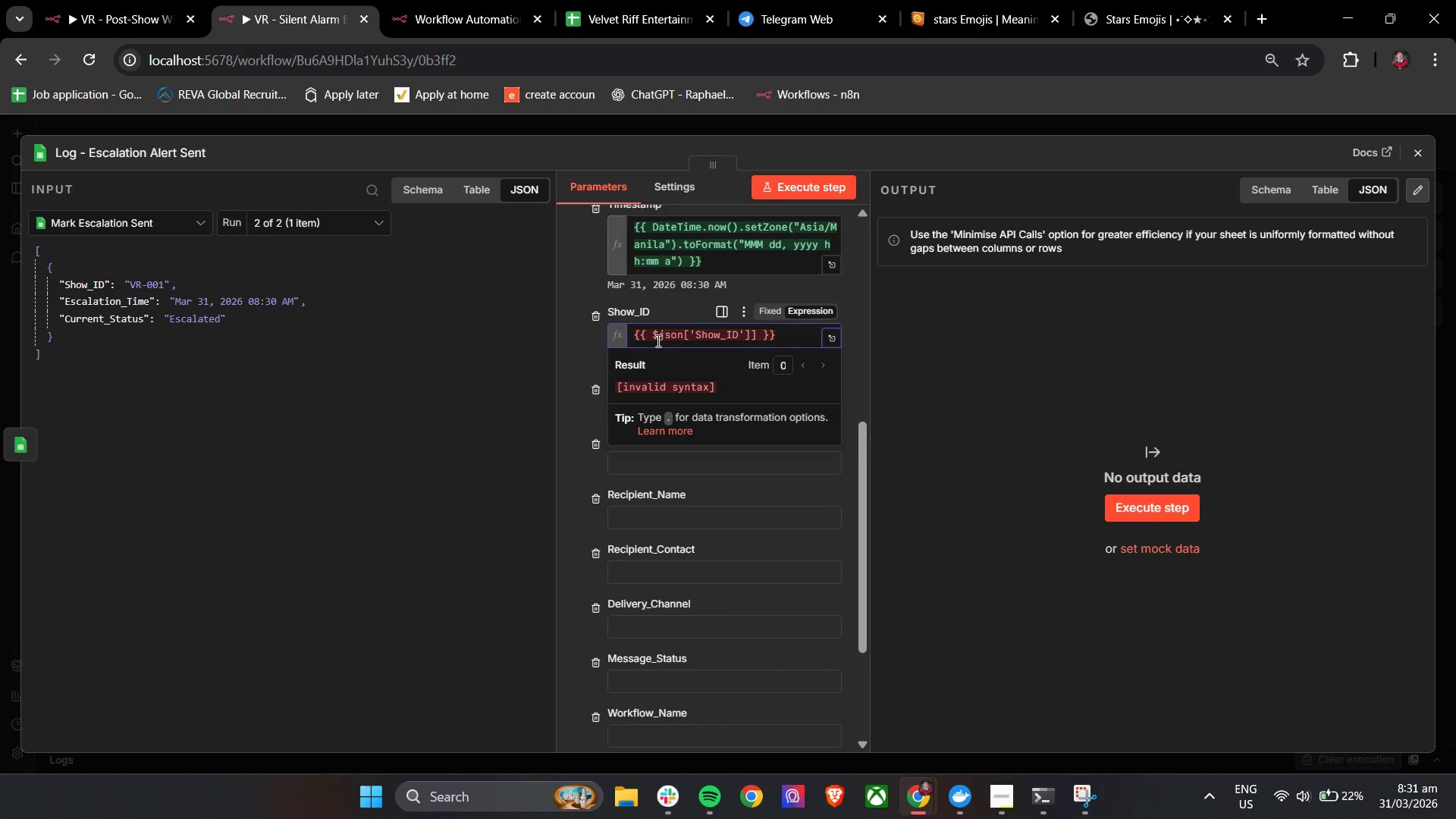 
key(Backspace)
 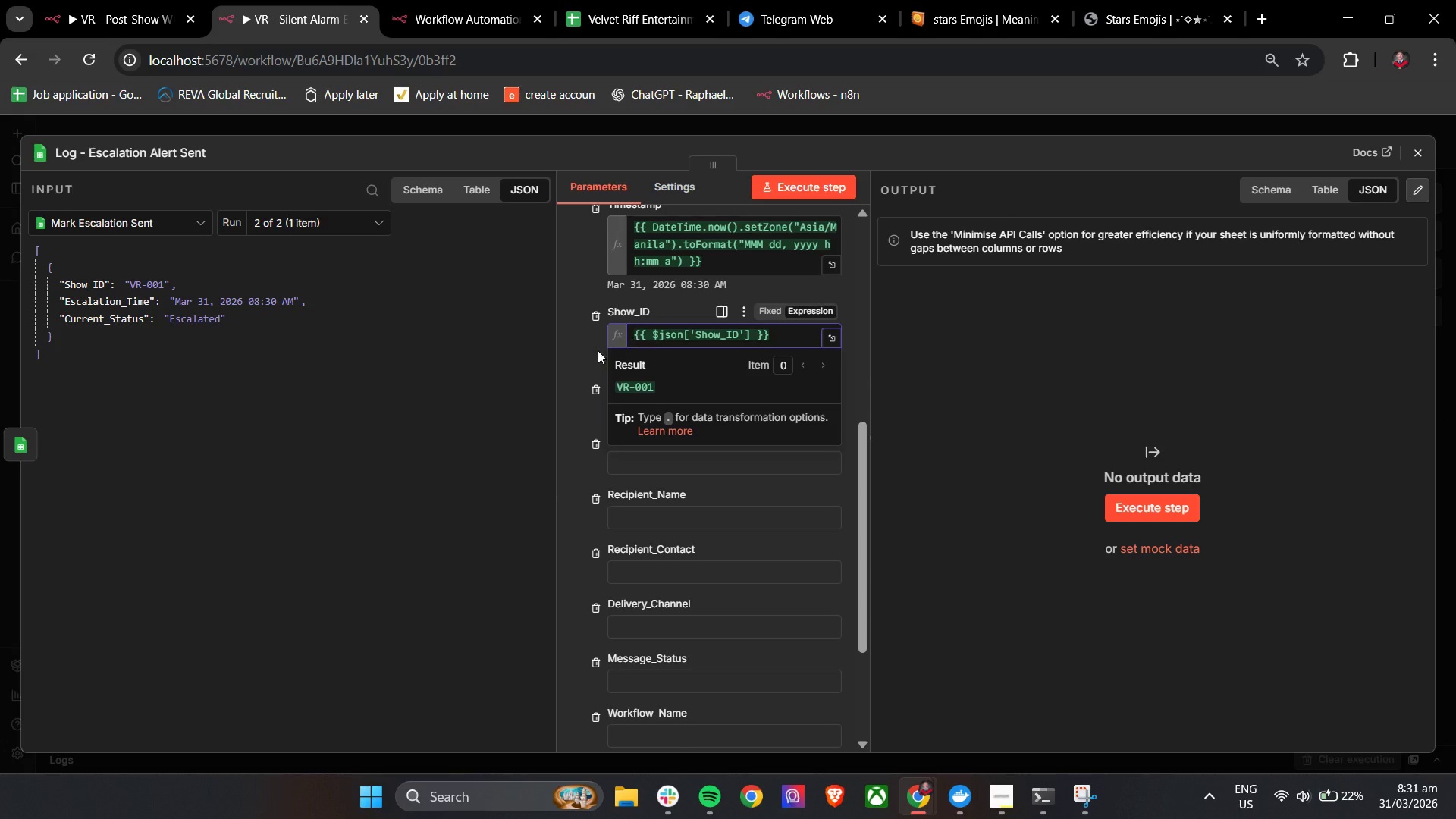 
left_click([580, 353])
 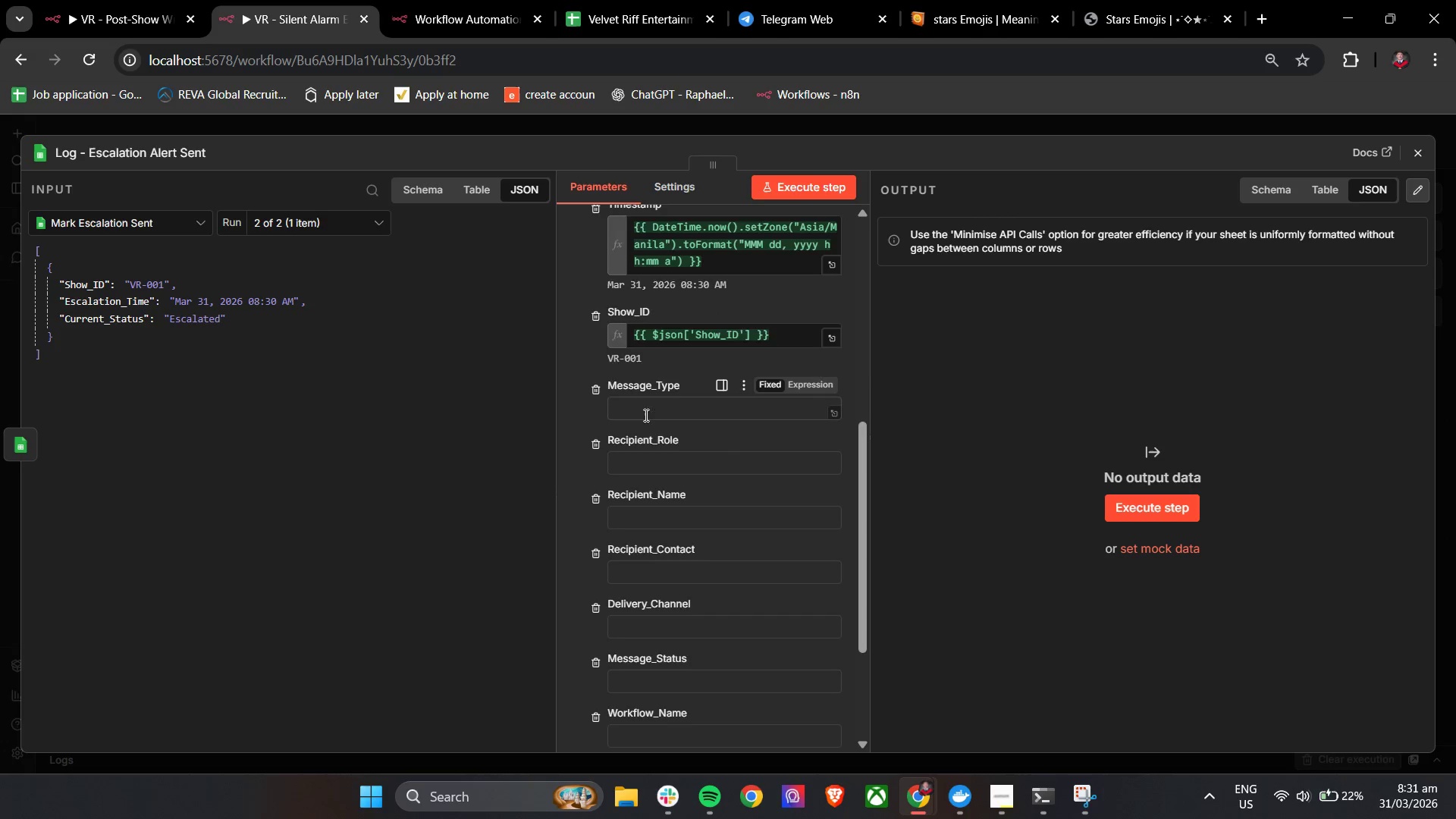 
scroll: coordinate [651, 420], scroll_direction: up, amount: 2.0
 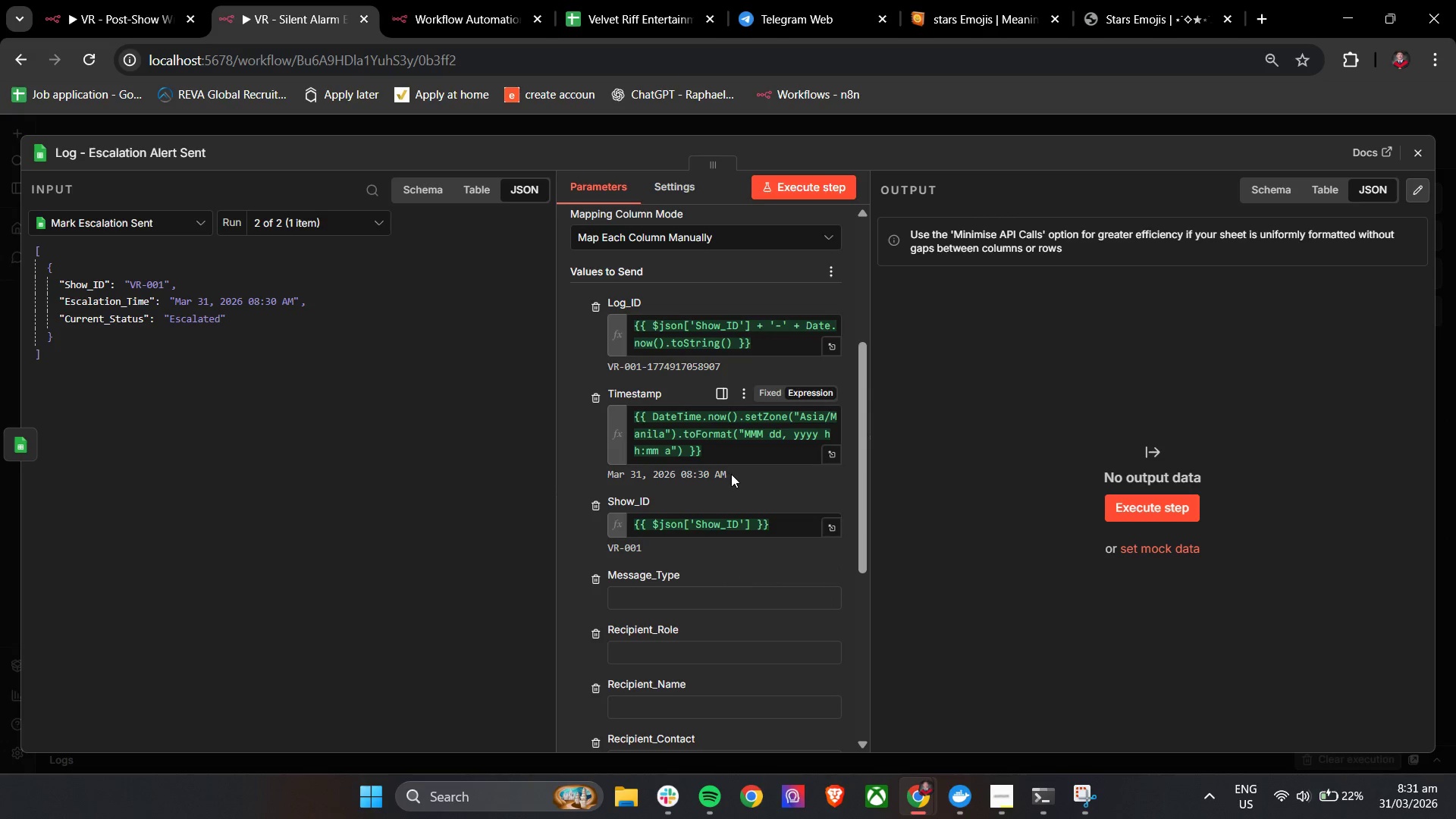 
scroll: coordinate [732, 474], scroll_direction: down, amount: 2.0
 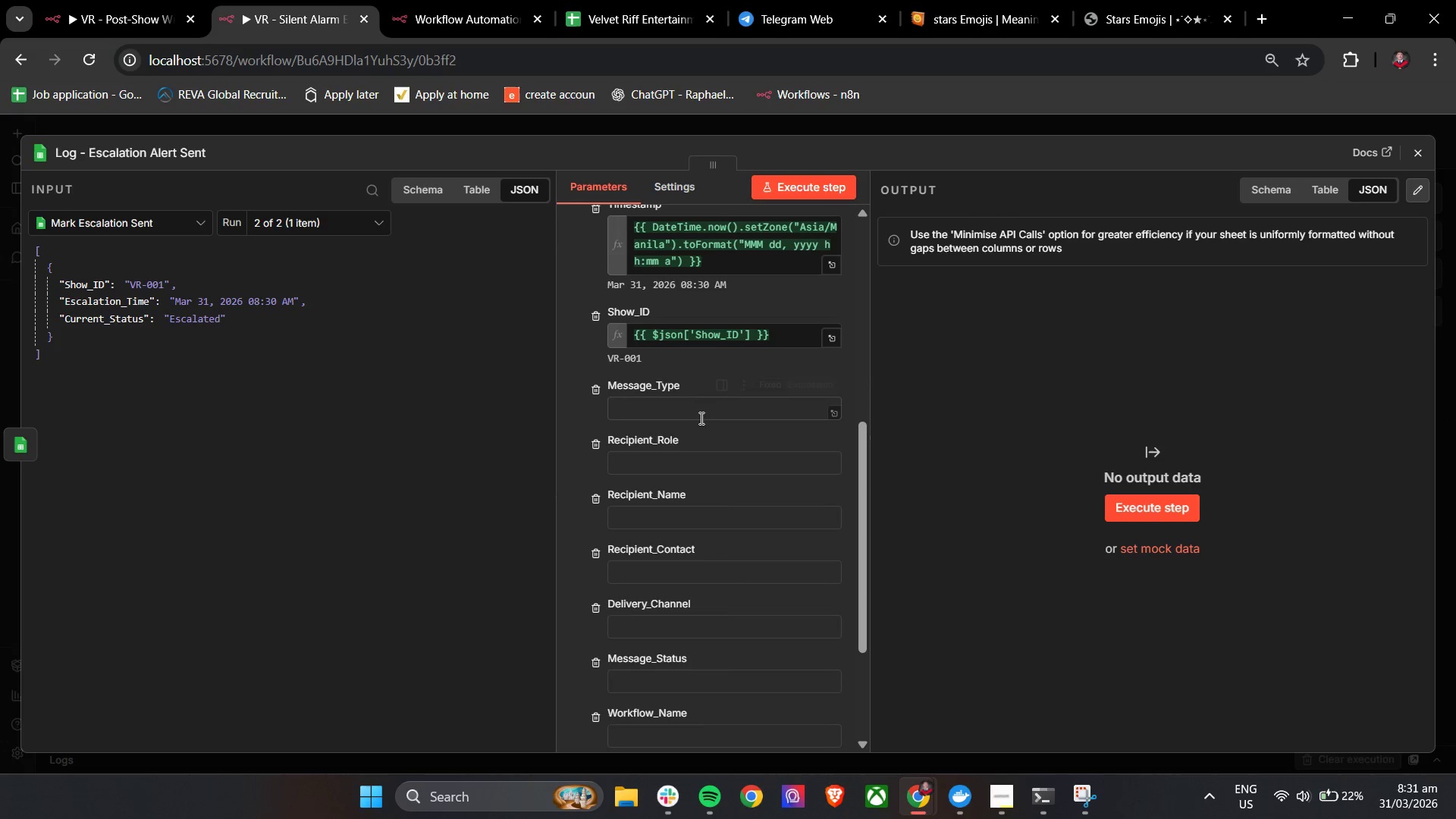 
left_click([698, 415])
 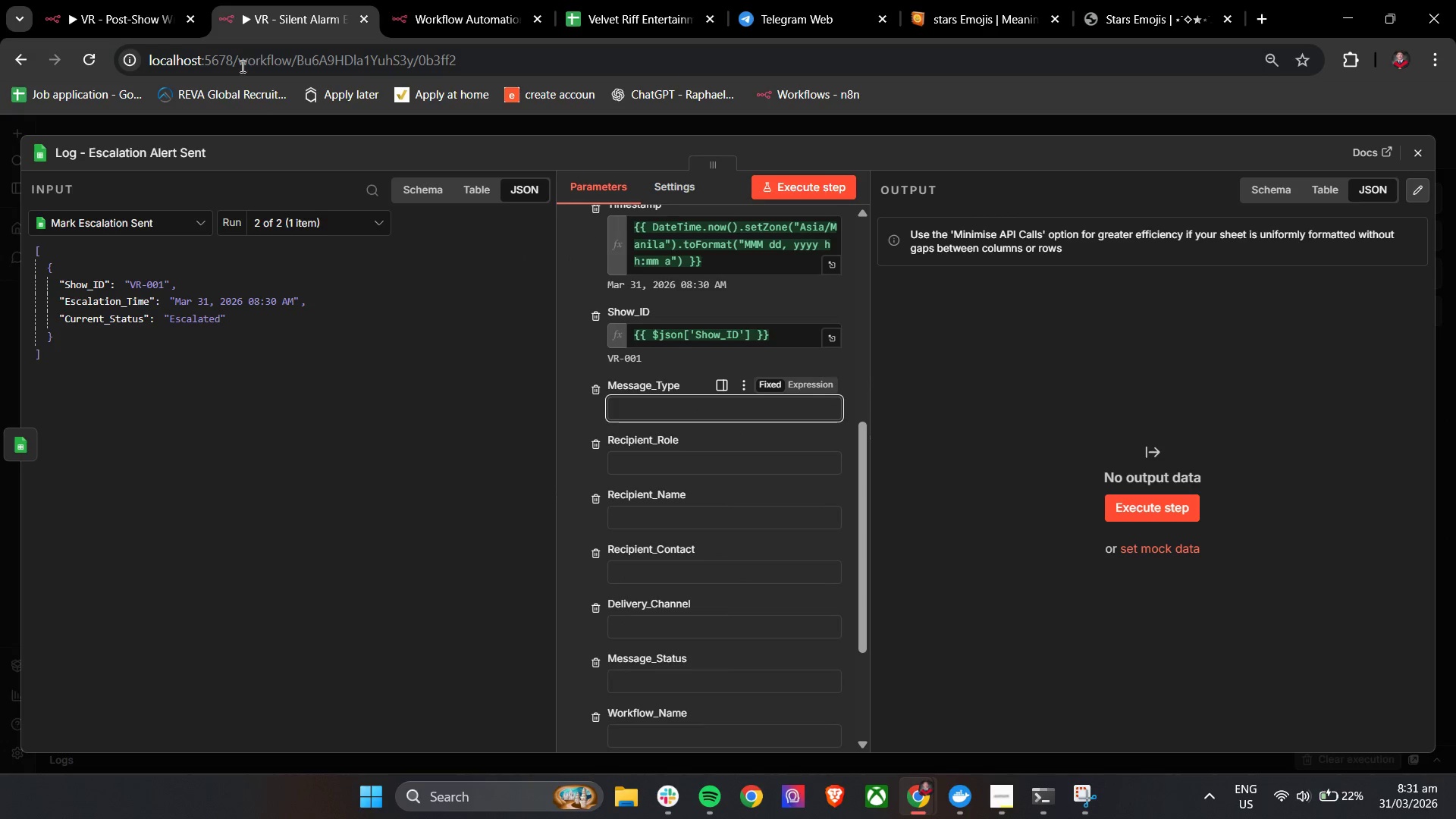 
left_click([472, 0])
 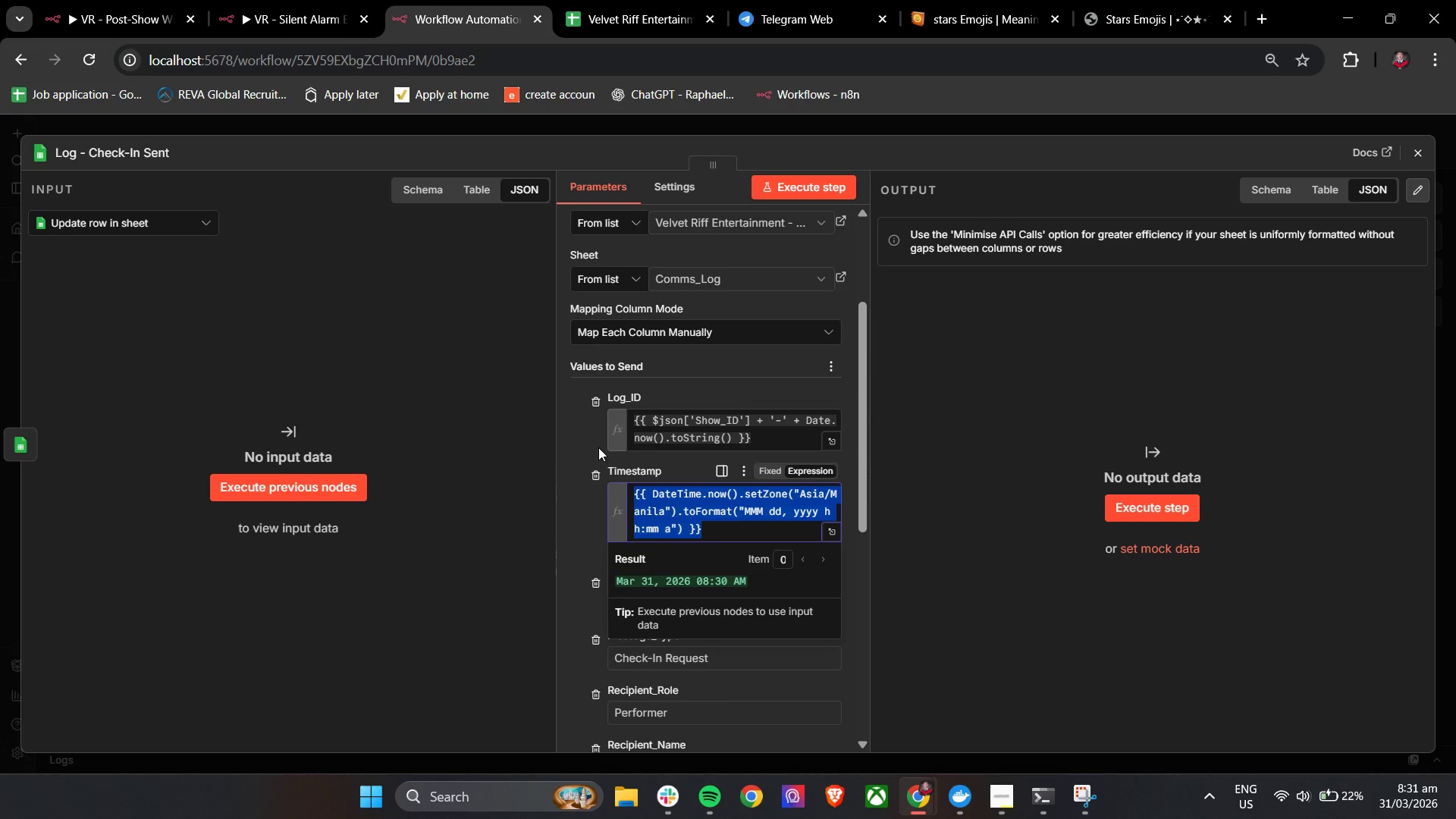 
left_click([572, 443])
 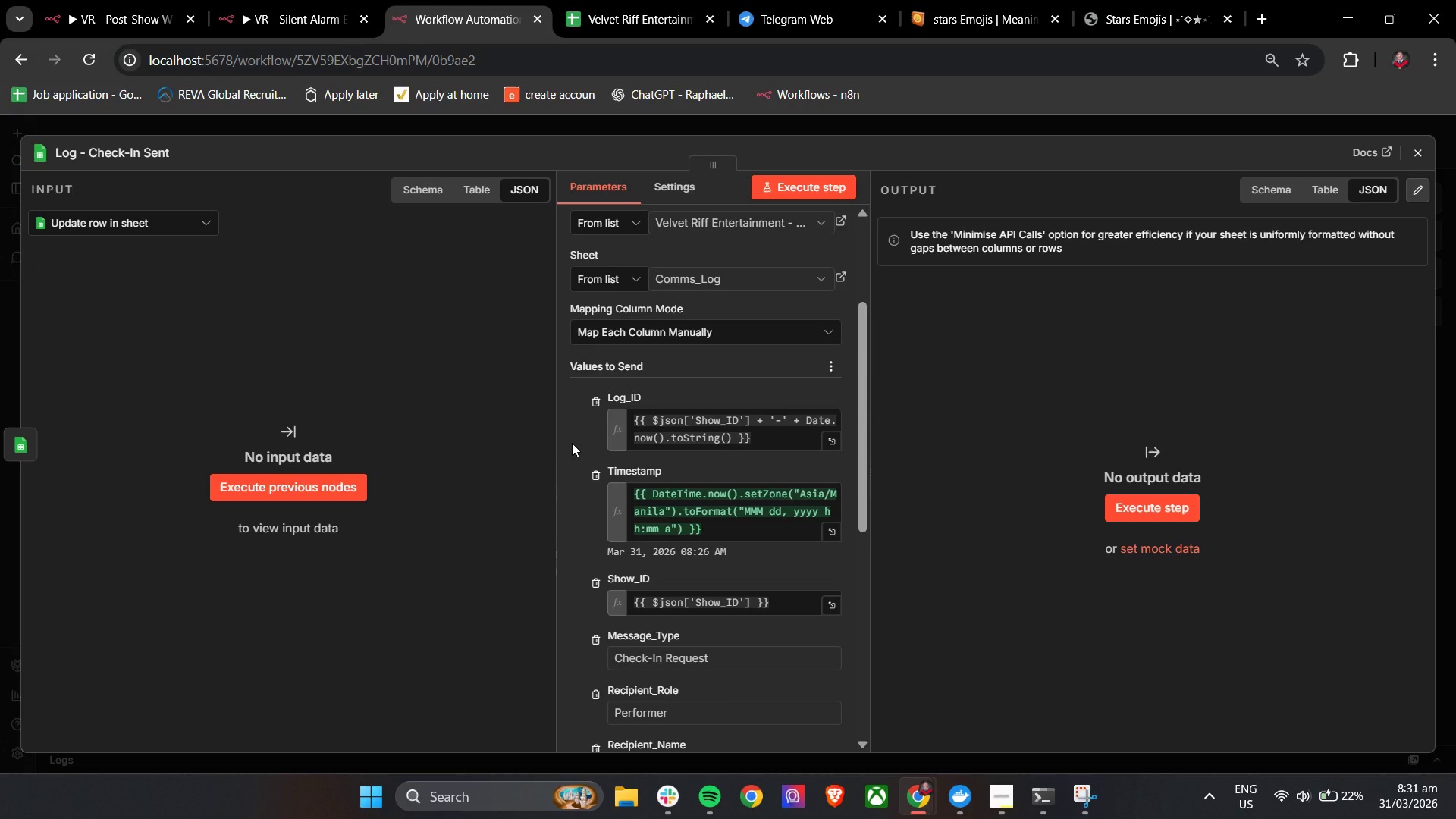 
scroll: coordinate [572, 443], scroll_direction: down, amount: 2.0
 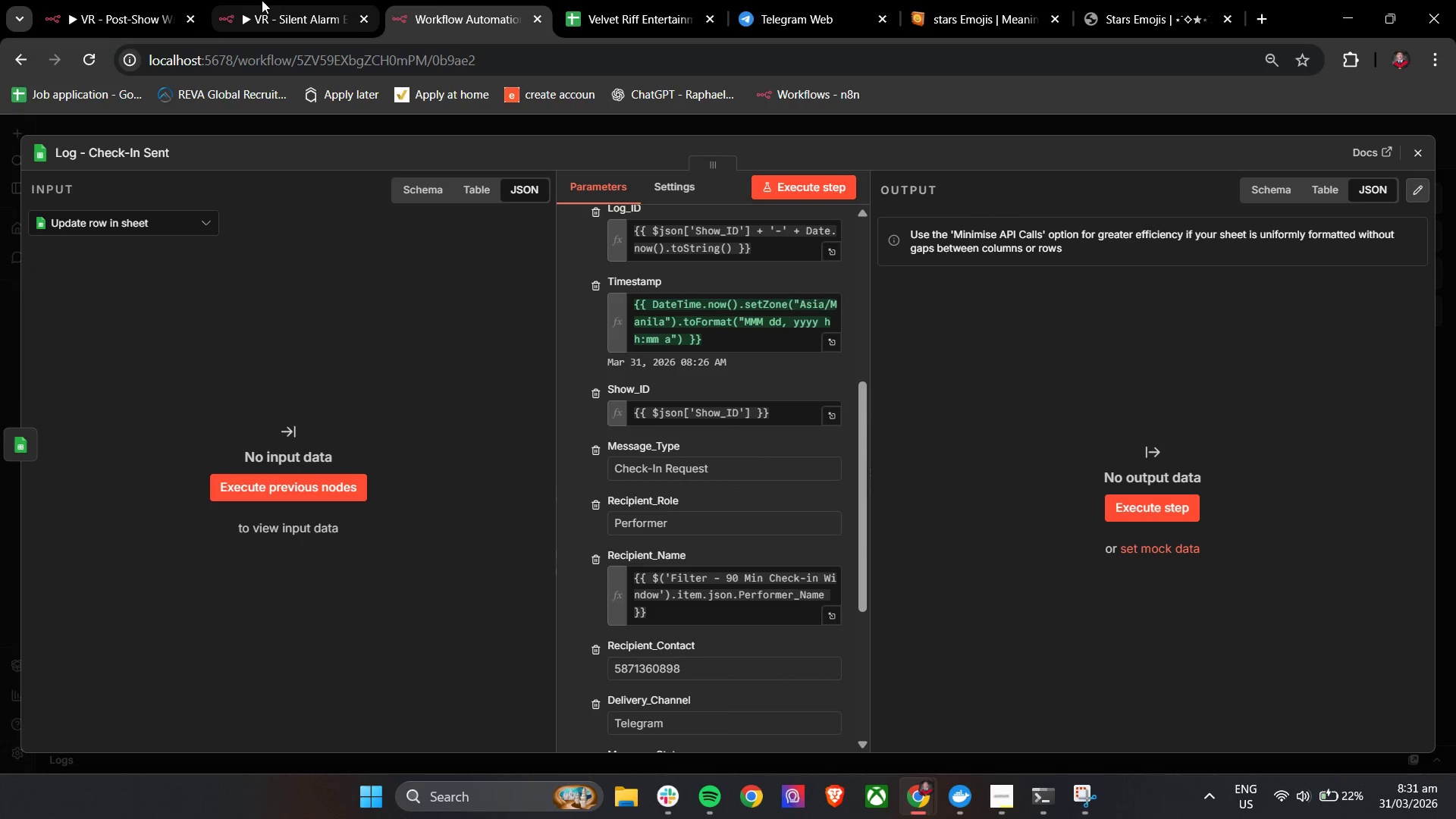 
left_click([263, 0])
 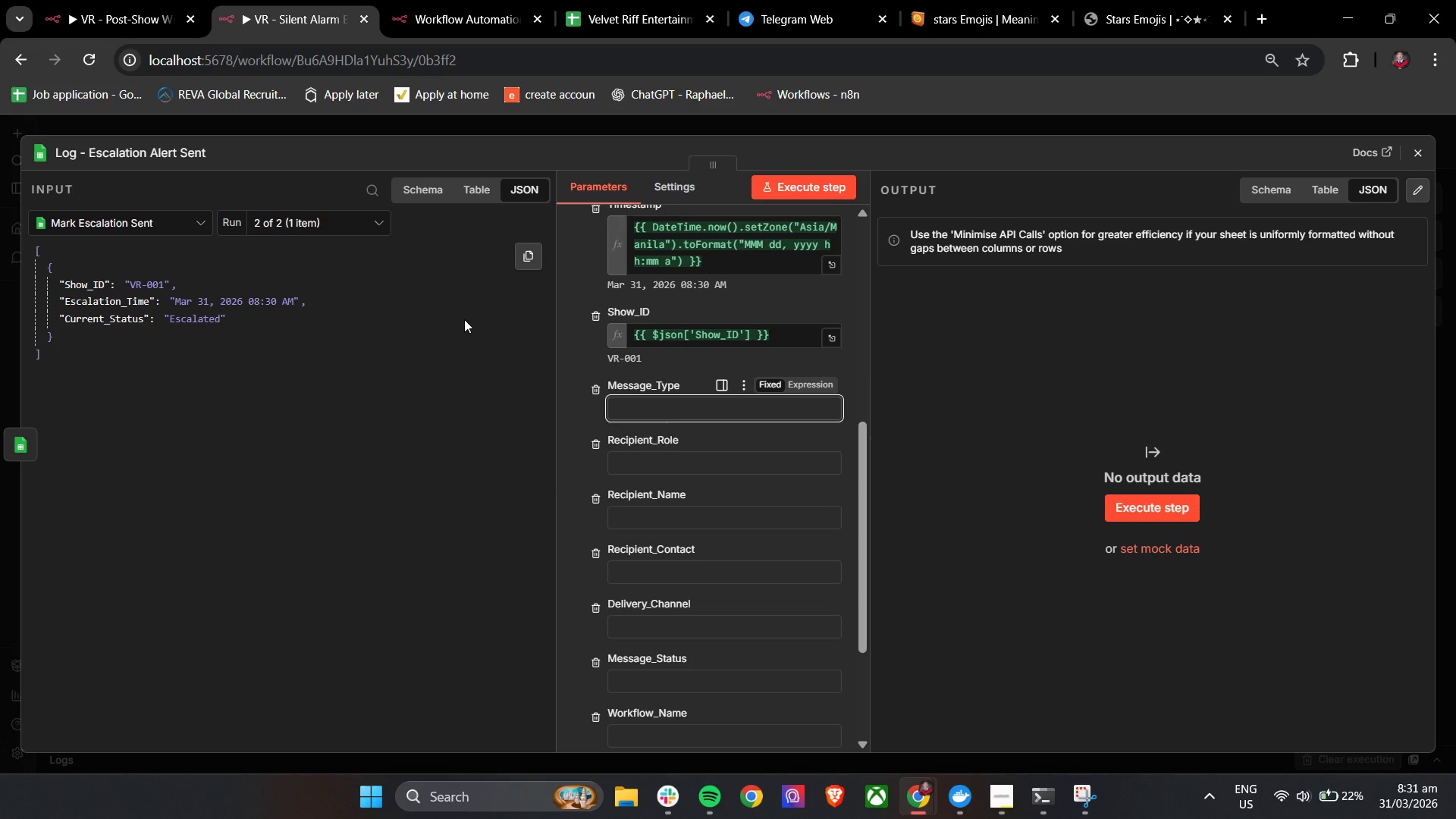 
wait(20.3)
 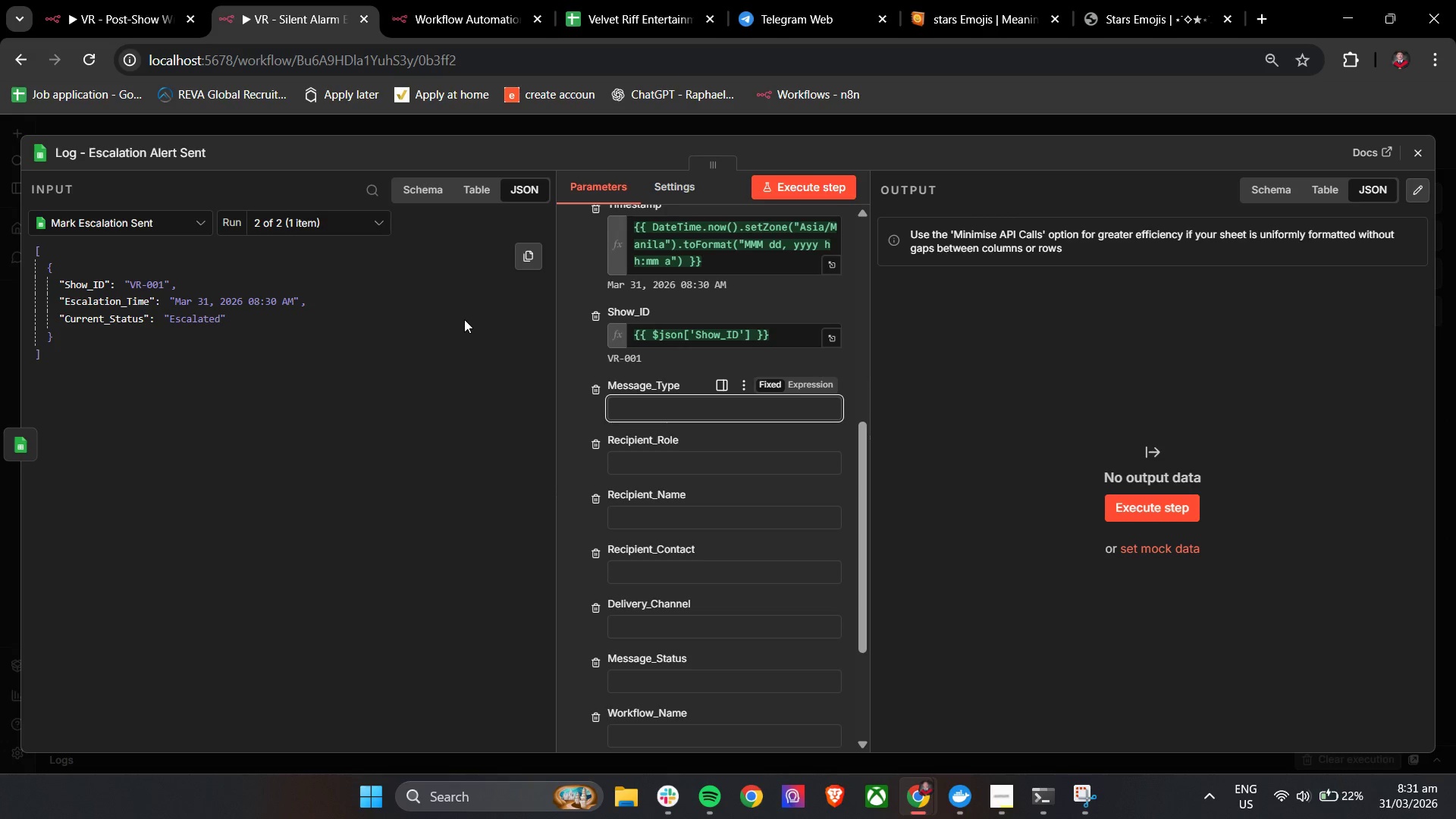 
left_click_drag(start_coordinate=[859, 447], to_coordinate=[868, 475])
 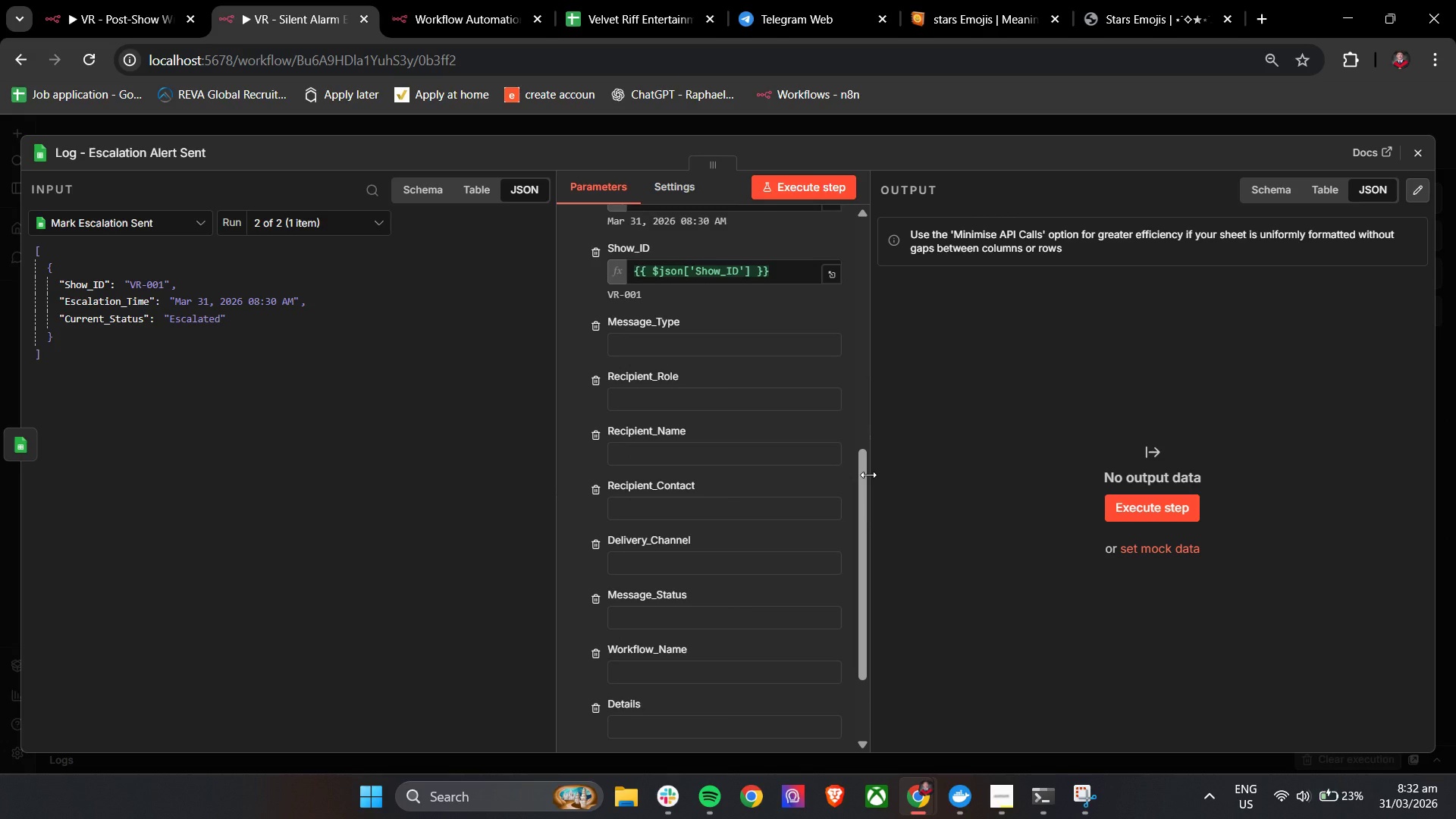 
wait(15.78)
 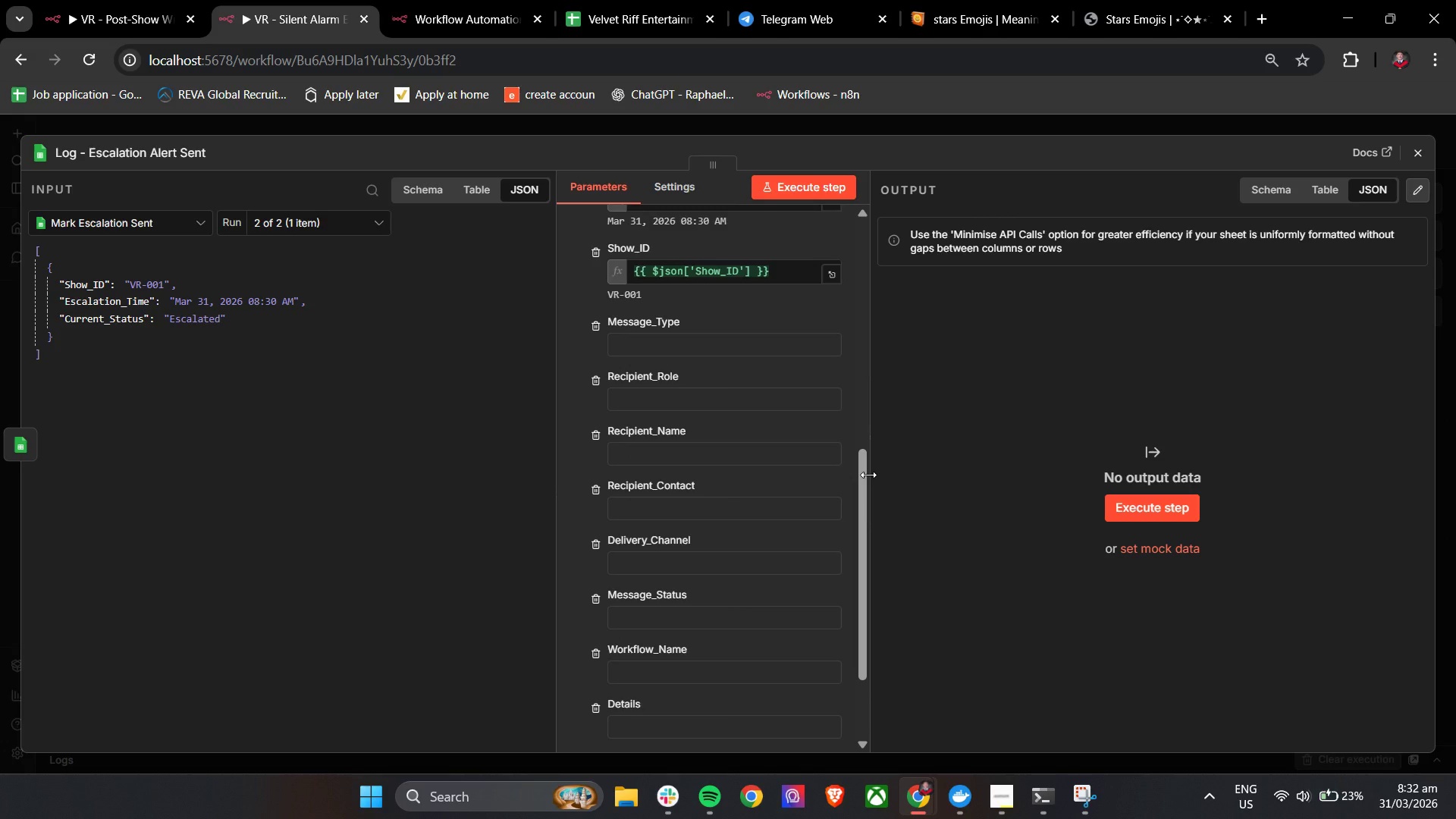 
left_click([575, 309])
 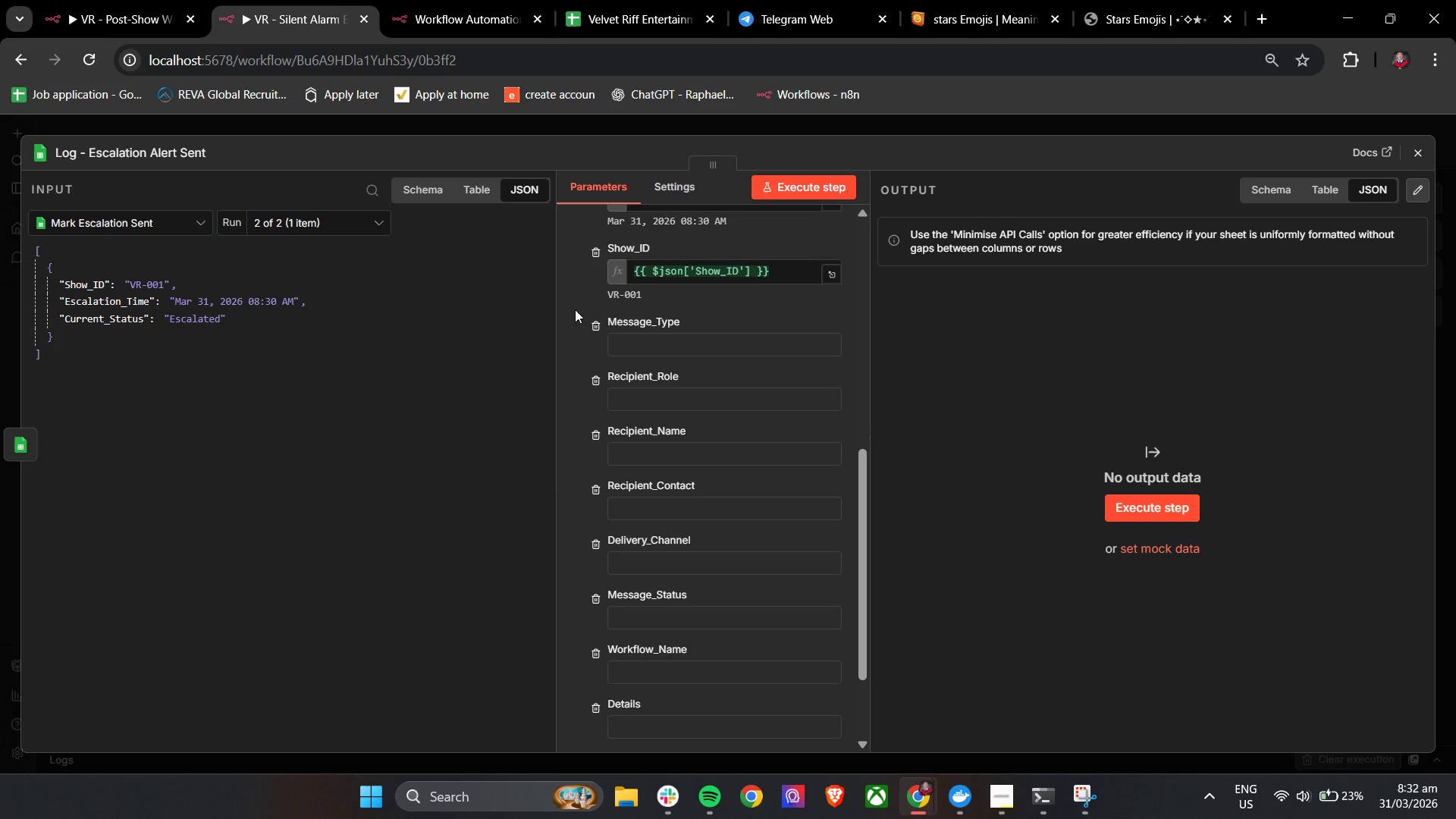 
mouse_move([689, 335])
 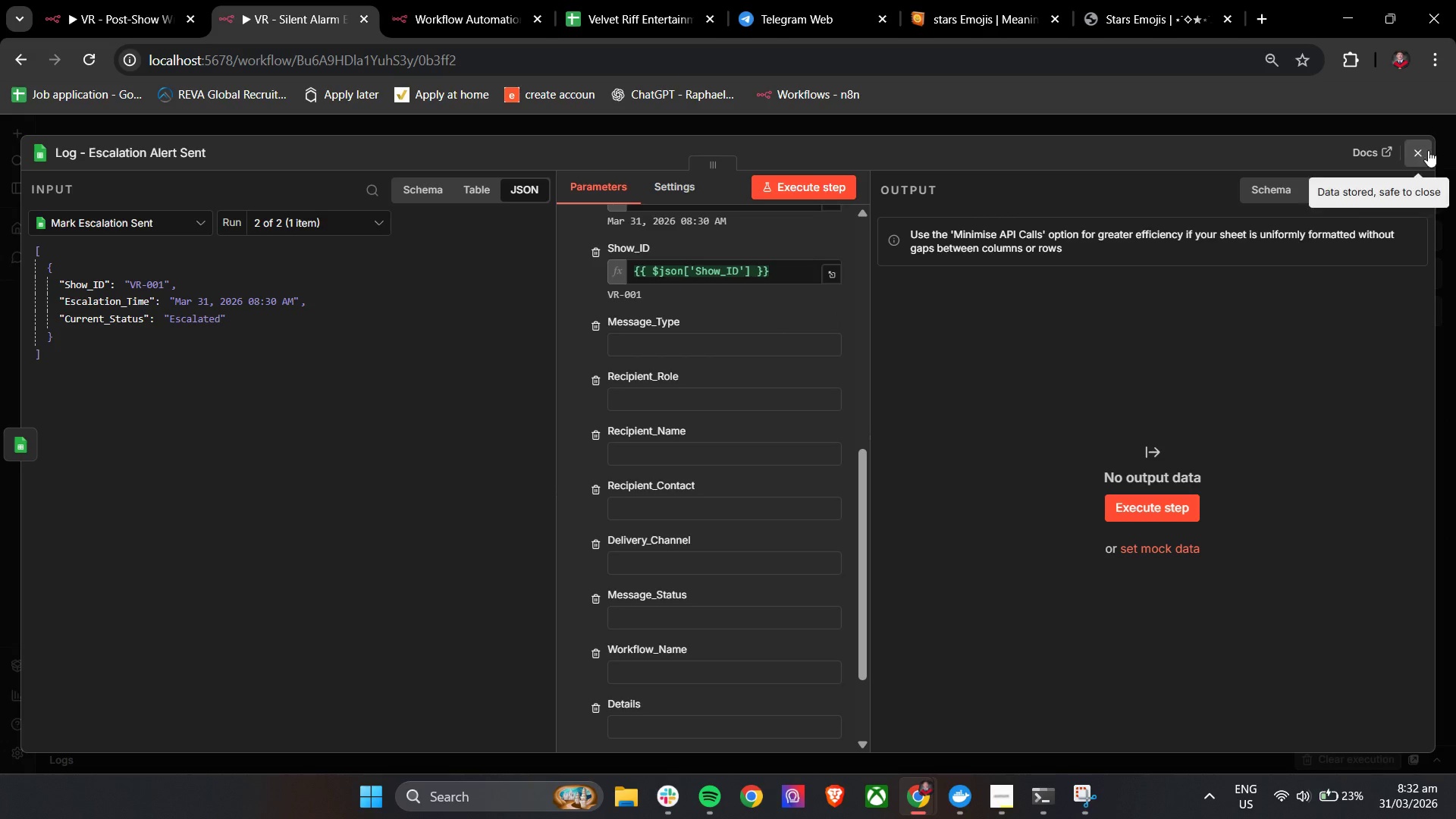 
left_click([1428, 150])
 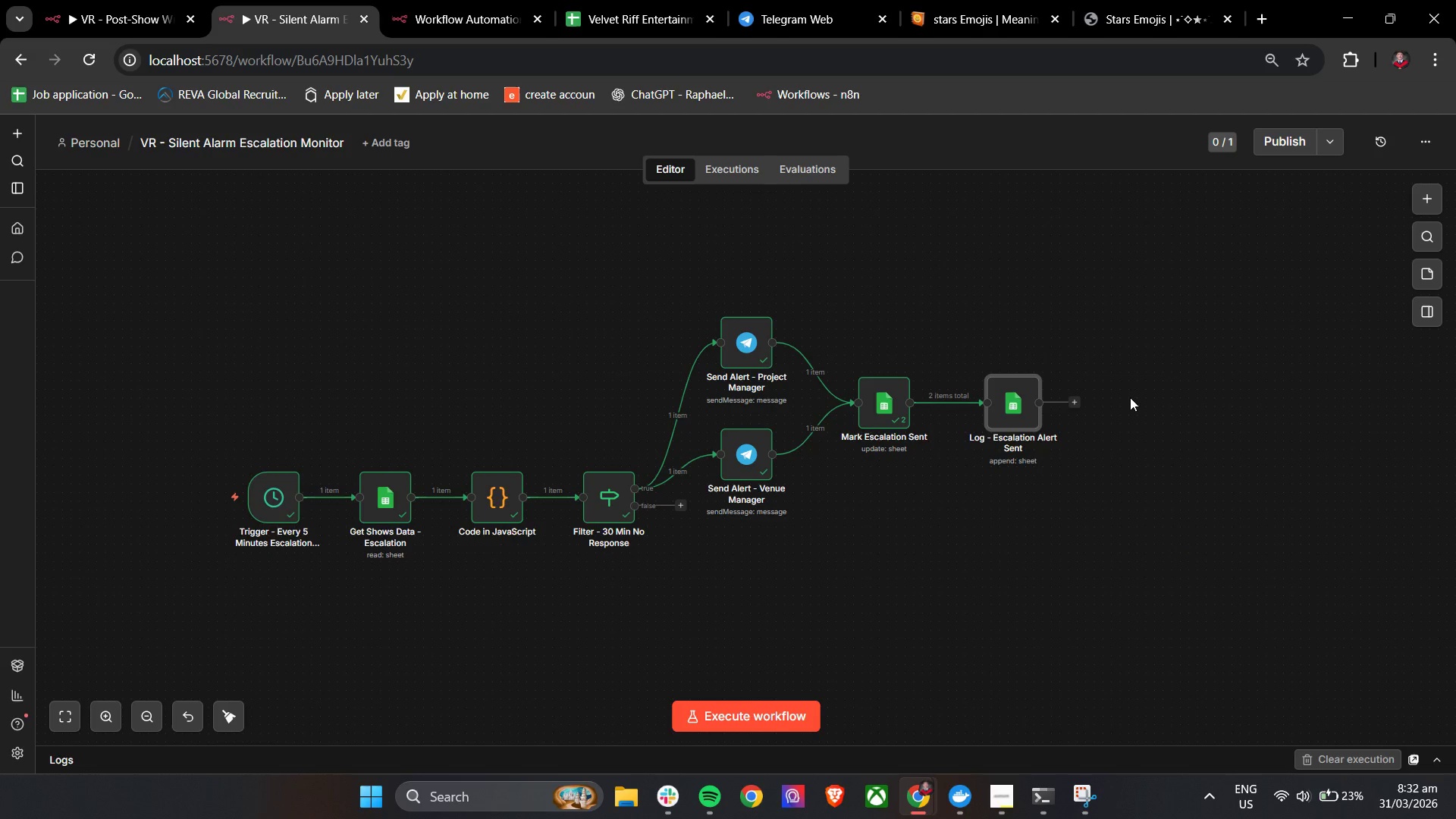 
hold_key(key=ControlLeft, duration=0.45)
 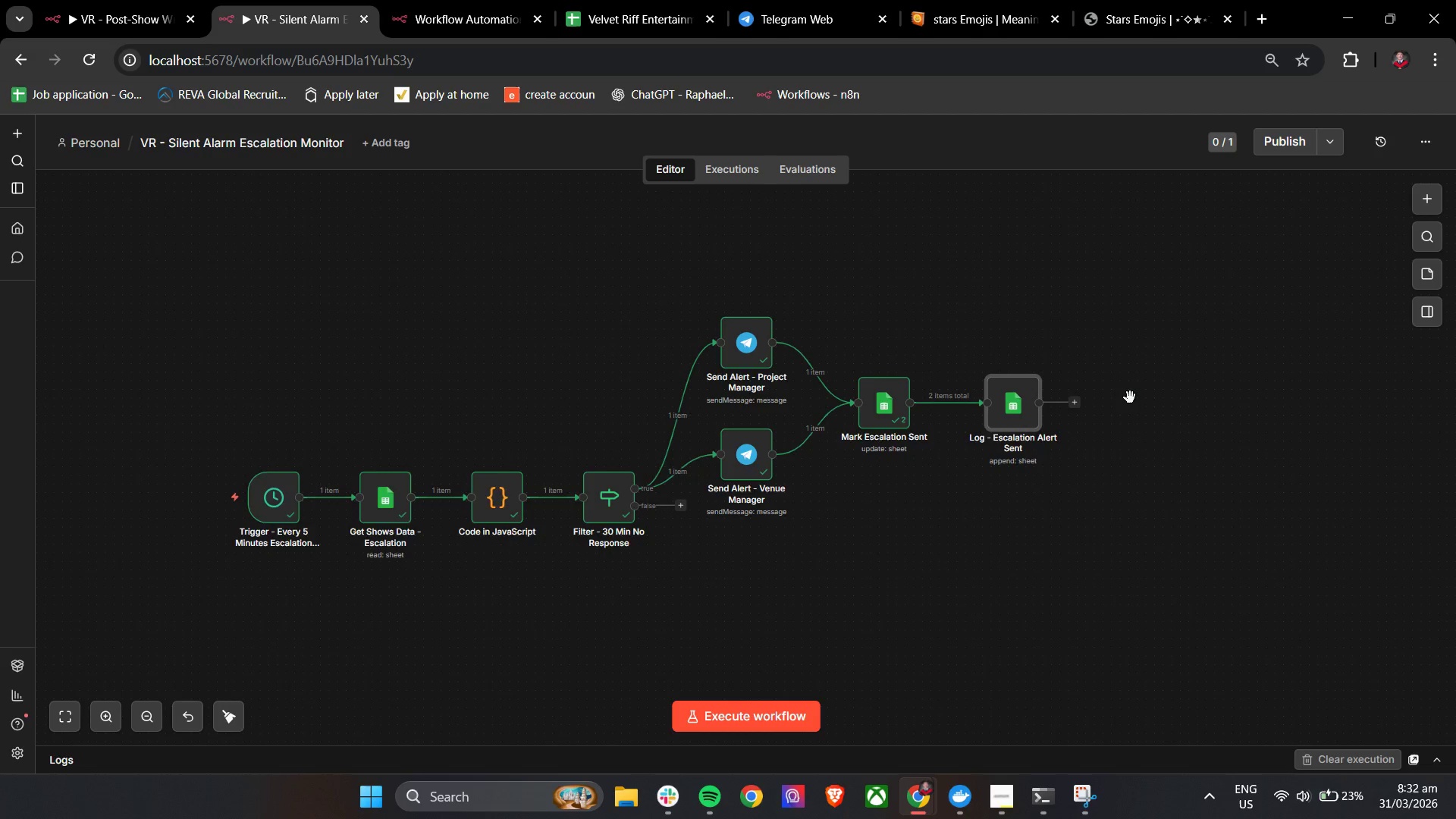 
hold_key(key=ControlLeft, duration=0.42)
scroll: coordinate [1130, 397], scroll_direction: down, amount: 2.0
 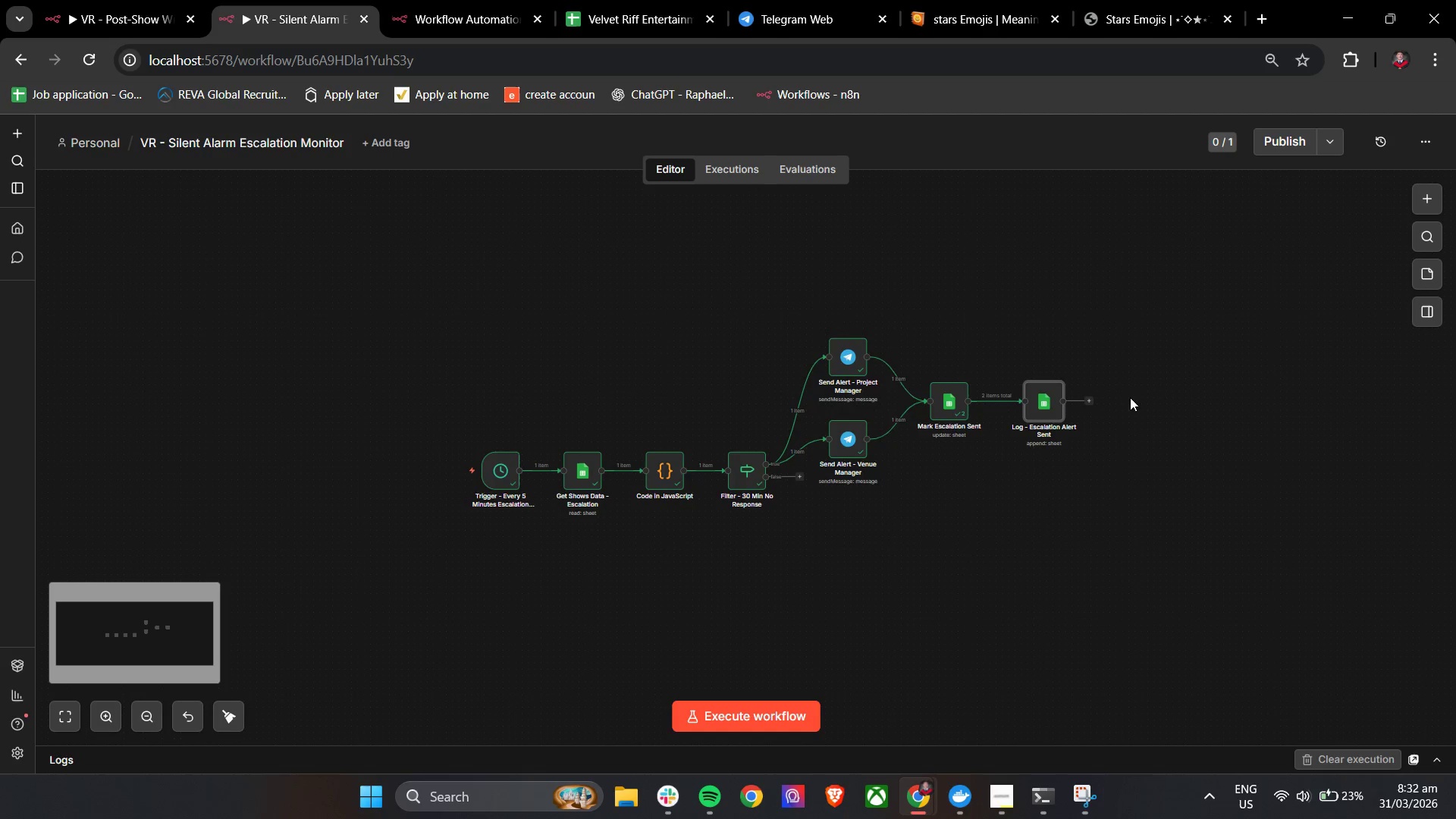 
key(Control+Z)
 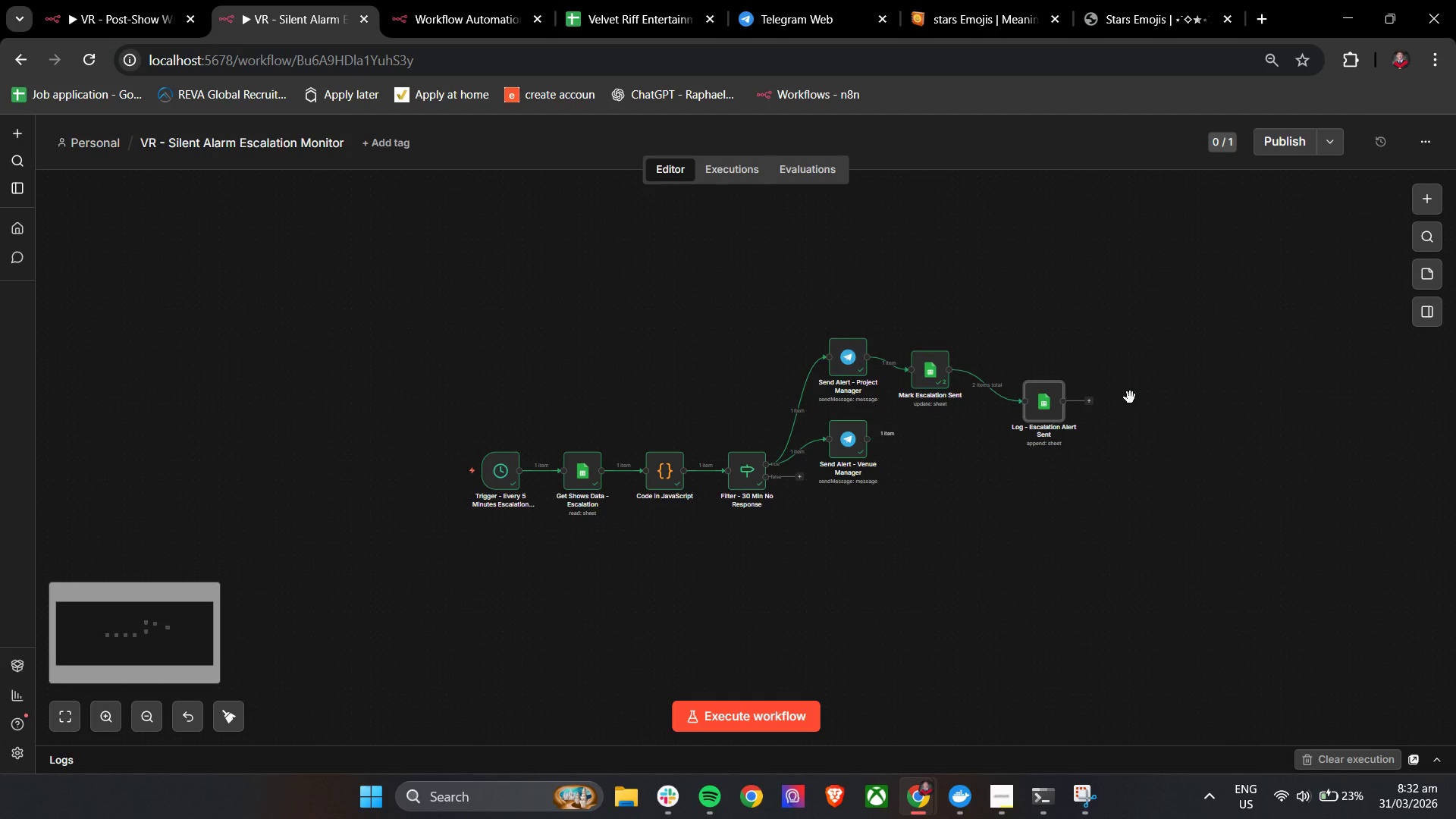 
key(Control+Z)
 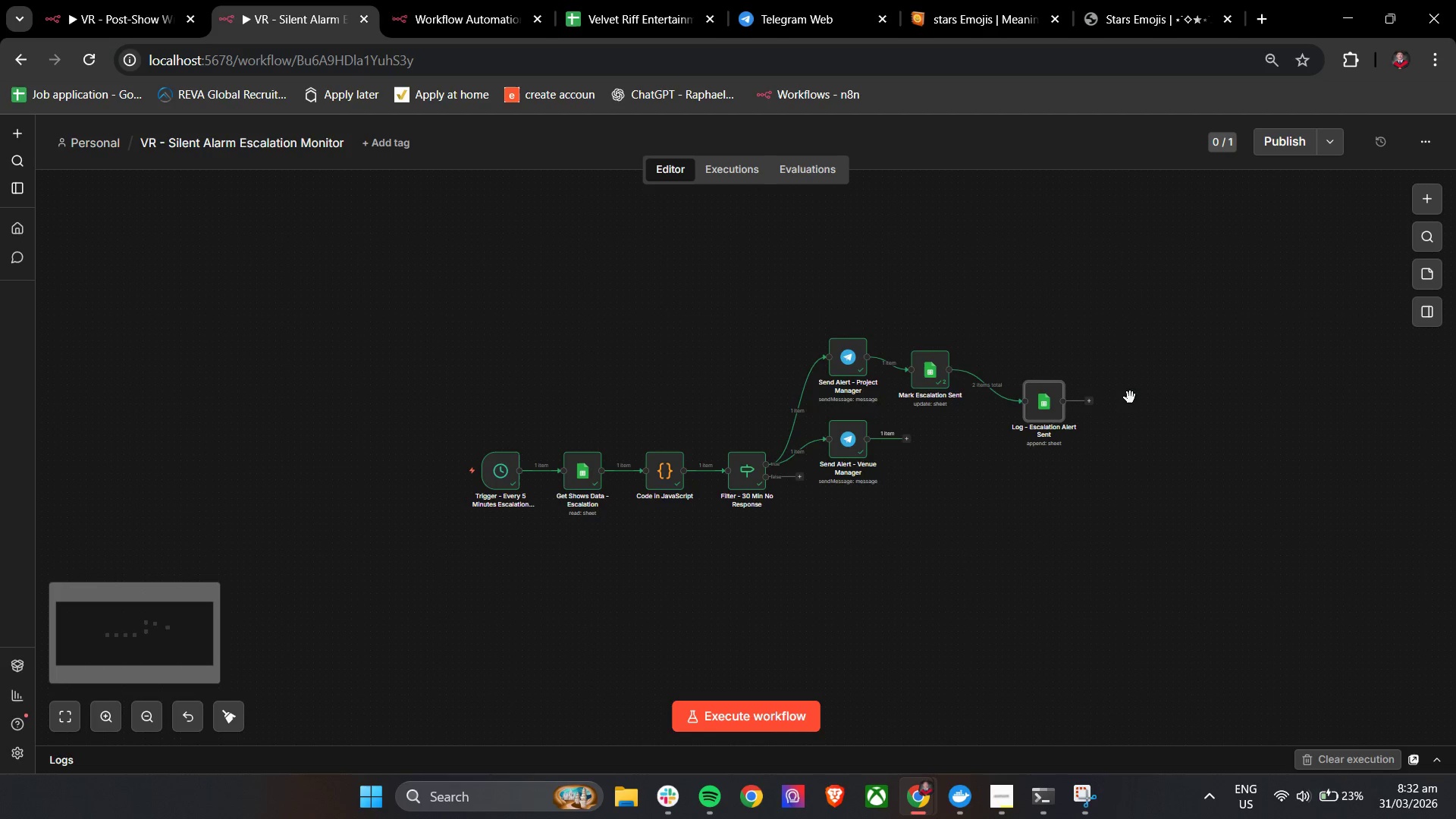 
key(Control+Z)
 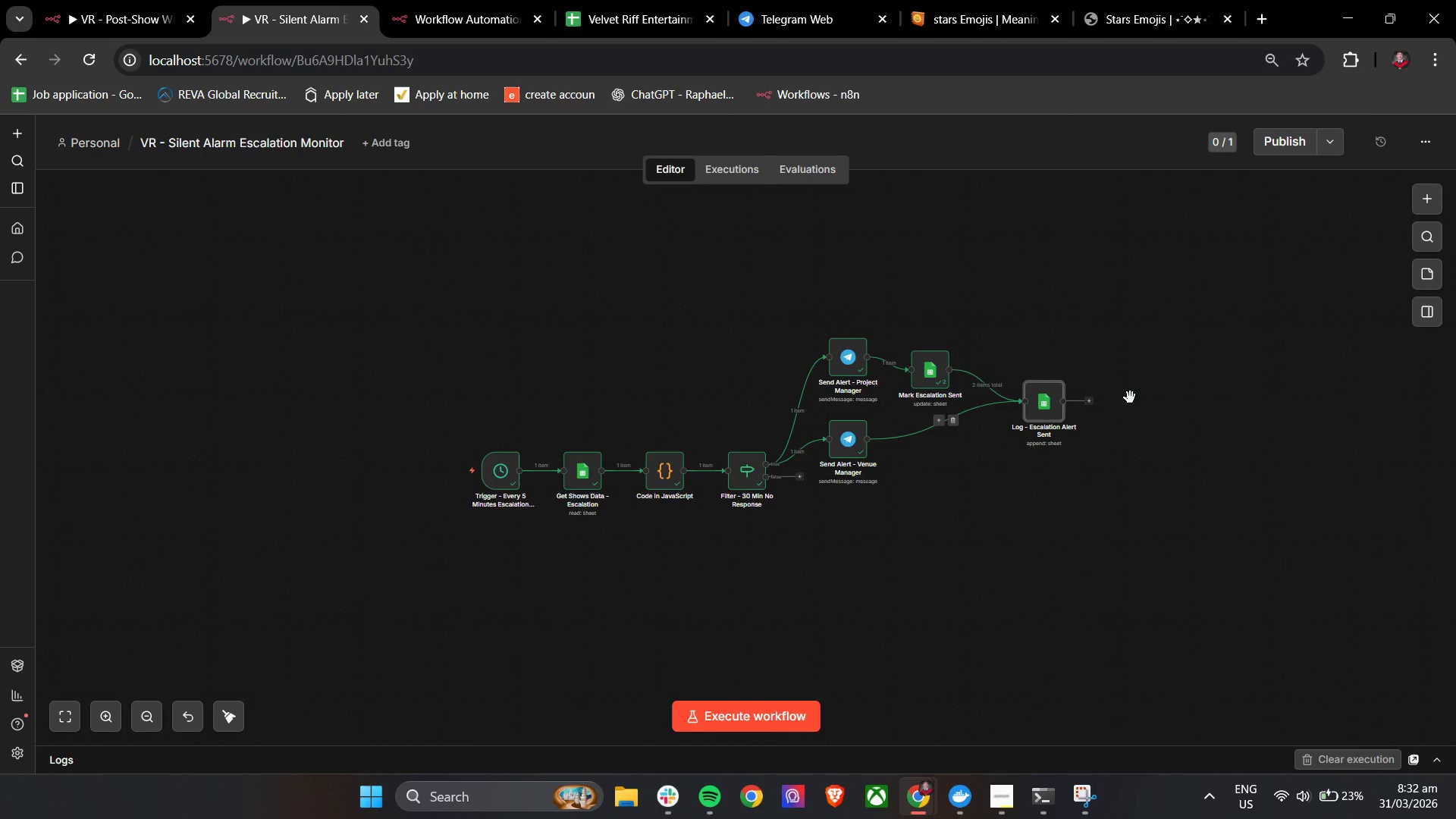 
key(Control+Z)
 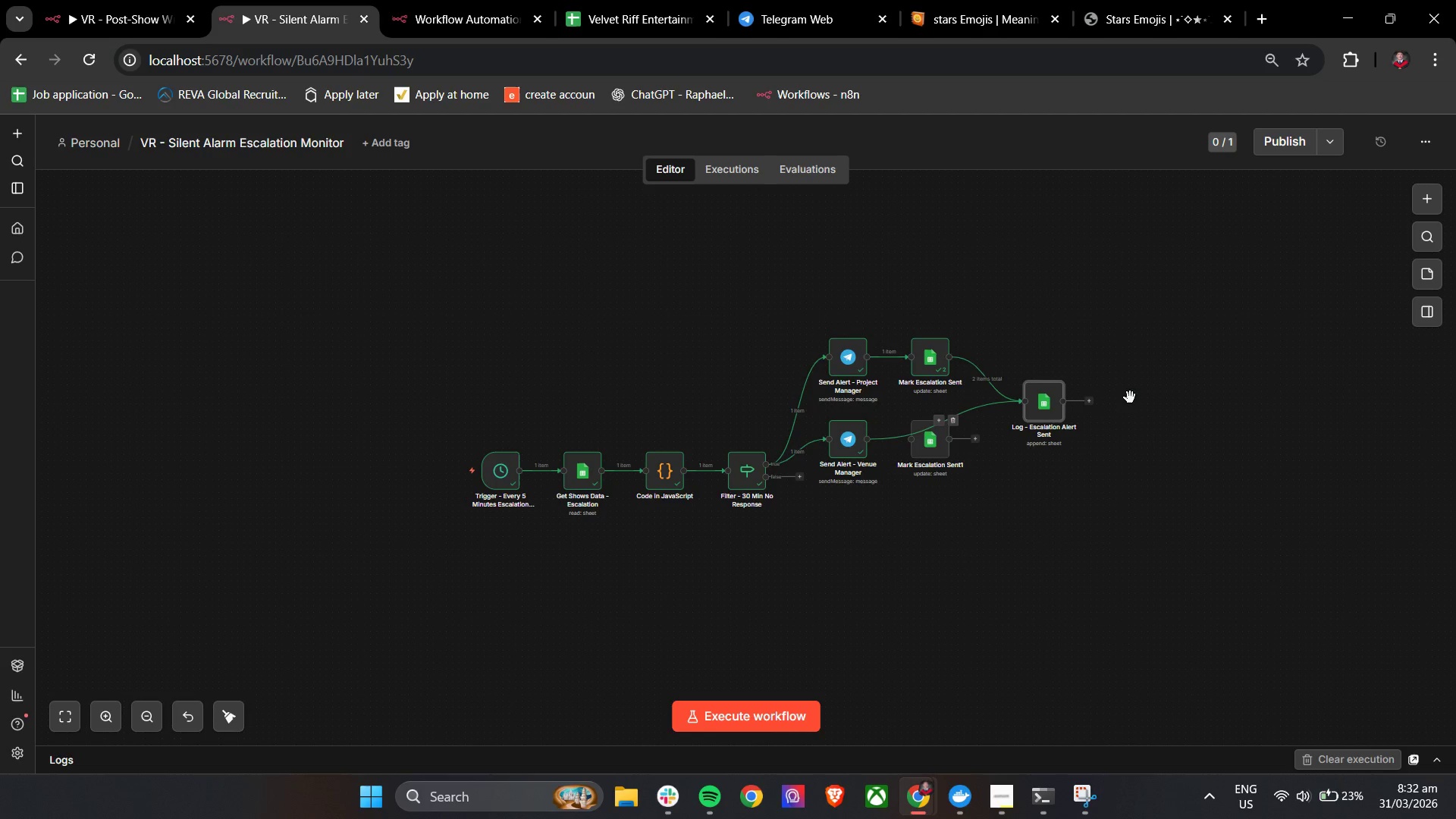 
key(Control+Z)
 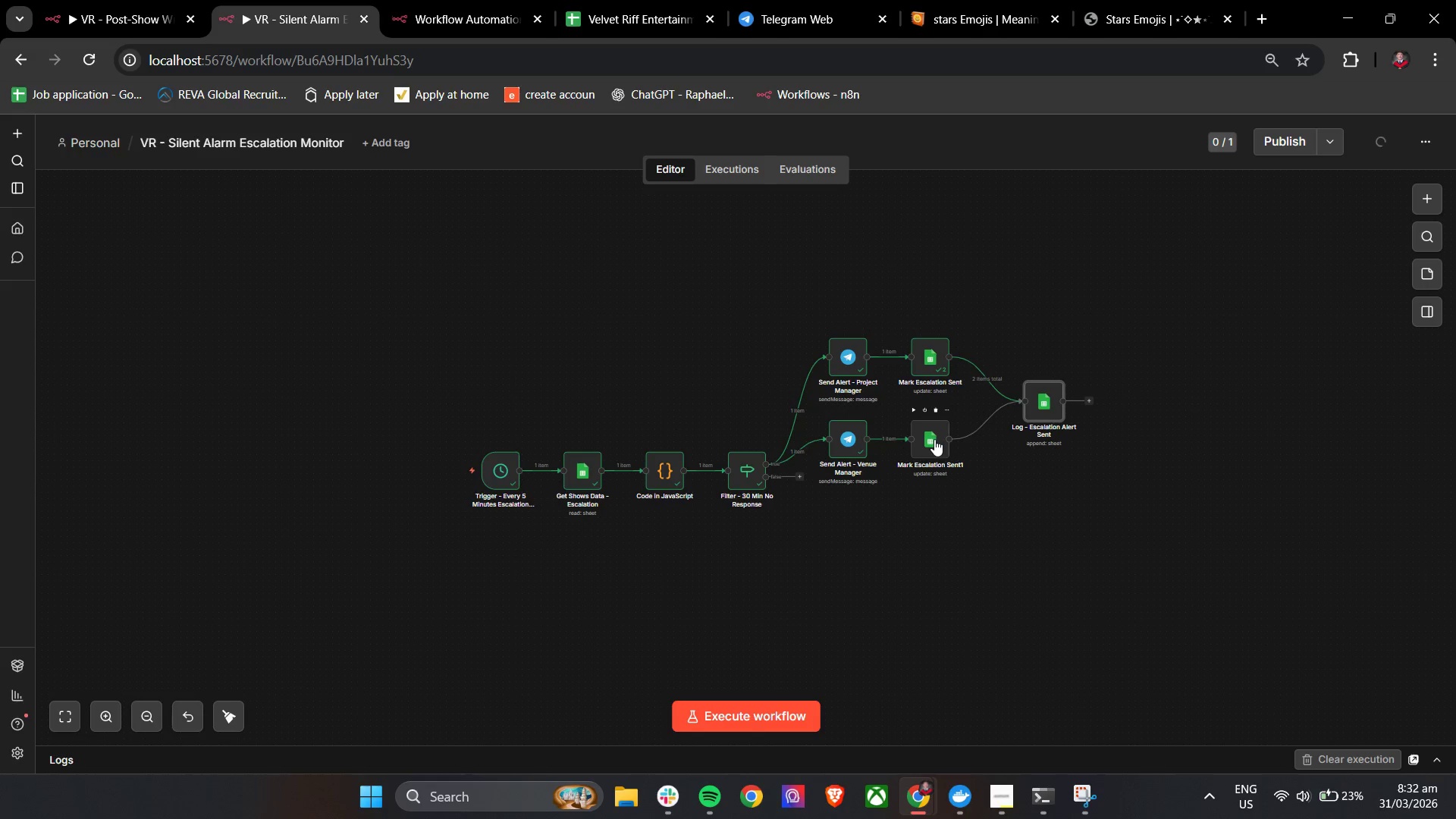 
key(Control+ControlLeft)
 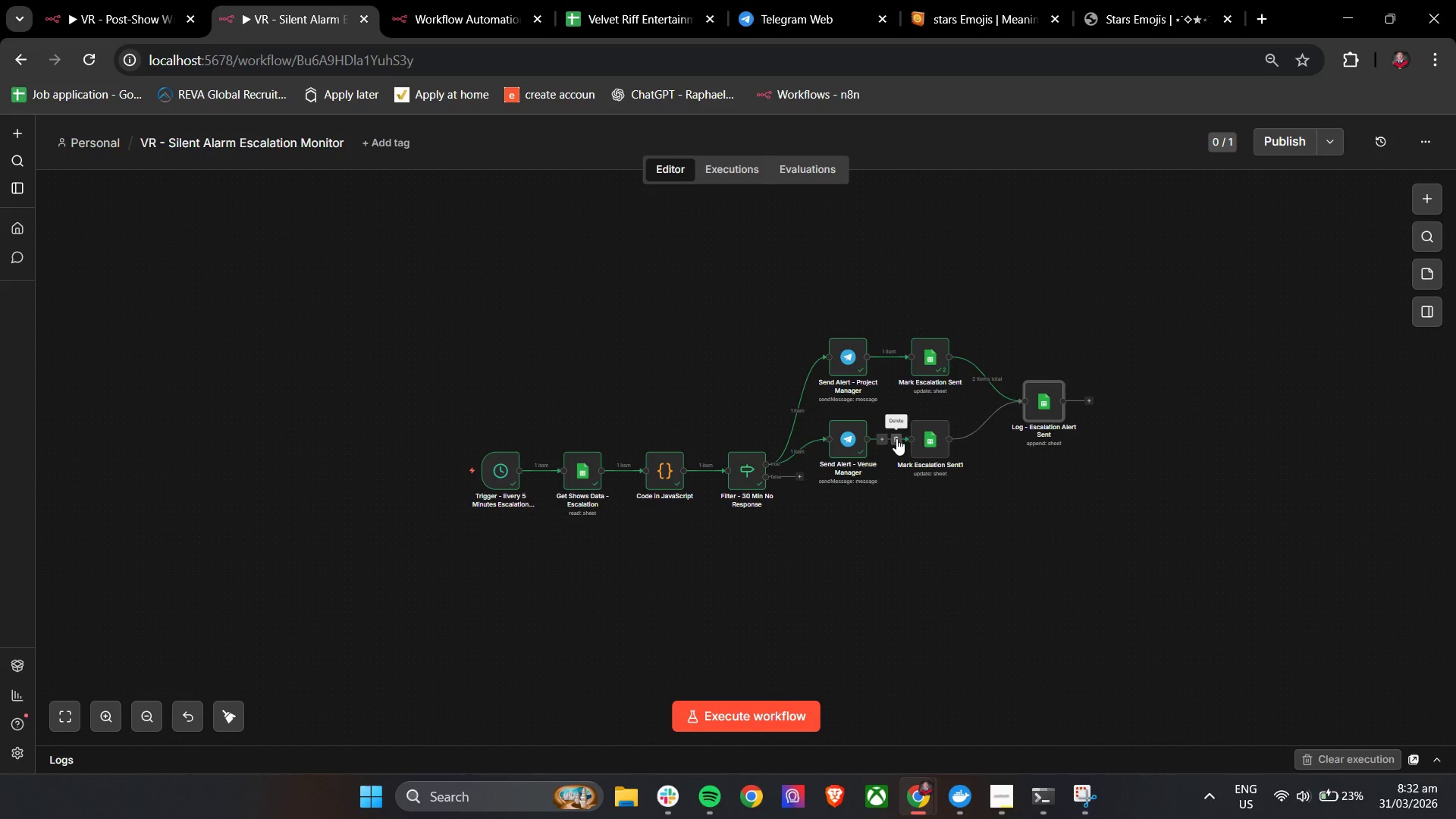 
left_click([896, 438])
 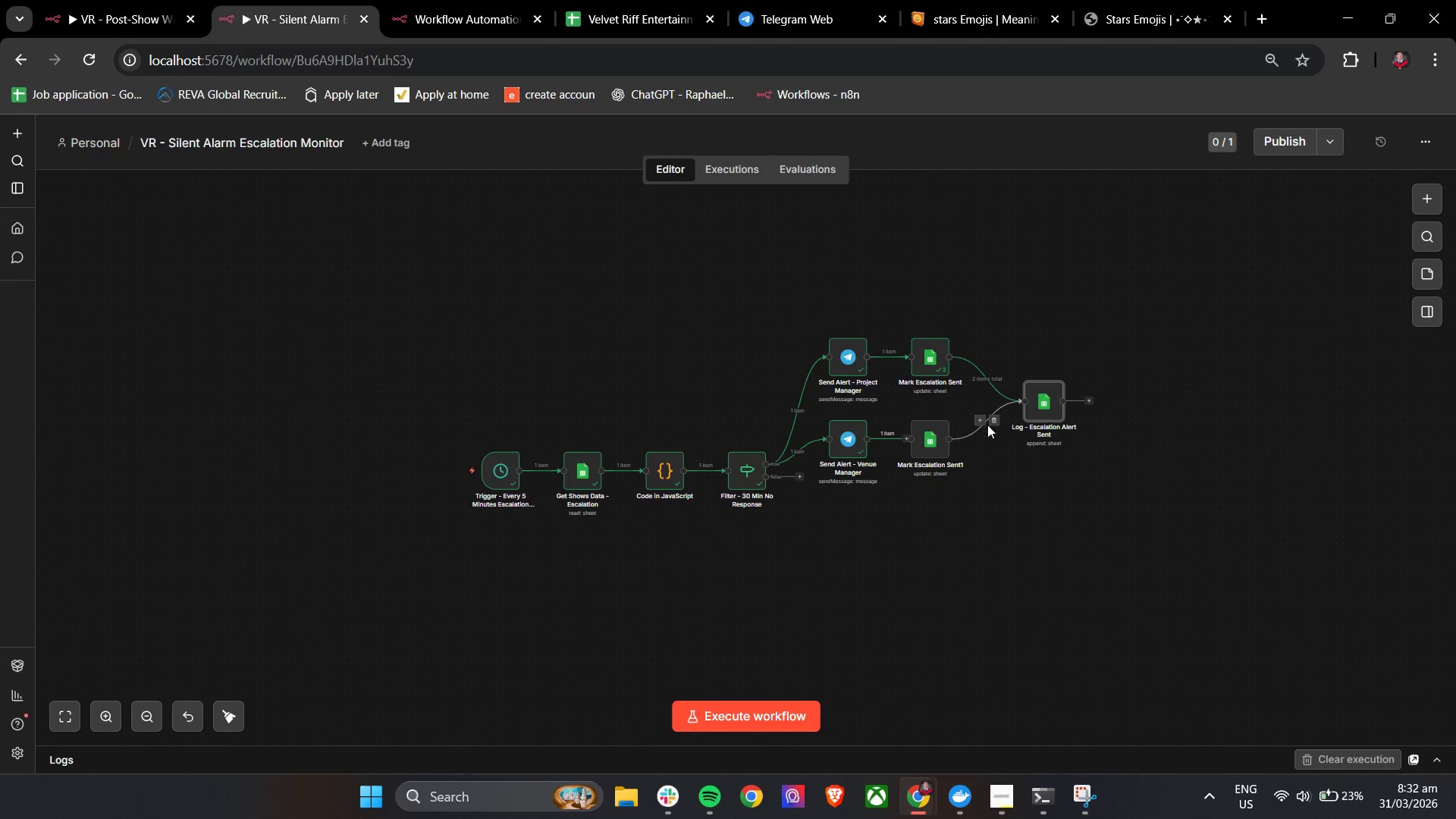 
left_click([992, 423])
 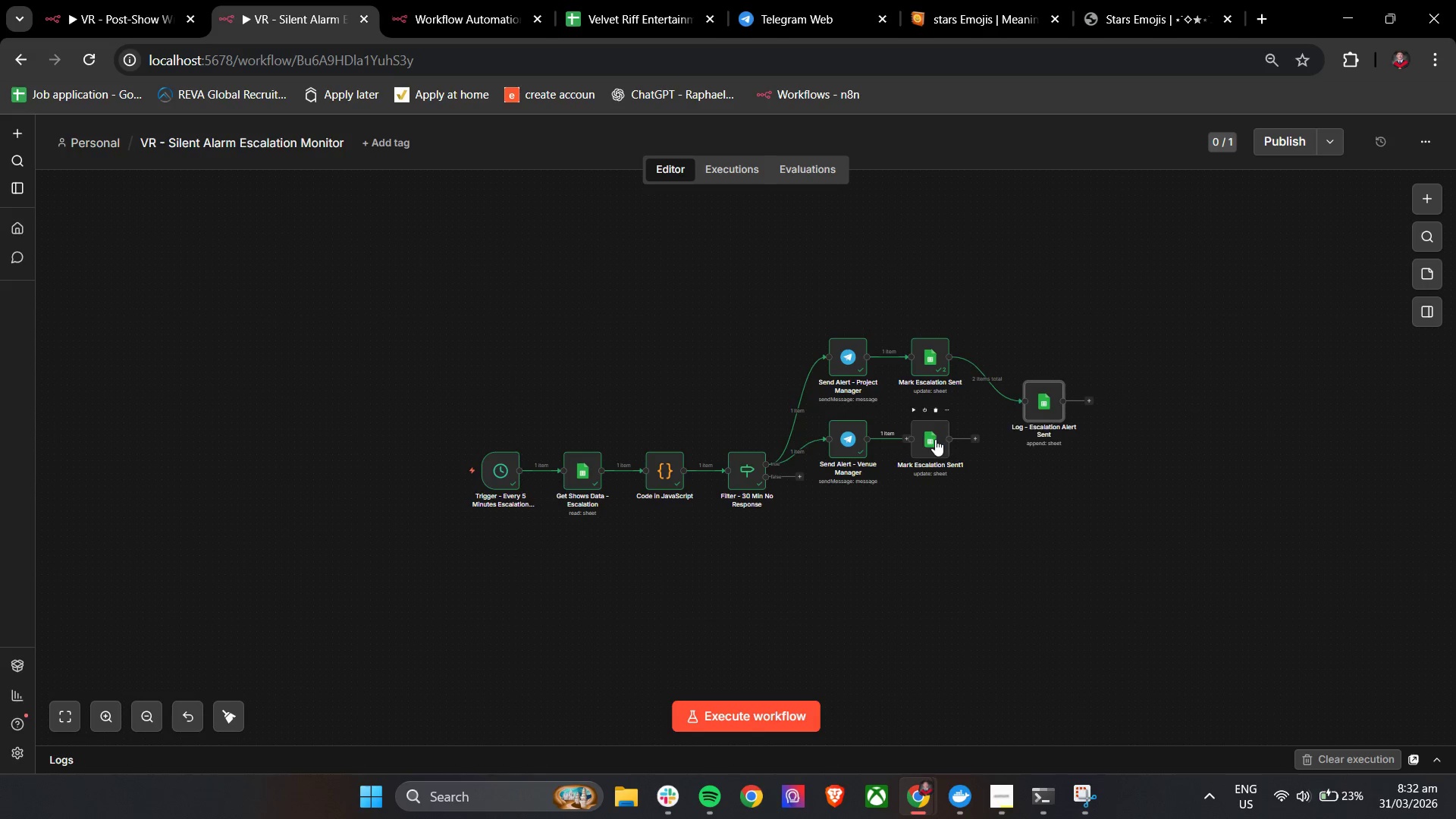 
left_click_drag(start_coordinate=[935, 439], to_coordinate=[977, 556])
 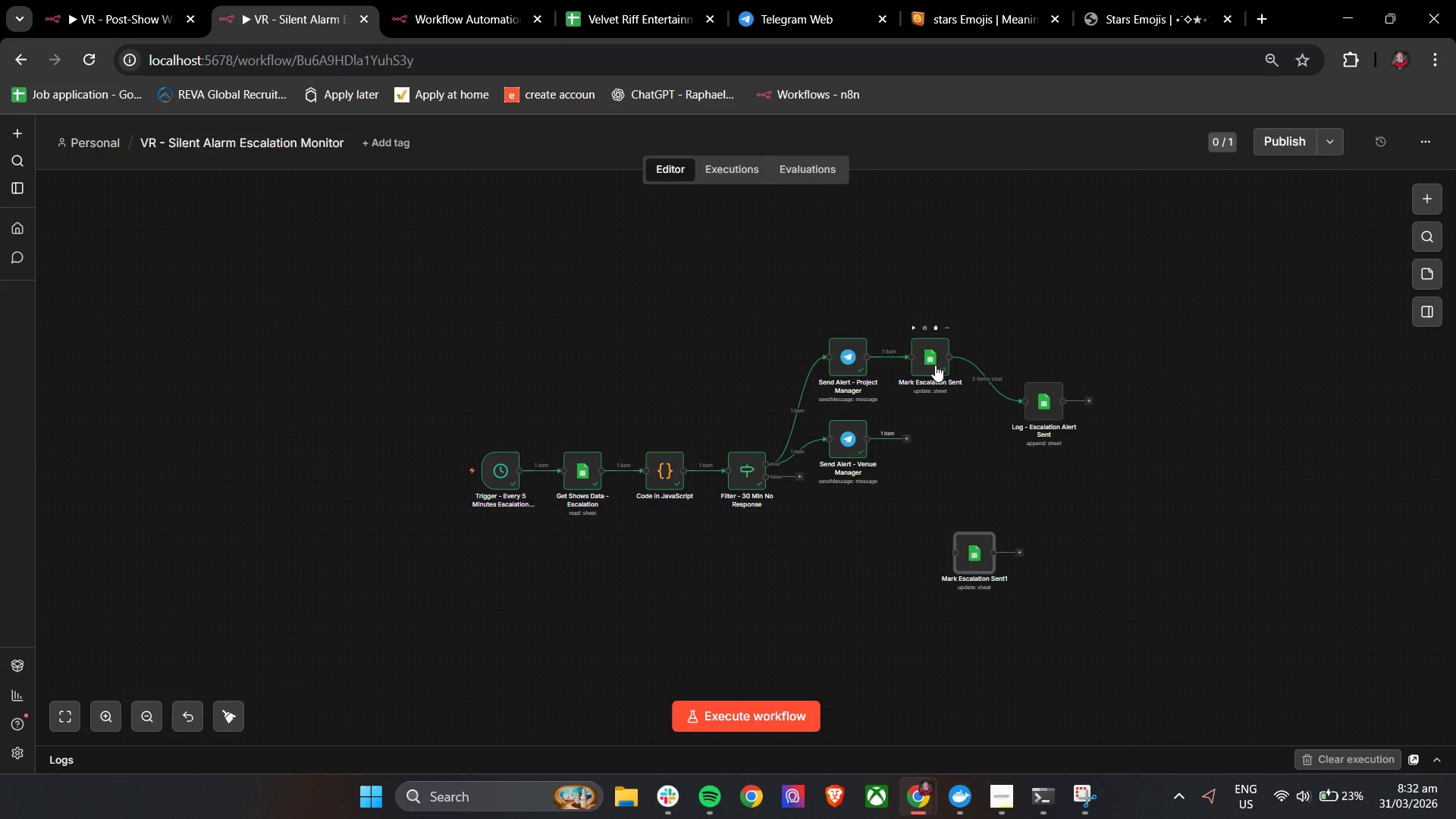 
left_click_drag(start_coordinate=[934, 362], to_coordinate=[952, 407])
 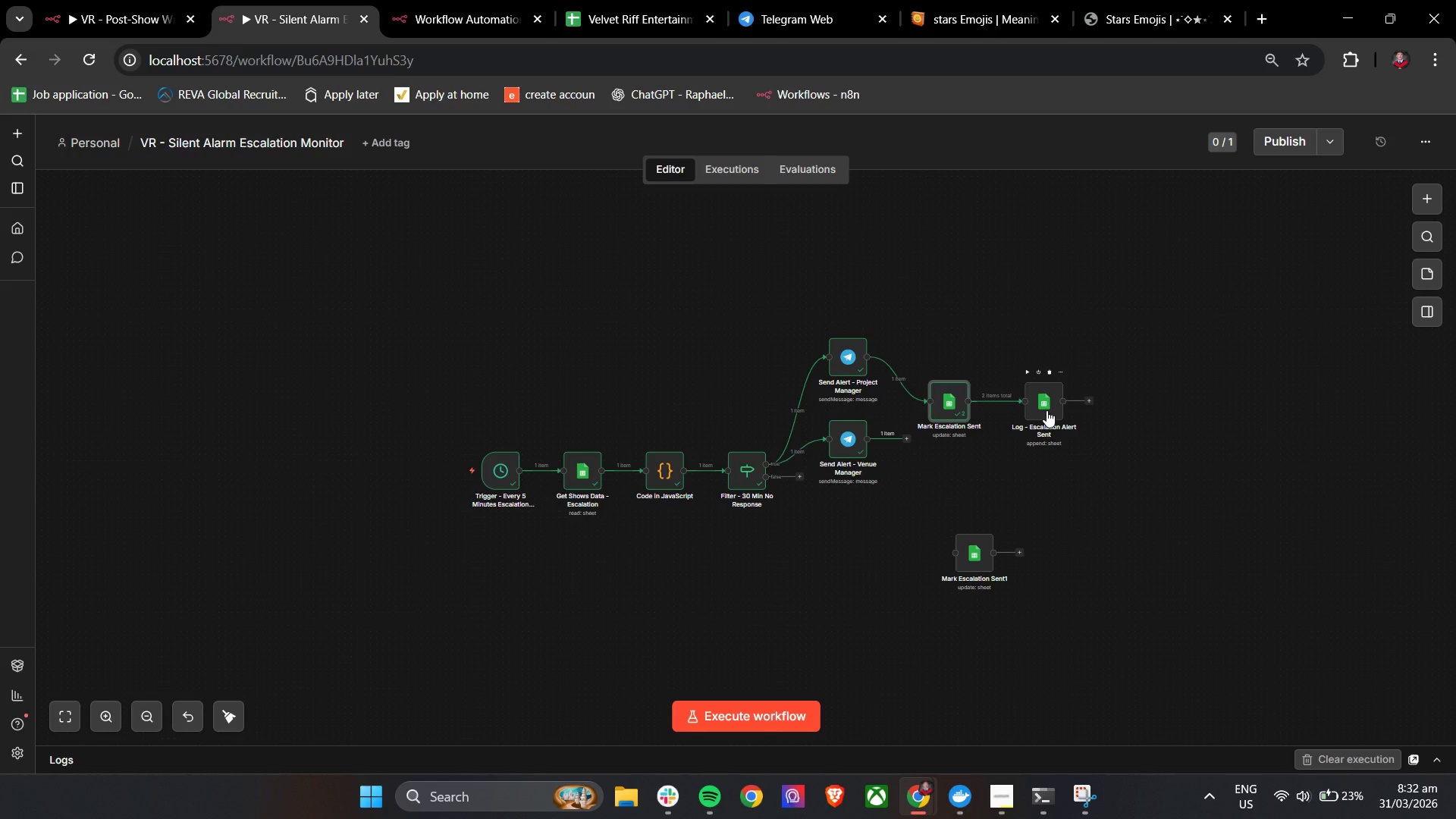 
double_click([1046, 410])
 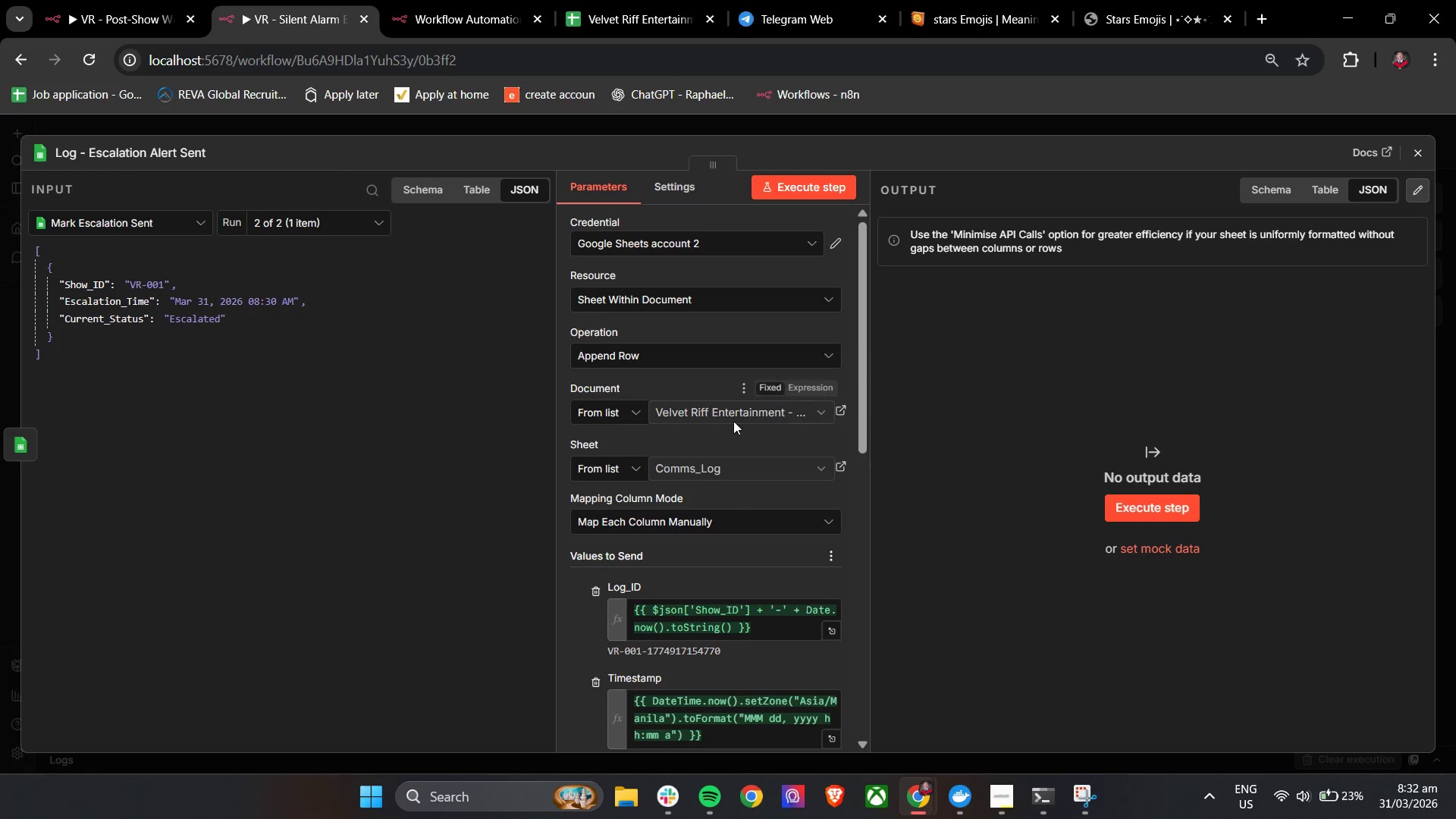 
scroll: coordinate [717, 427], scroll_direction: down, amount: 5.0
 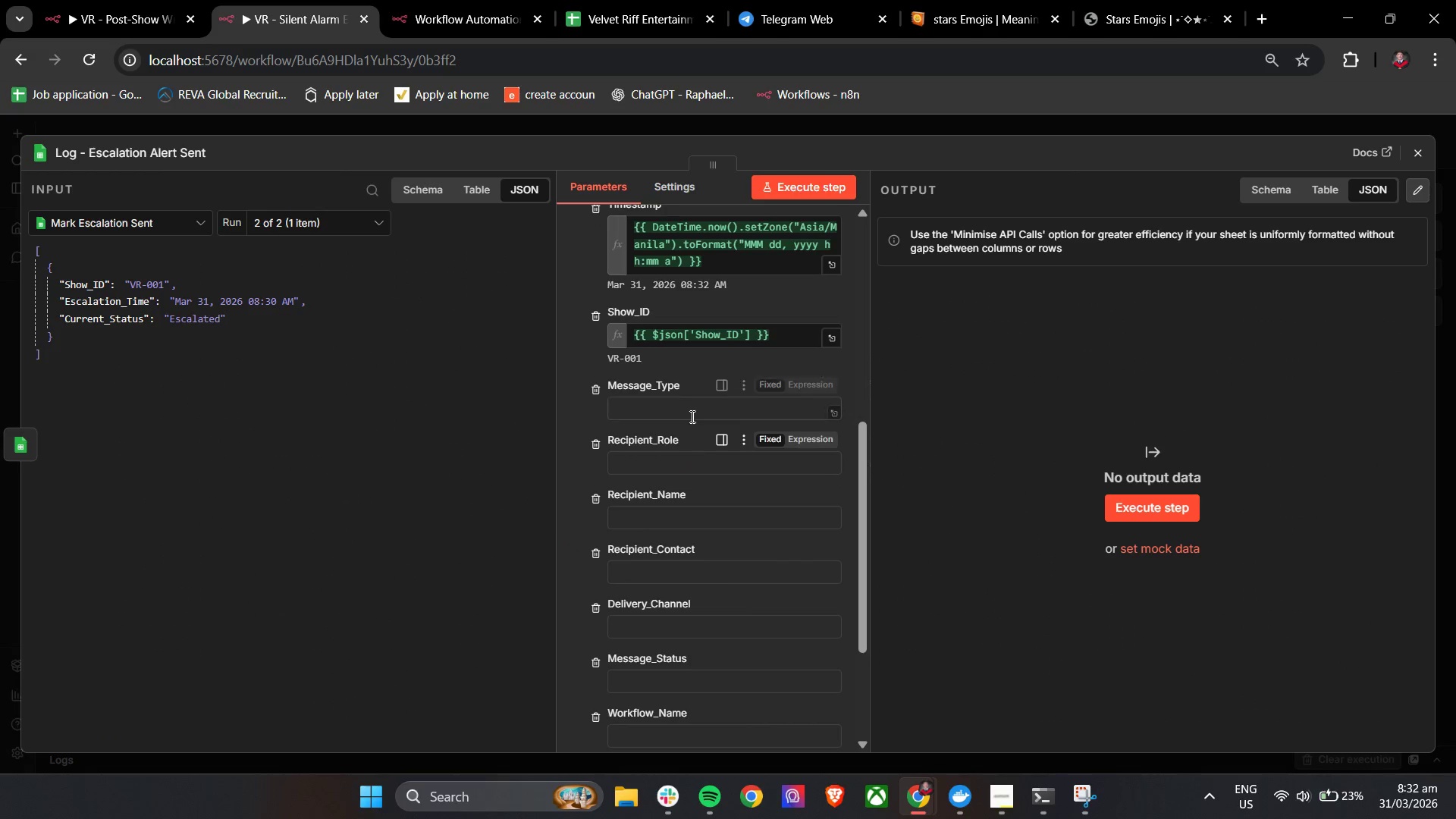 
left_click([691, 415])
 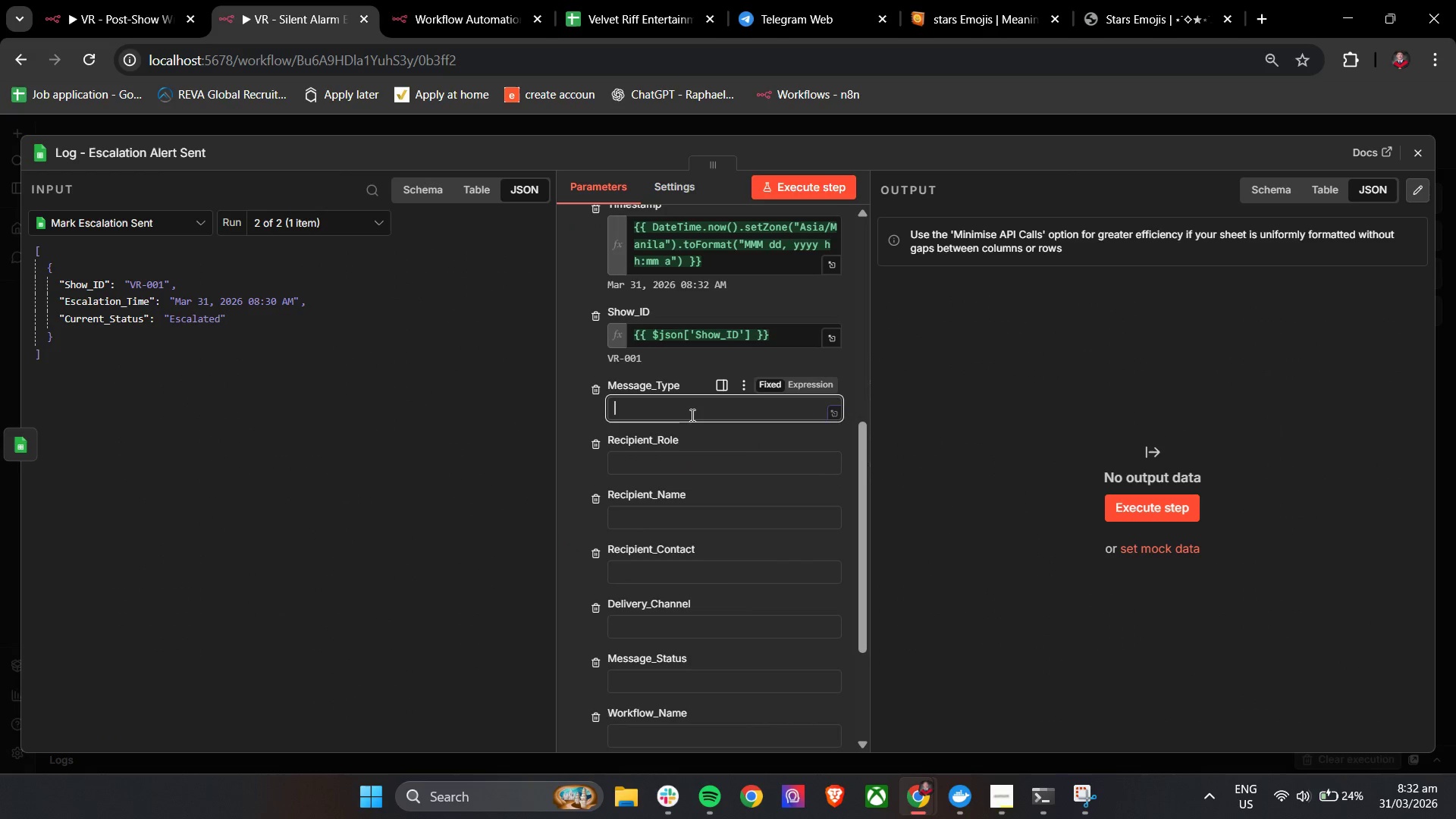 
wait(12.28)
 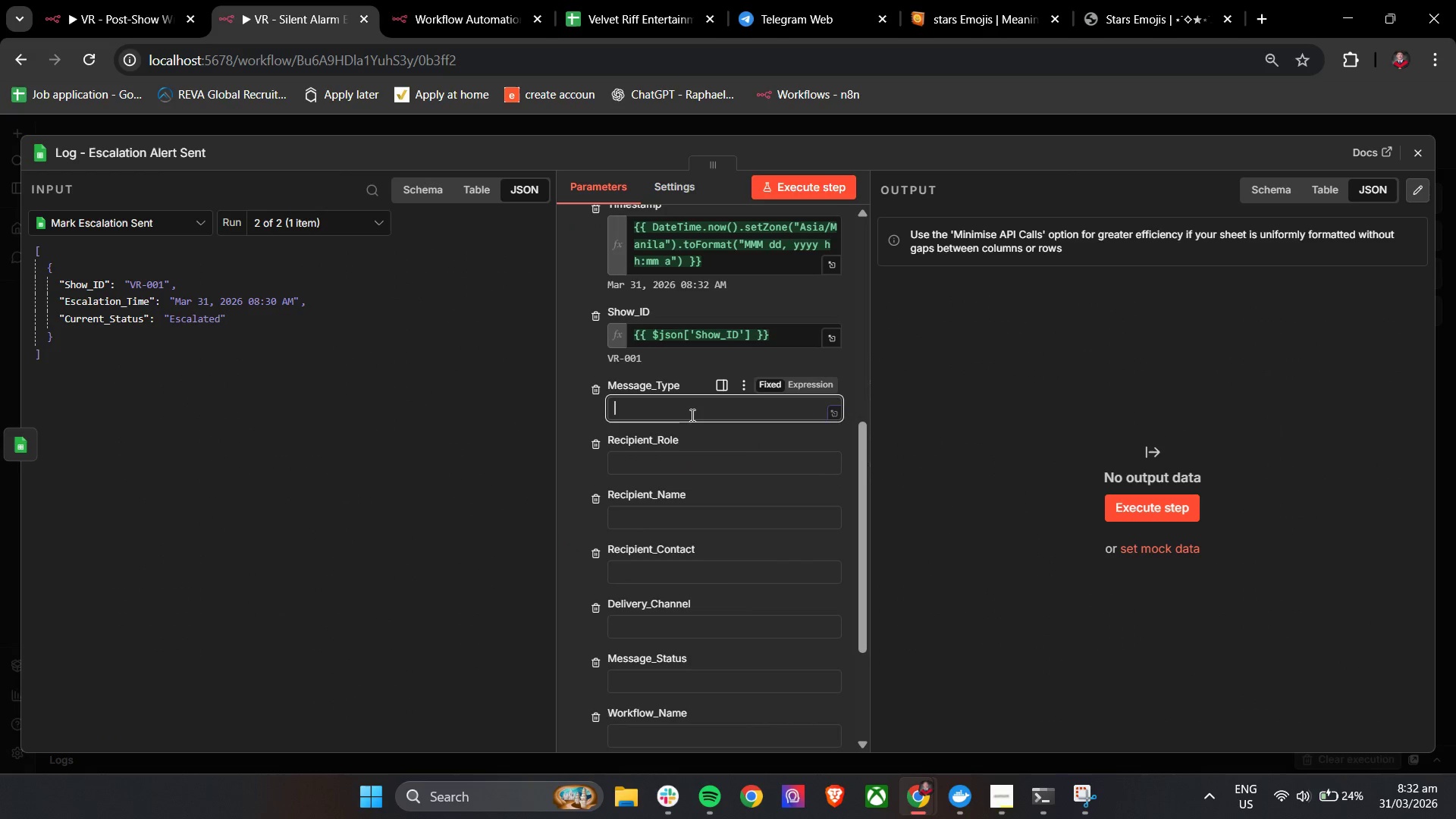 
type(Escalation Alert)
key(Tab)
key(Tab)
 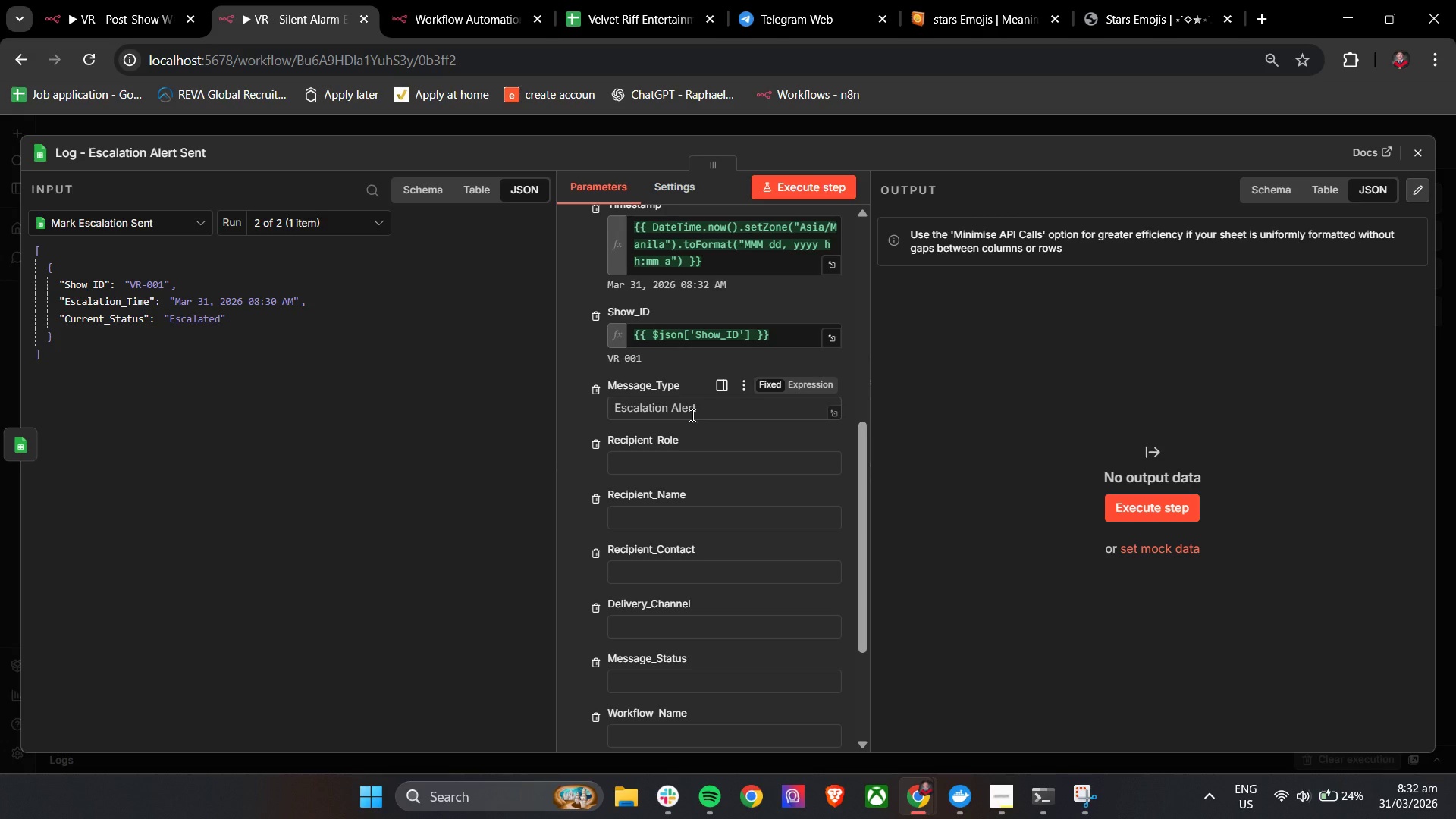 
left_click([145, 224])
 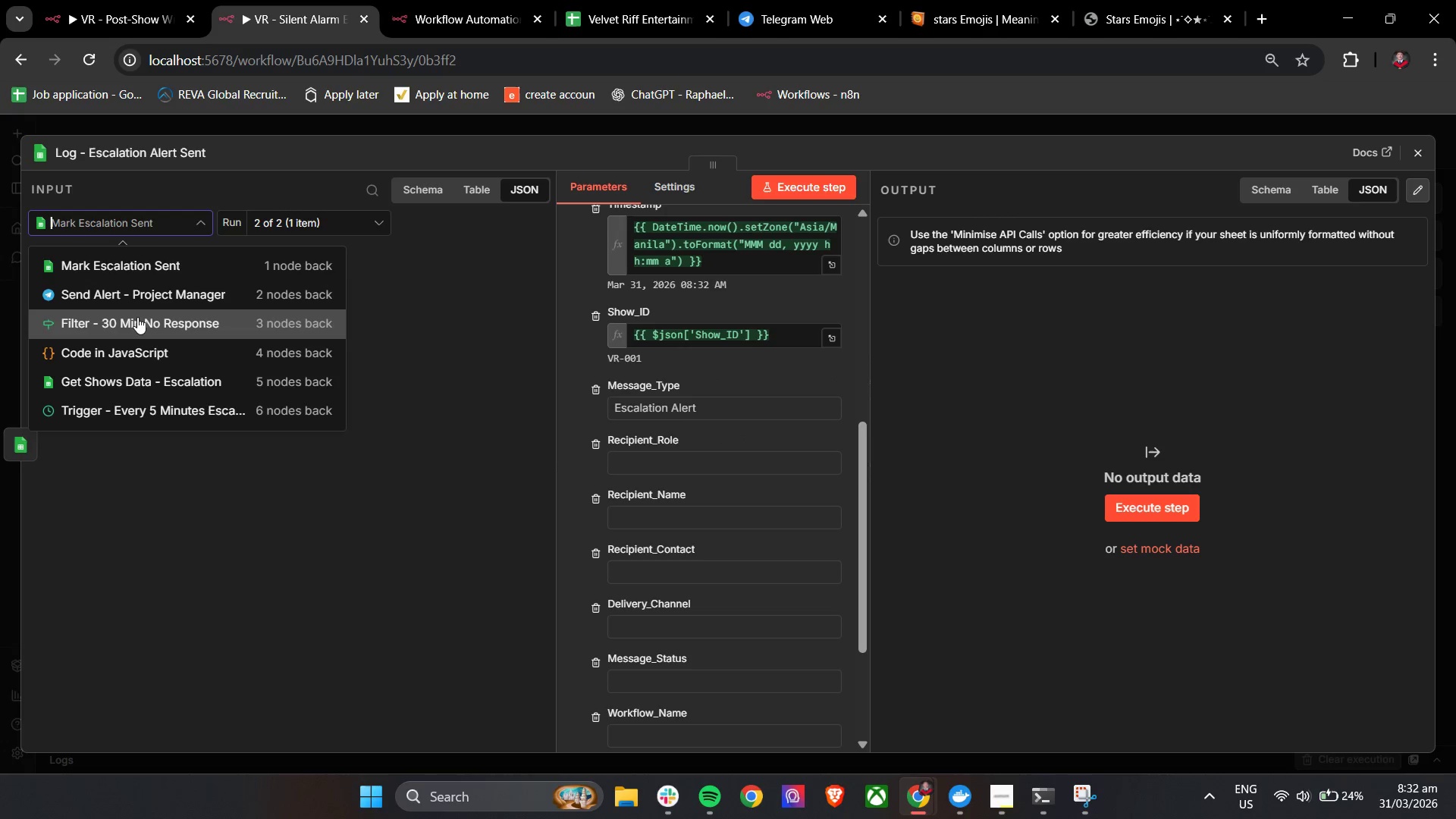 
left_click([137, 322])
 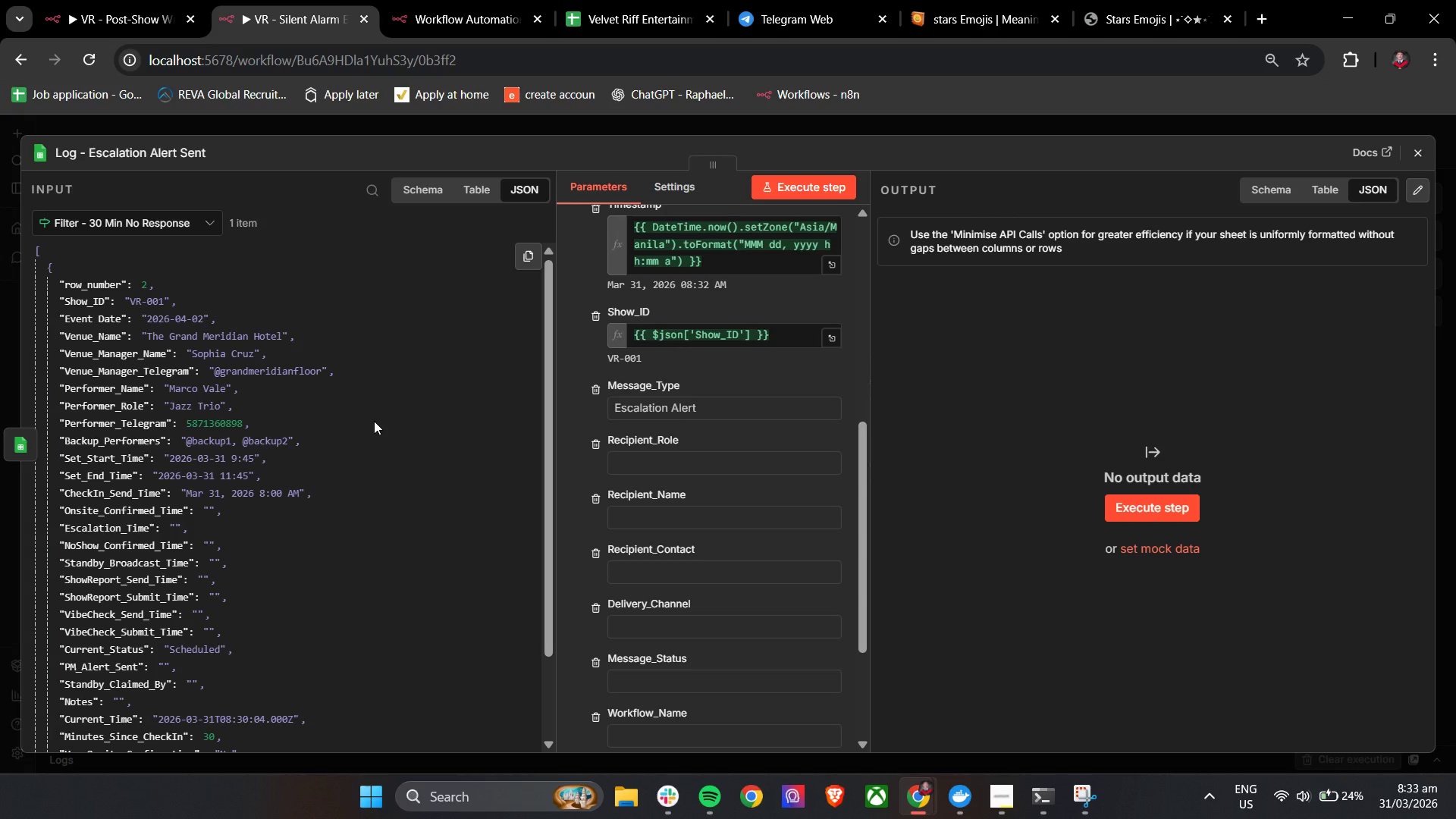 
scroll: coordinate [374, 421], scroll_direction: down, amount: 2.0
 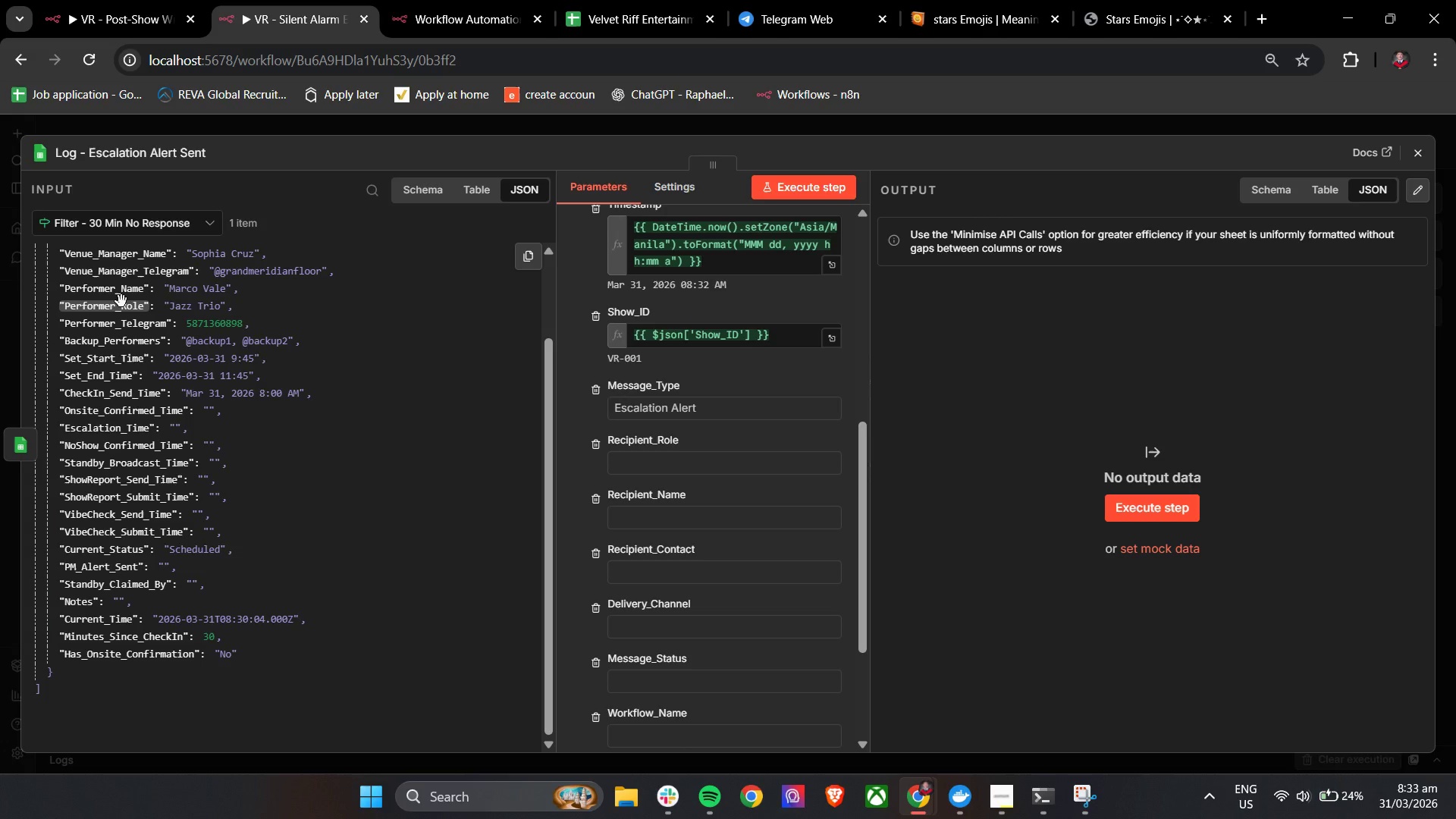 
wait(31.17)
 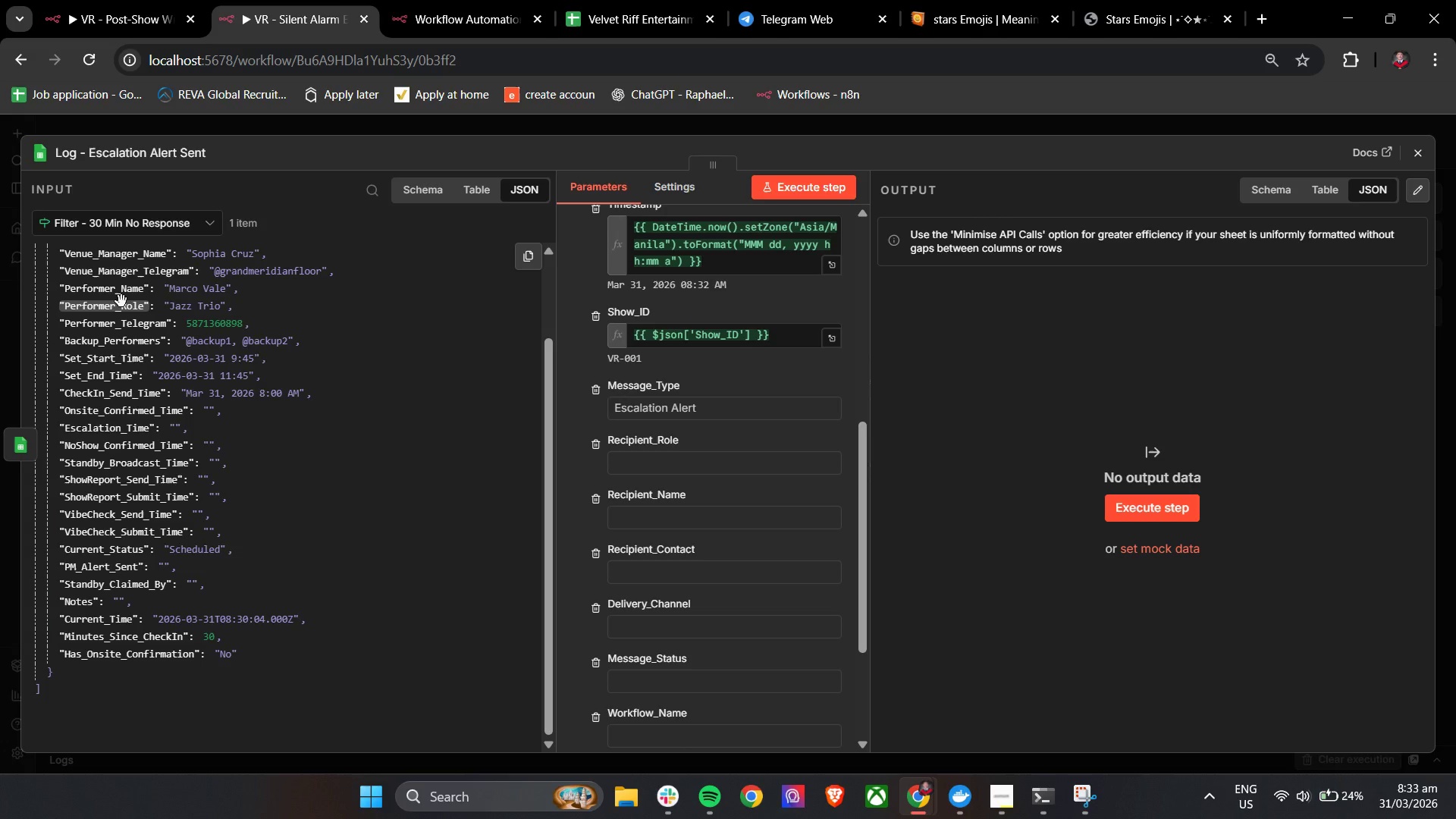 
left_click([1419, 154])
 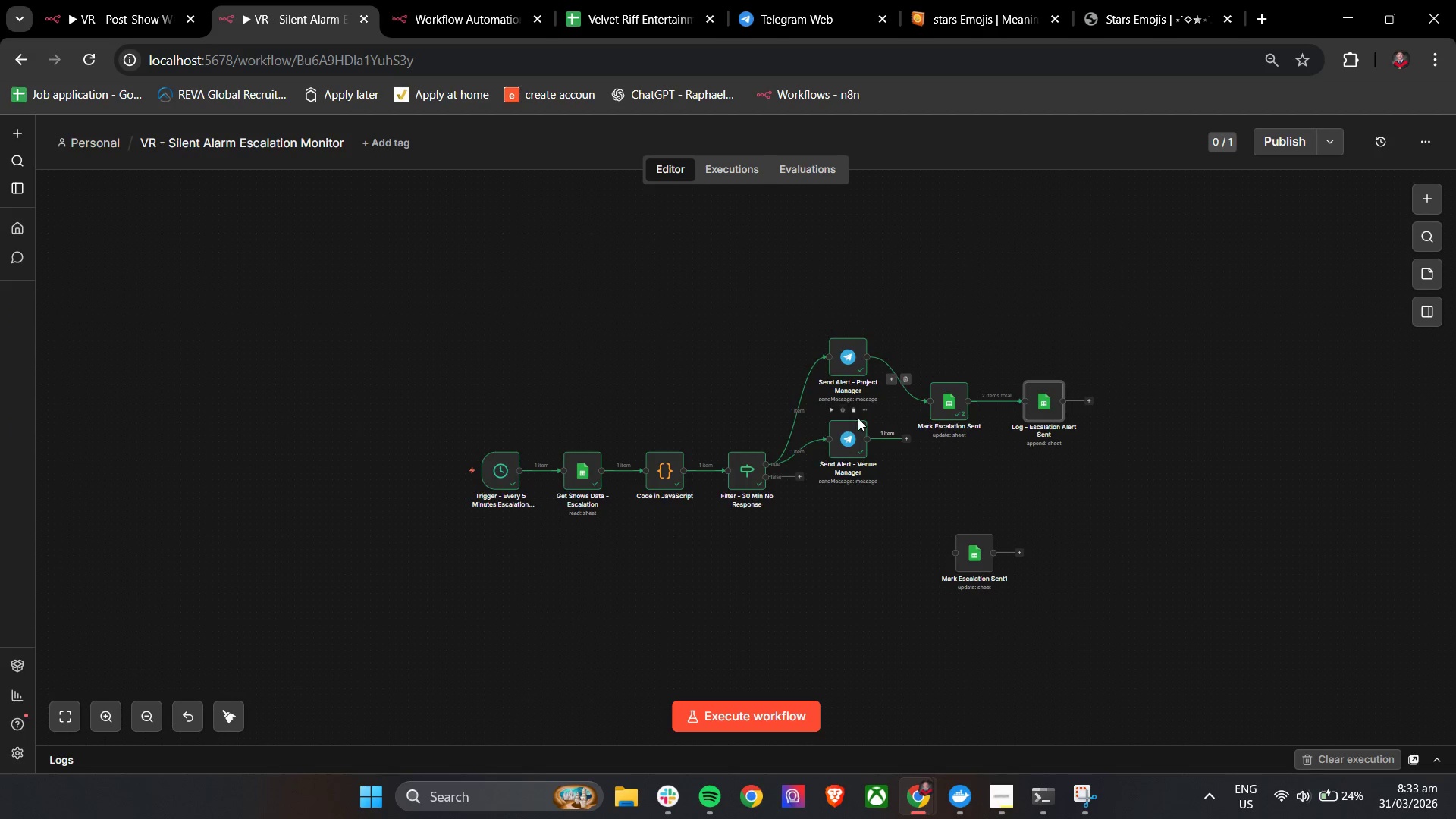 
hold_key(key=ControlLeft, duration=1.52)
scroll: coordinate [874, 388], scroll_direction: up, amount: 6.0
 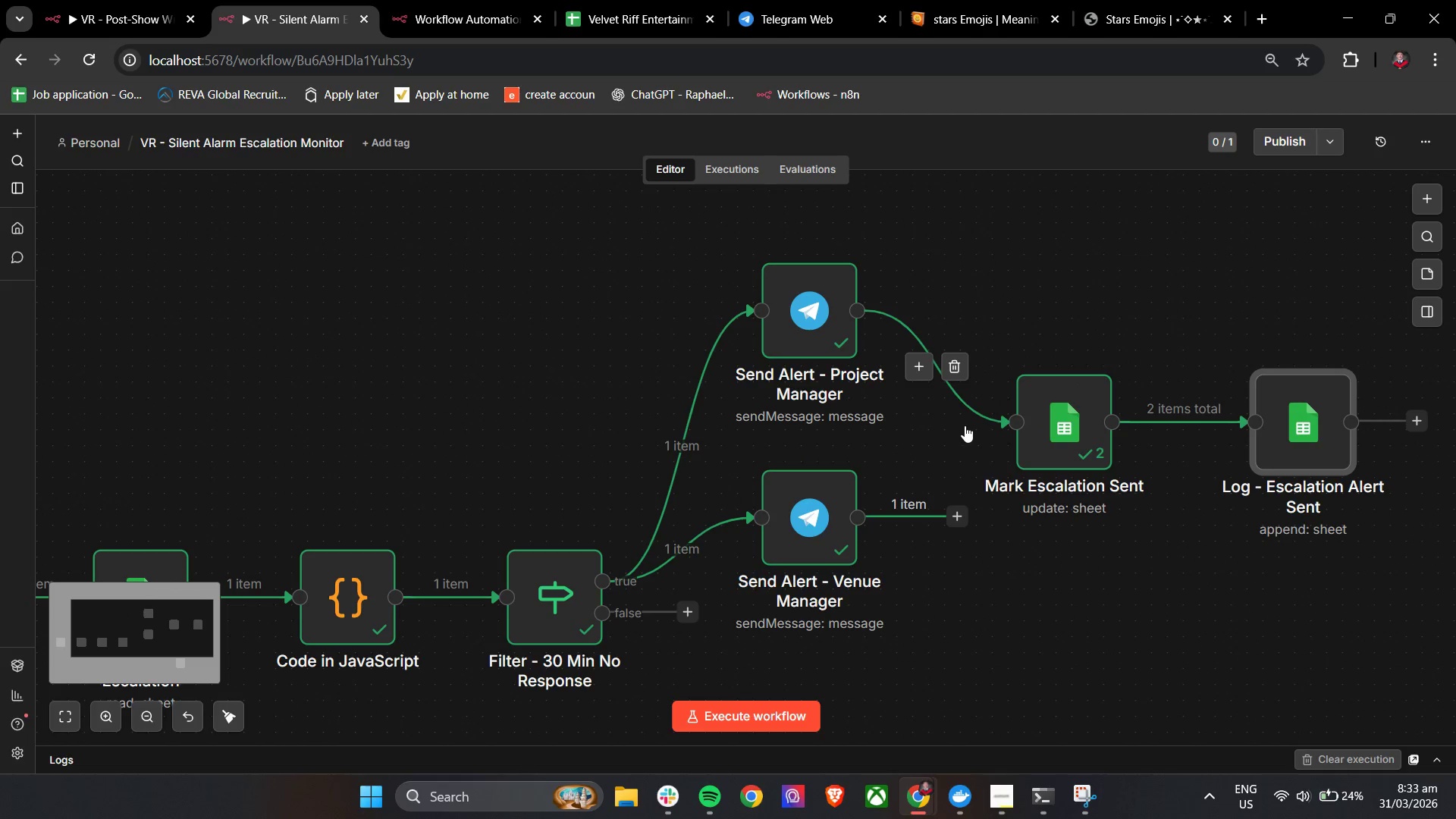 
key(Control+ControlLeft)
 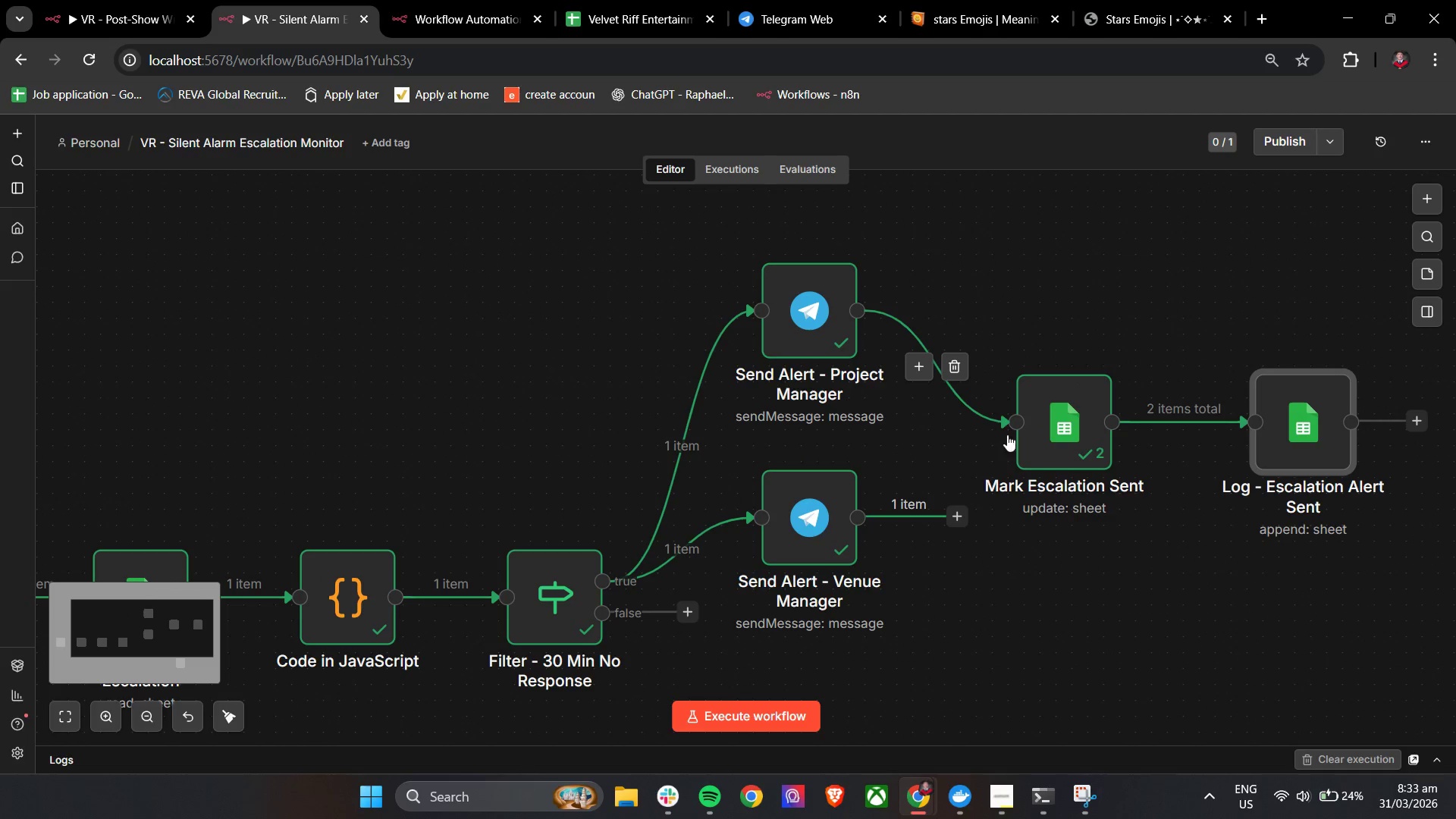 
key(Control+ControlLeft)
 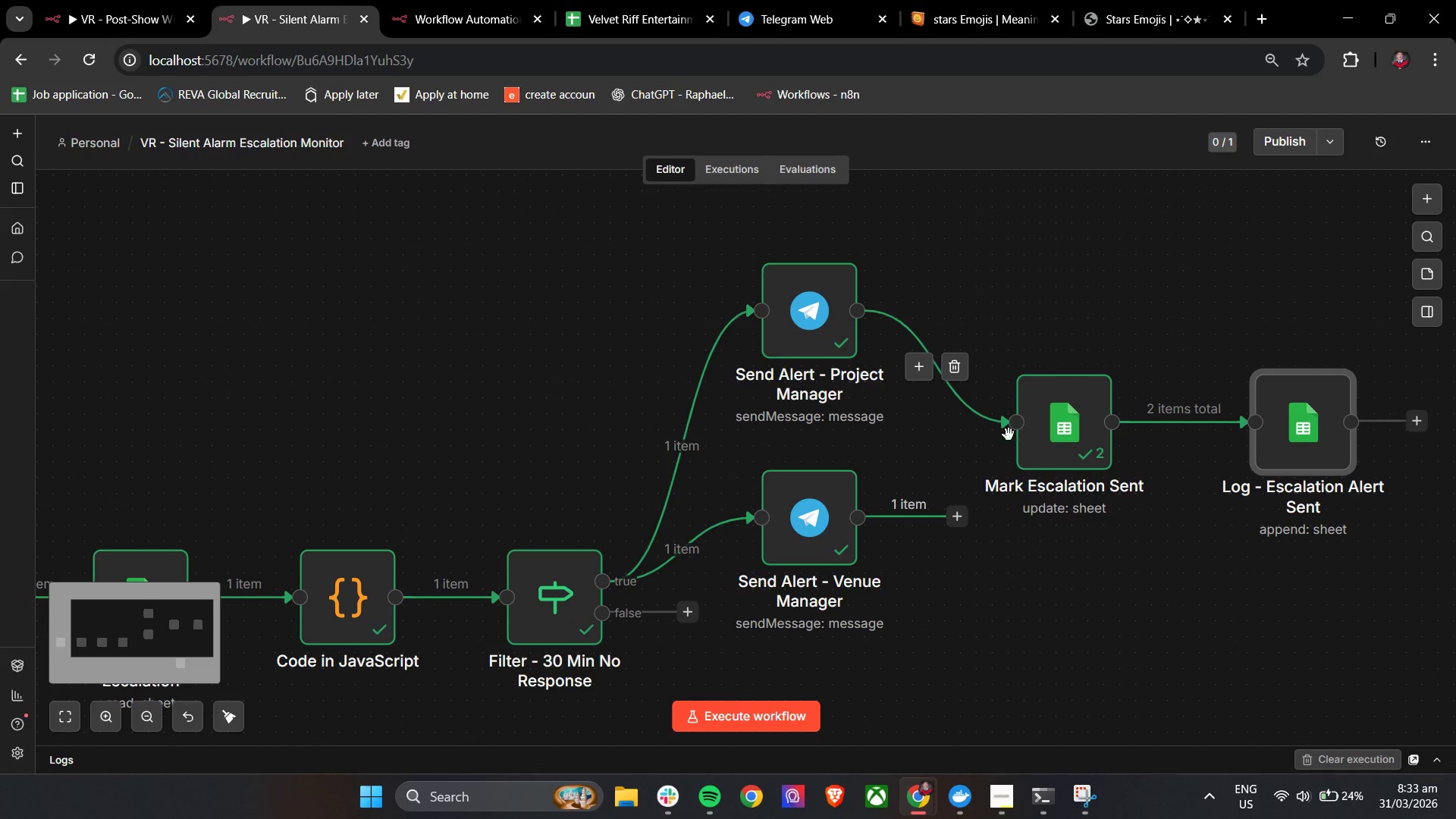 
key(Control+ControlLeft)
 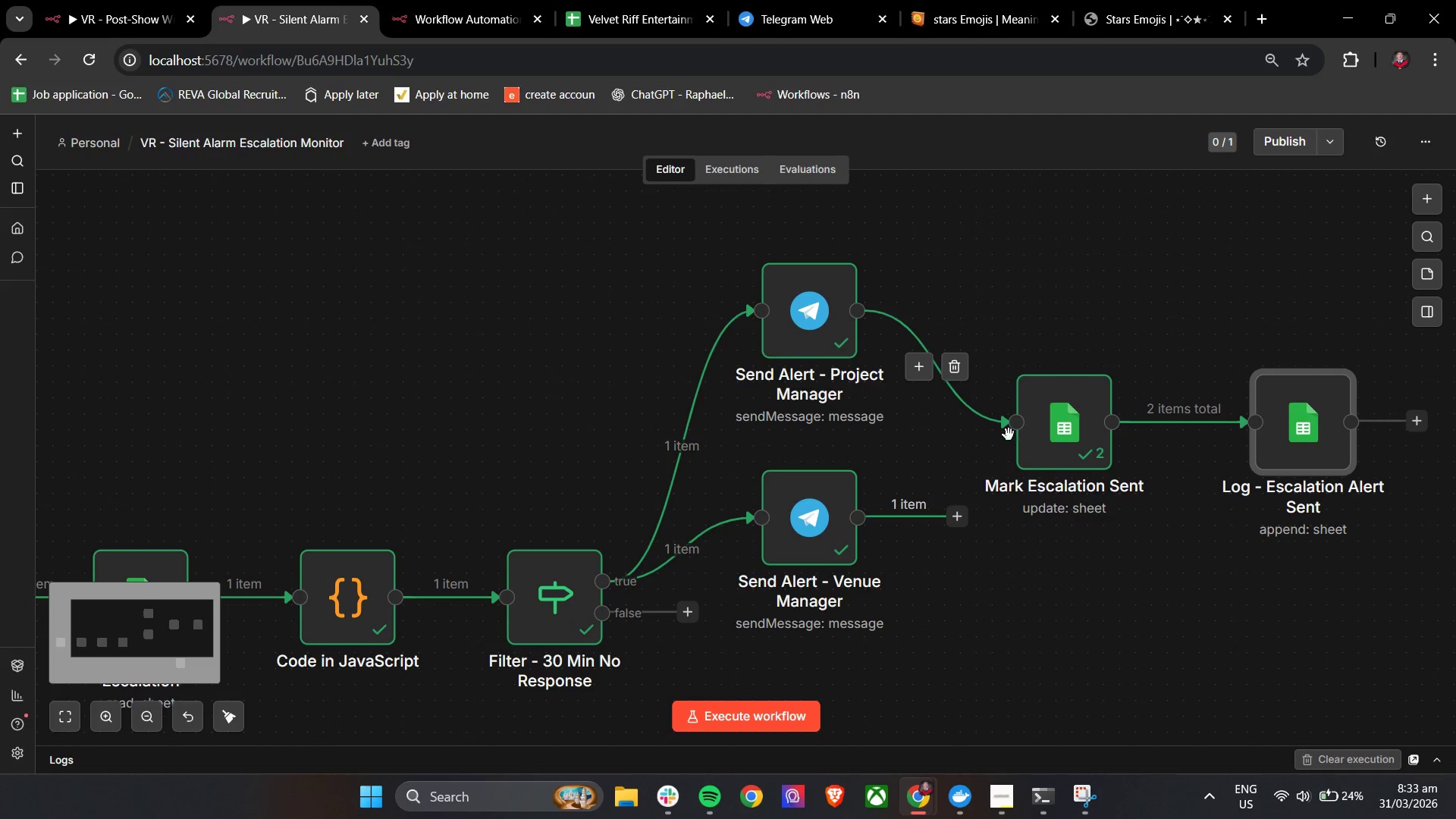 
key(Control+ControlLeft)
 